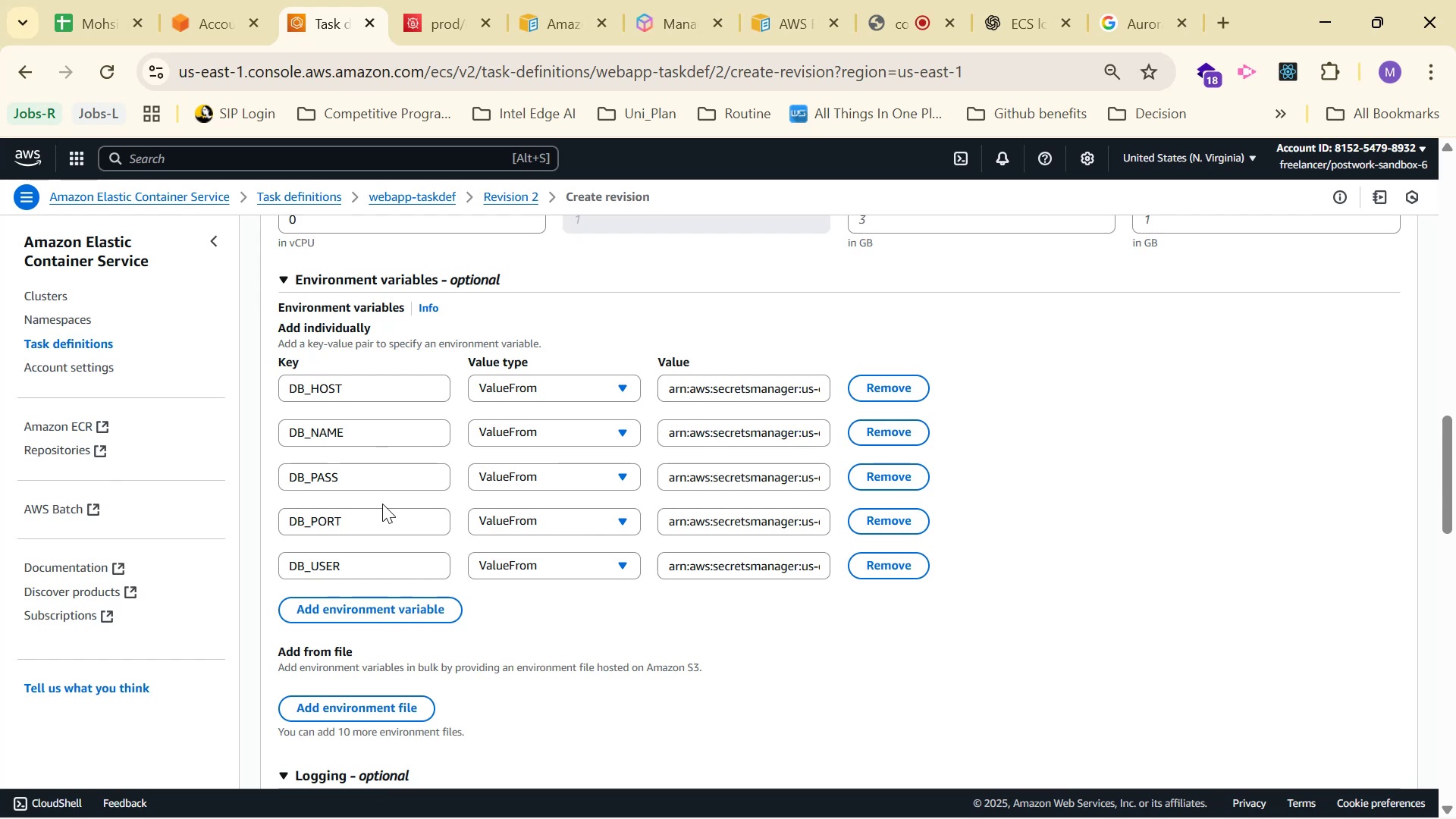 
left_click([994, 13])
 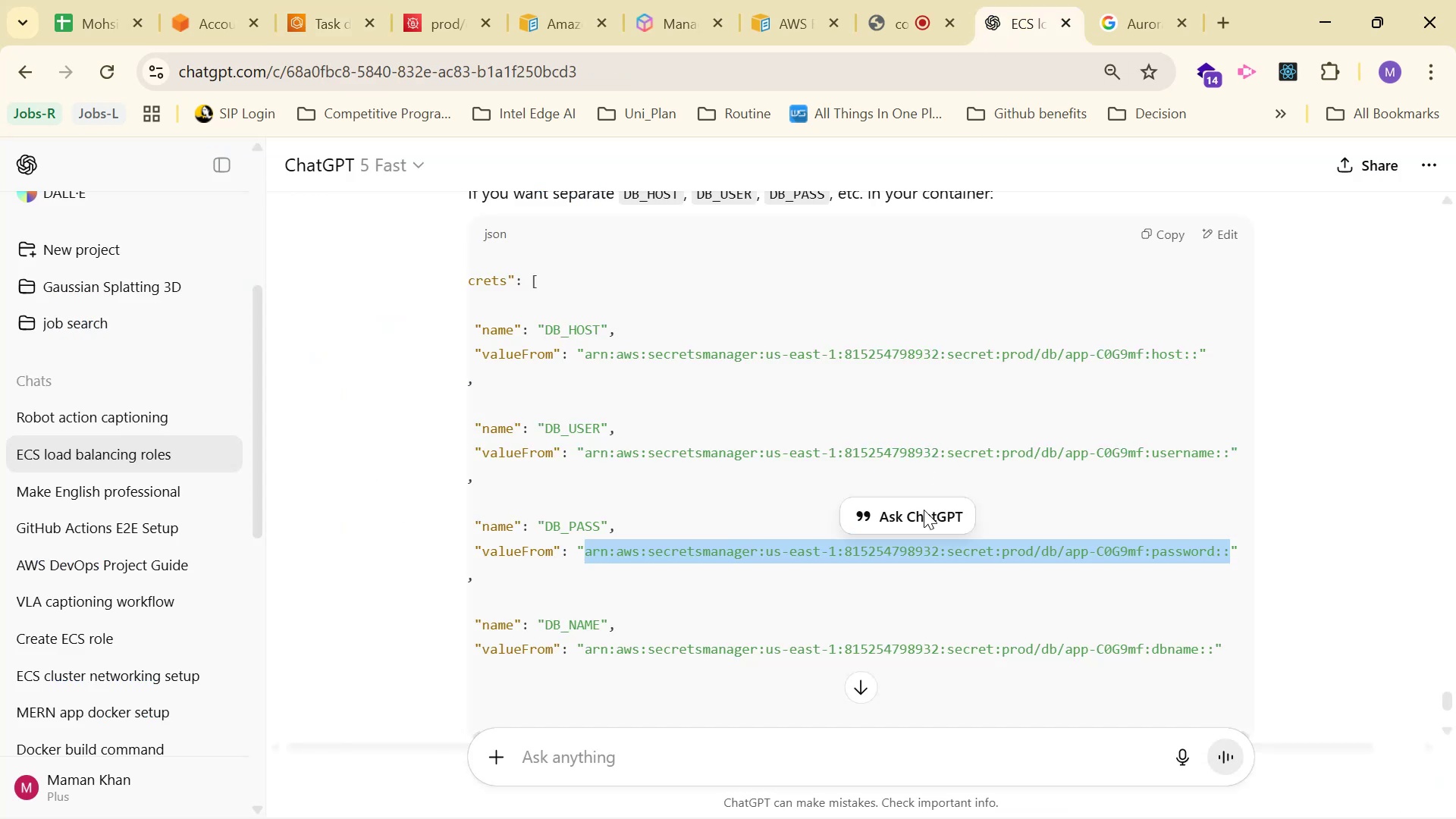 
scroll: coordinate [747, 609], scroll_direction: down, amount: 2.0
 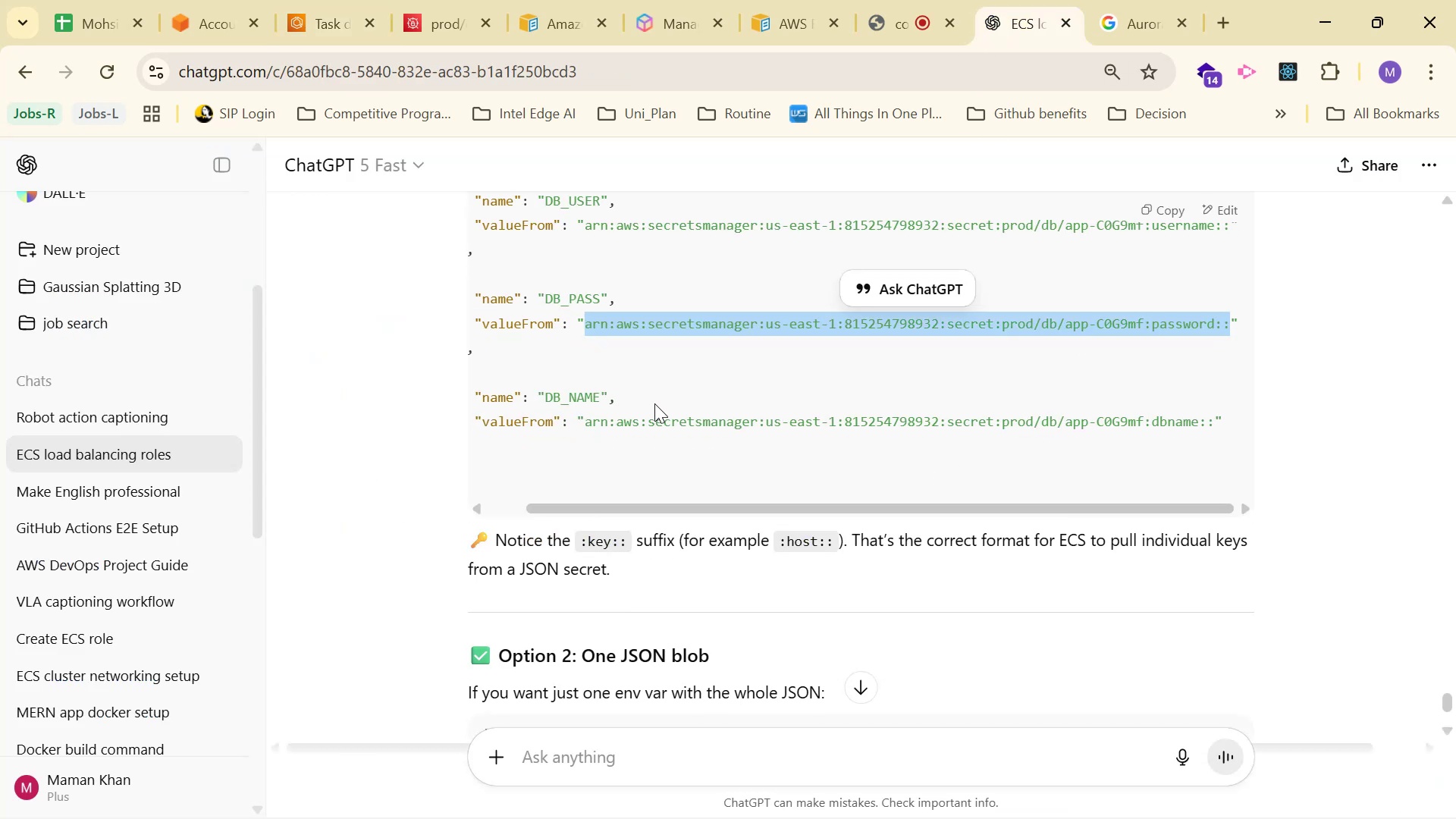 
scroll: coordinate [620, 448], scroll_direction: up, amount: 1.0
 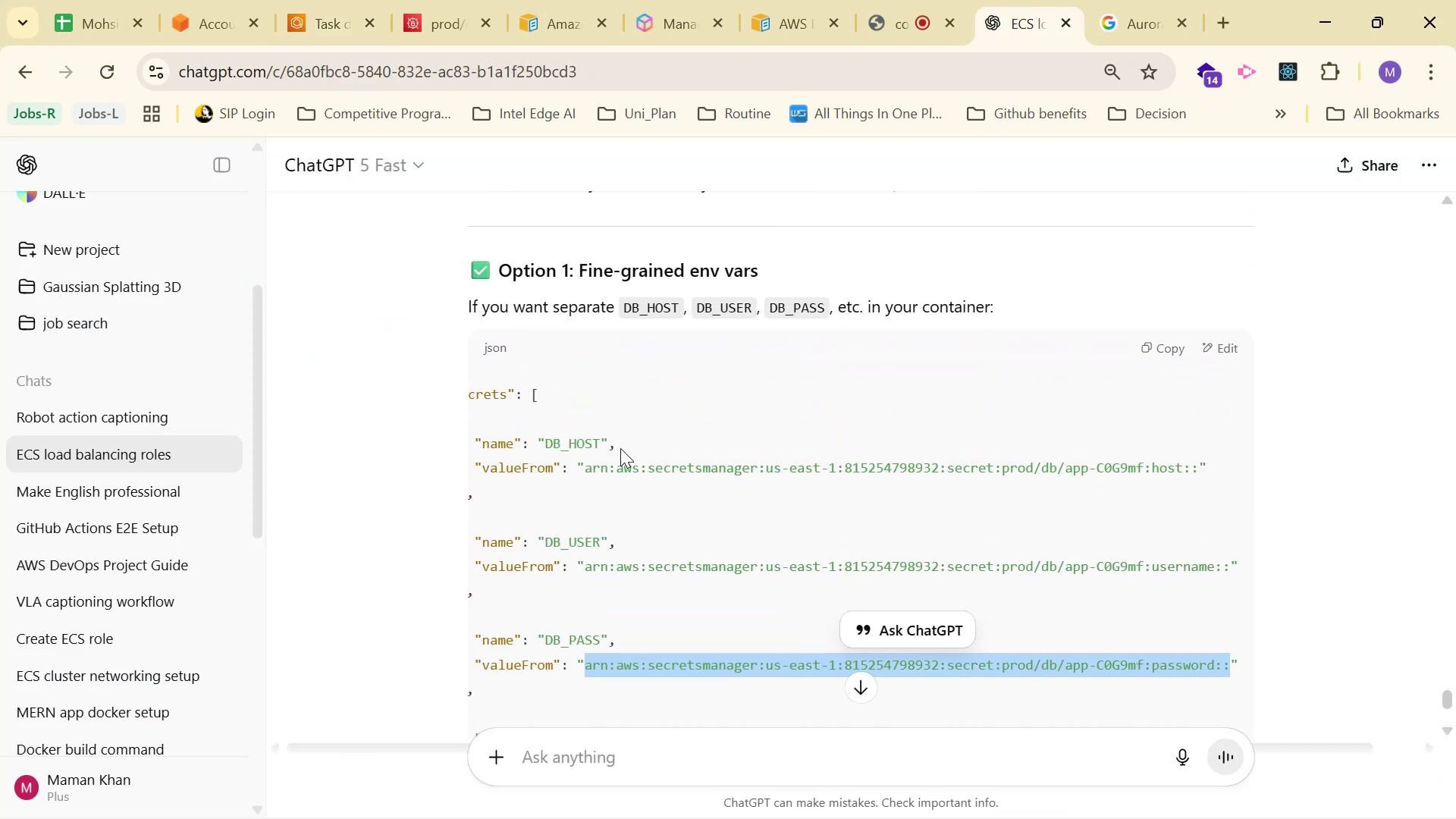 
scroll: coordinate [620, 448], scroll_direction: down, amount: 2.0
 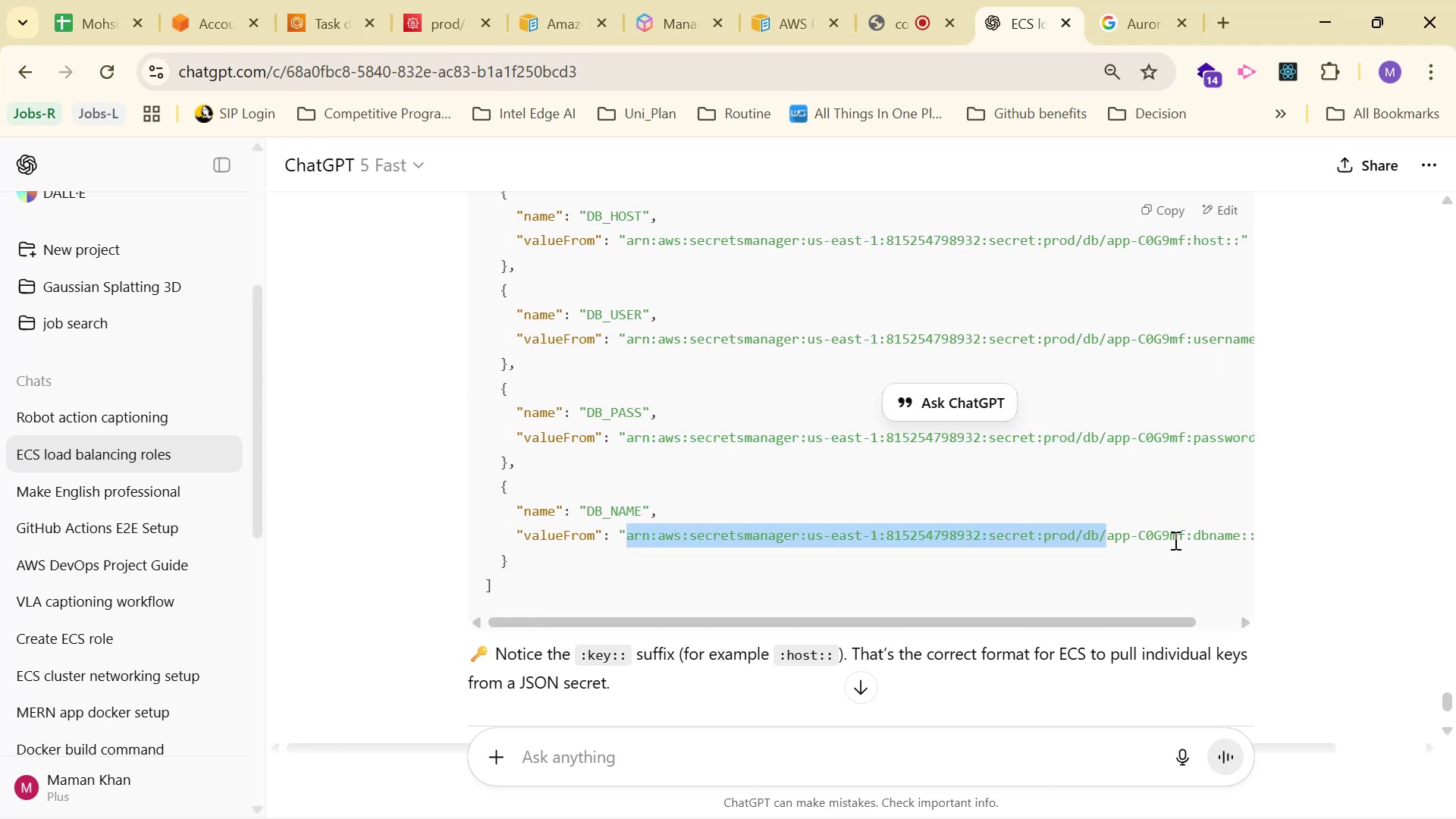 
wait(6.62)
 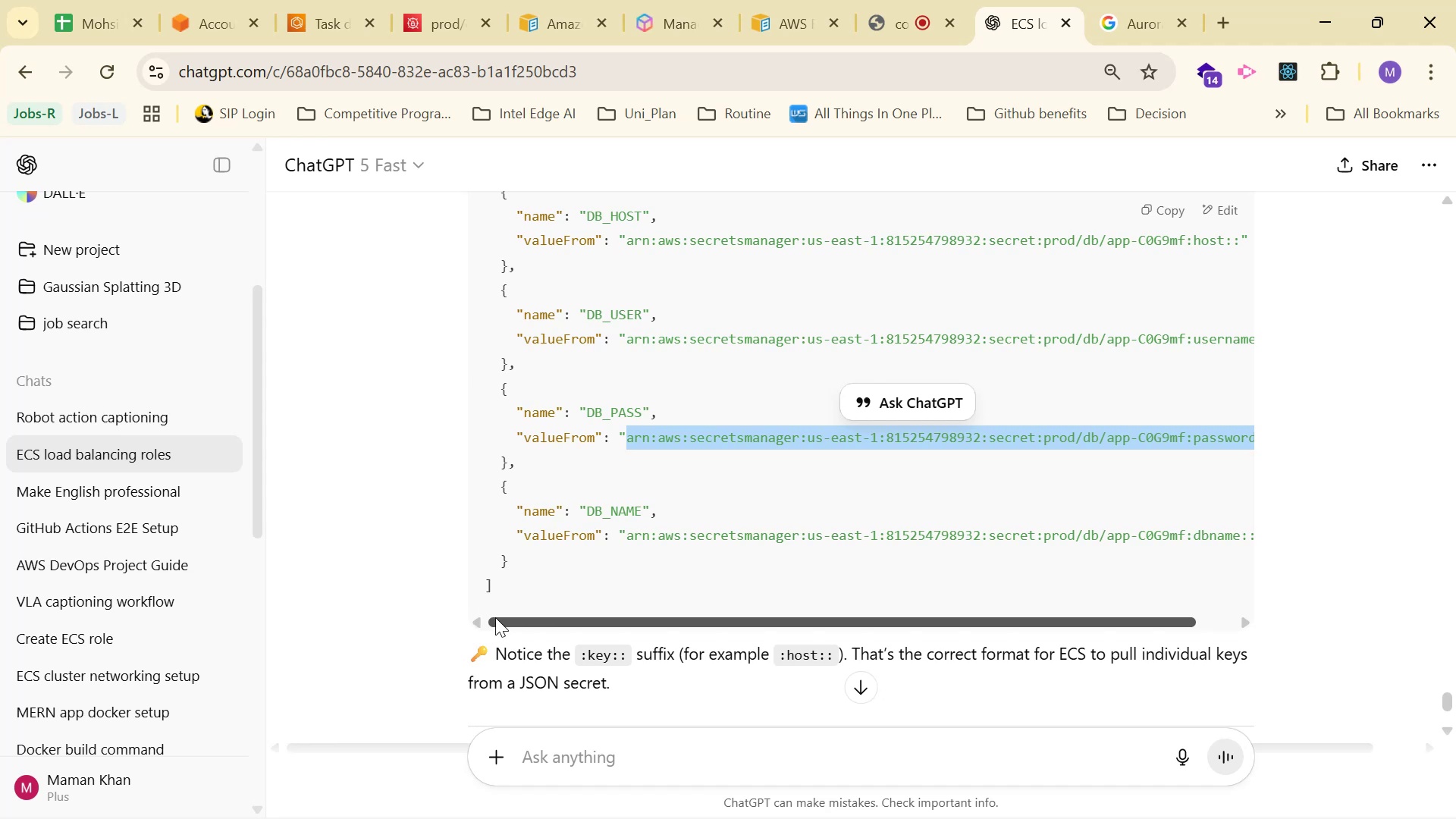 
key(Control+C)
 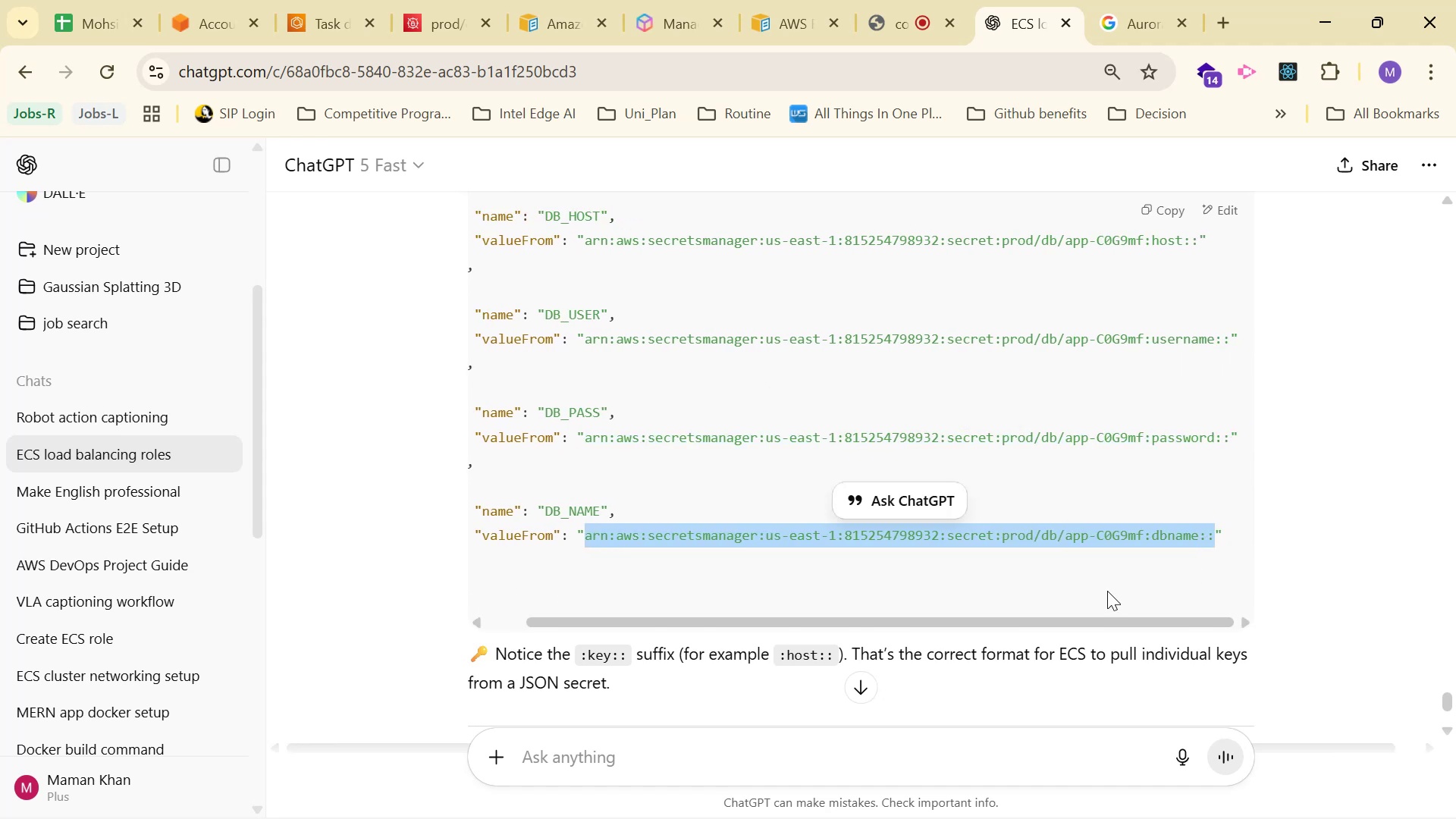 
scroll: coordinate [820, 590], scroll_direction: down, amount: 4.0
 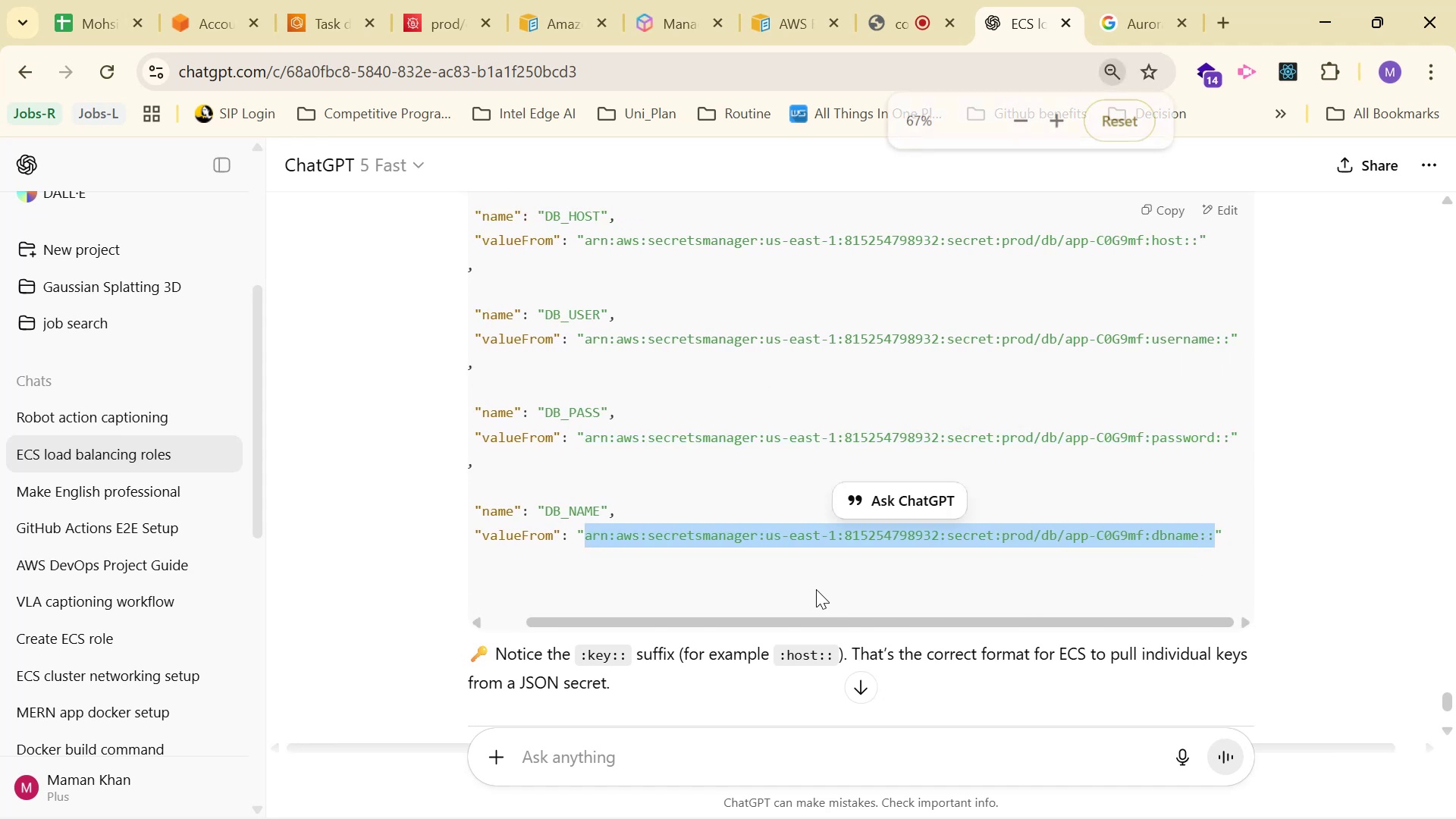 
key(Control+C)
 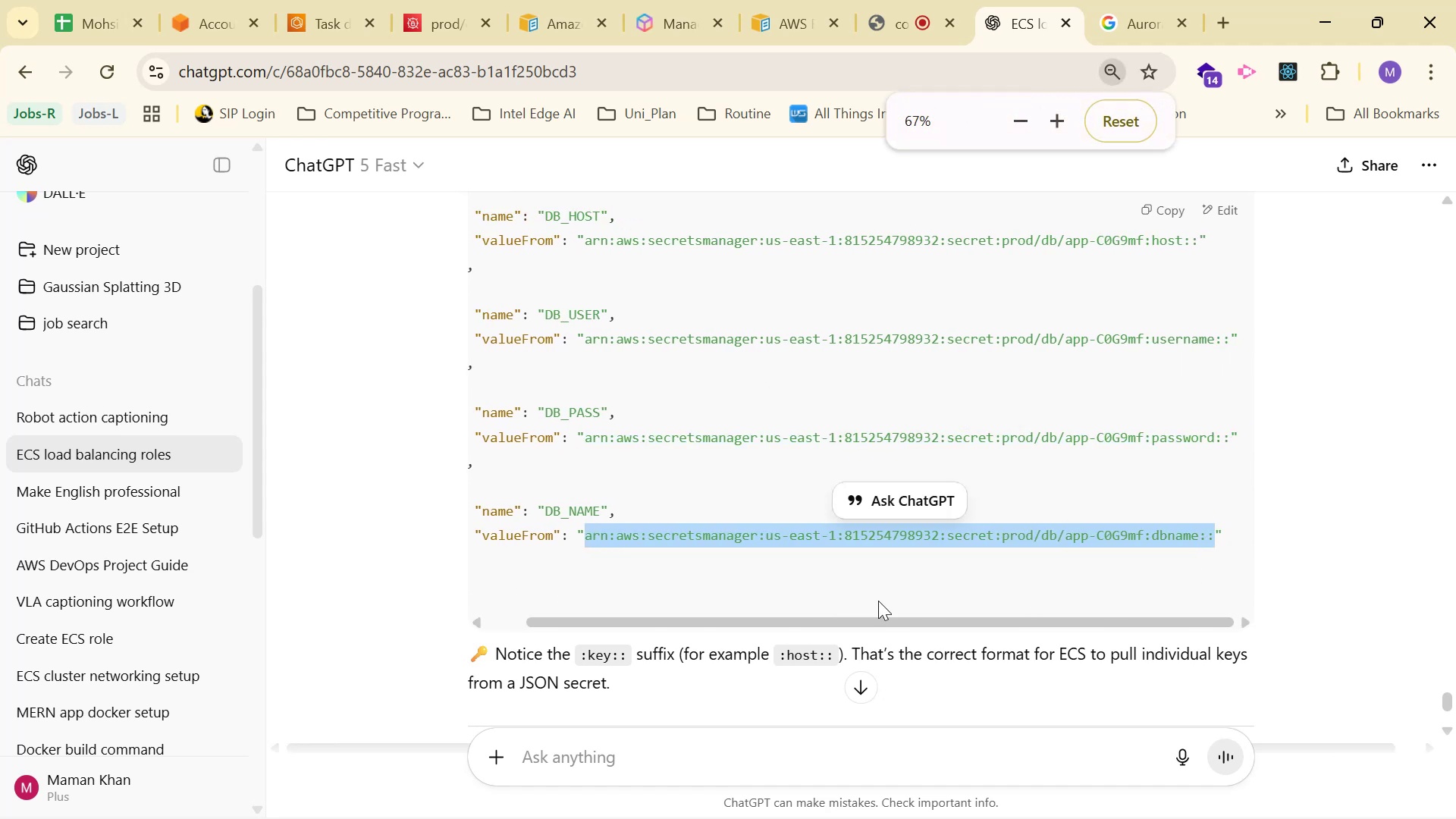 
key(Control+C)
 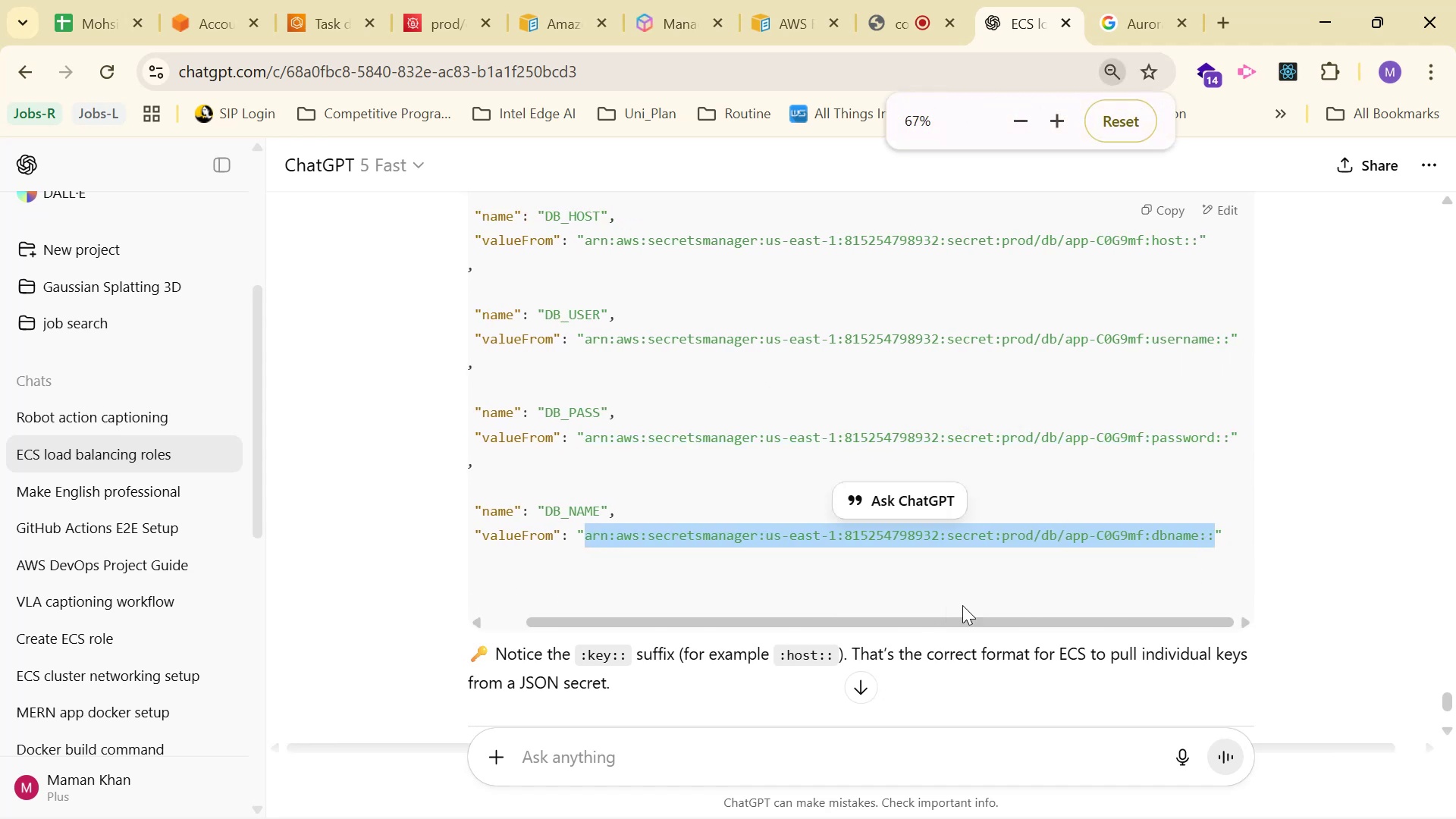 
key(Control+C)
 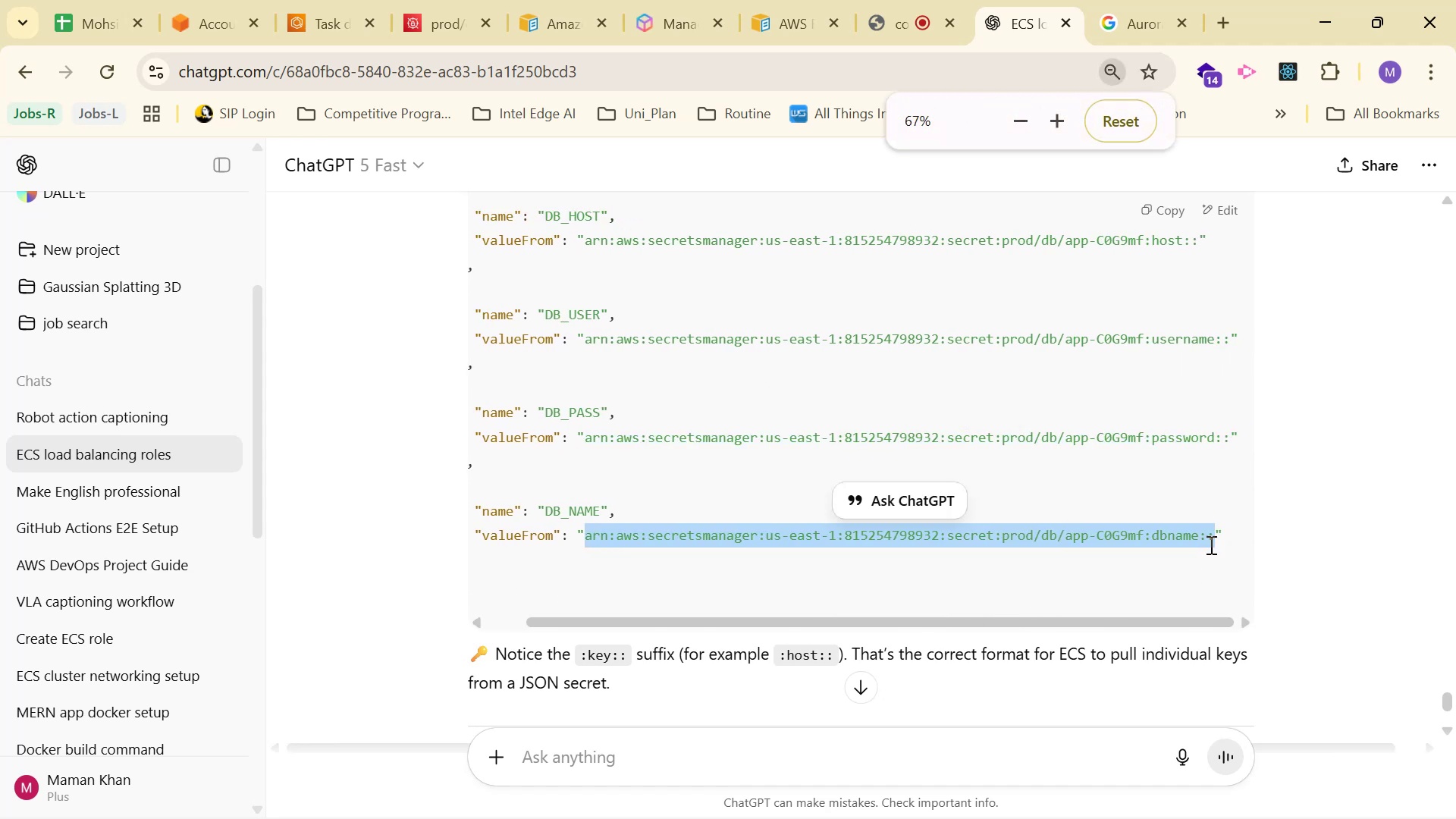 
key(Control+C)
 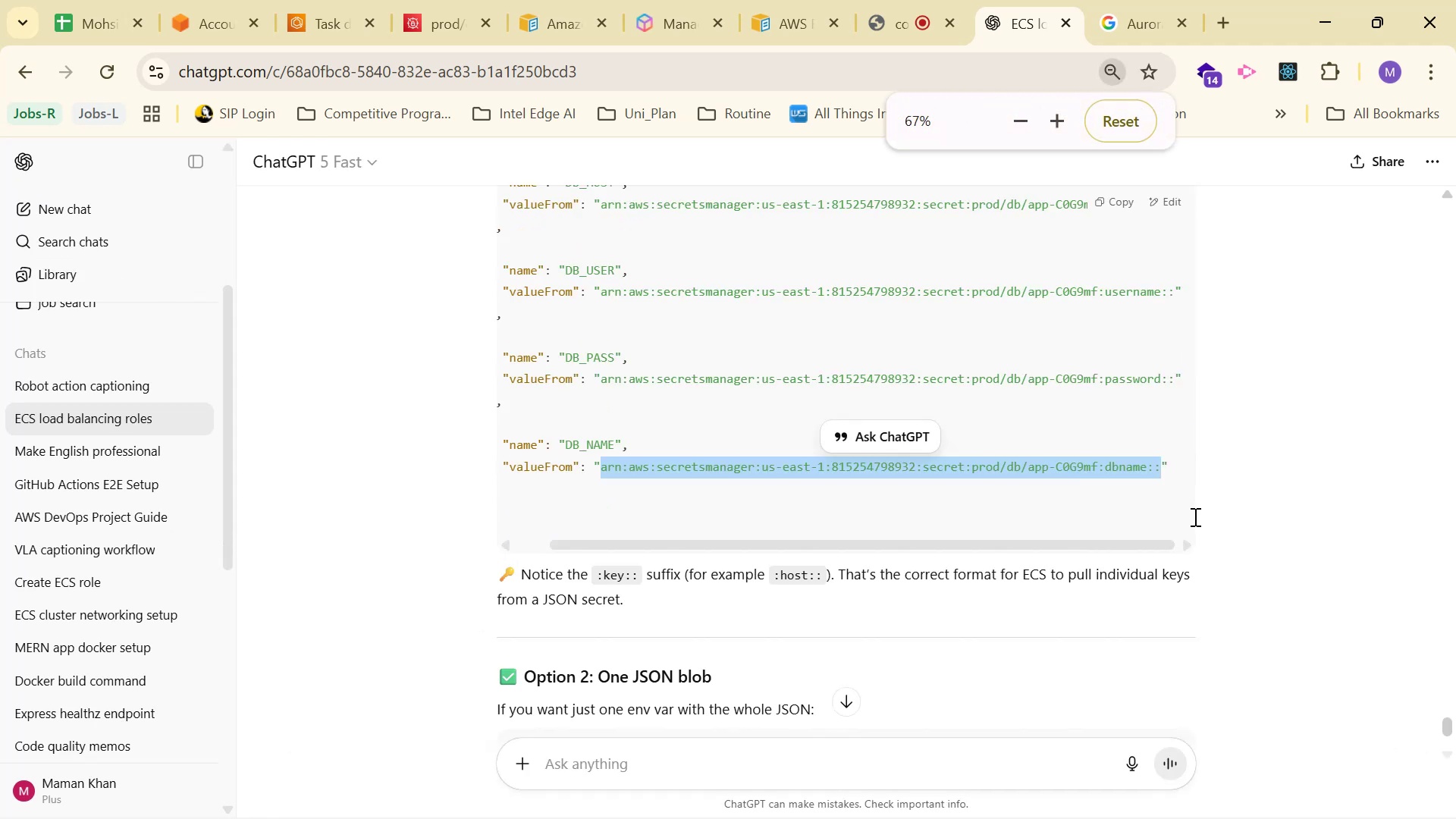 
scroll: coordinate [1228, 542], scroll_direction: down, amount: 4.0
 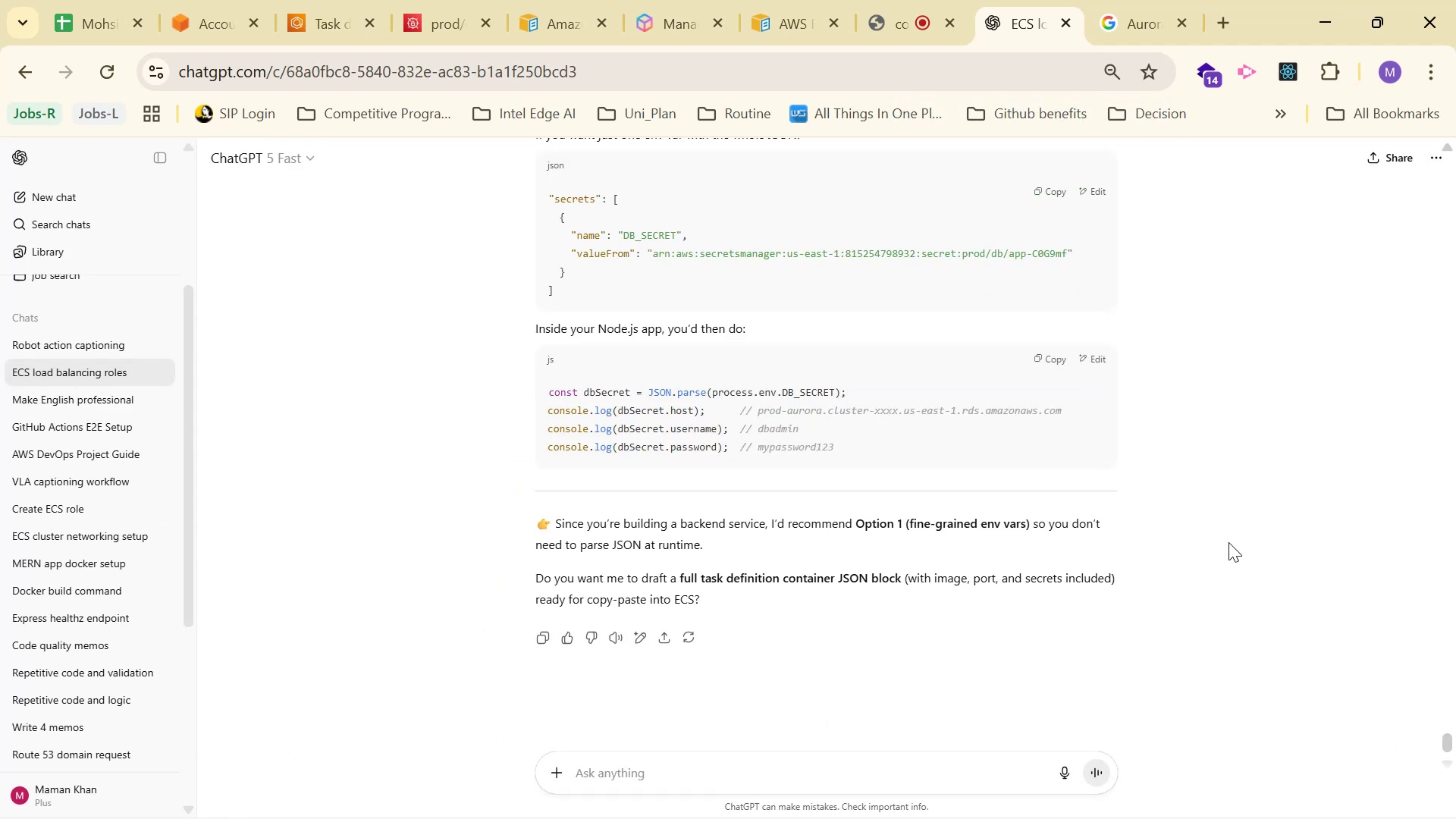 
hold_key(key=ControlLeft, duration=1.46)
scroll: coordinate [1117, 532], scroll_direction: up, amount: 1.0
 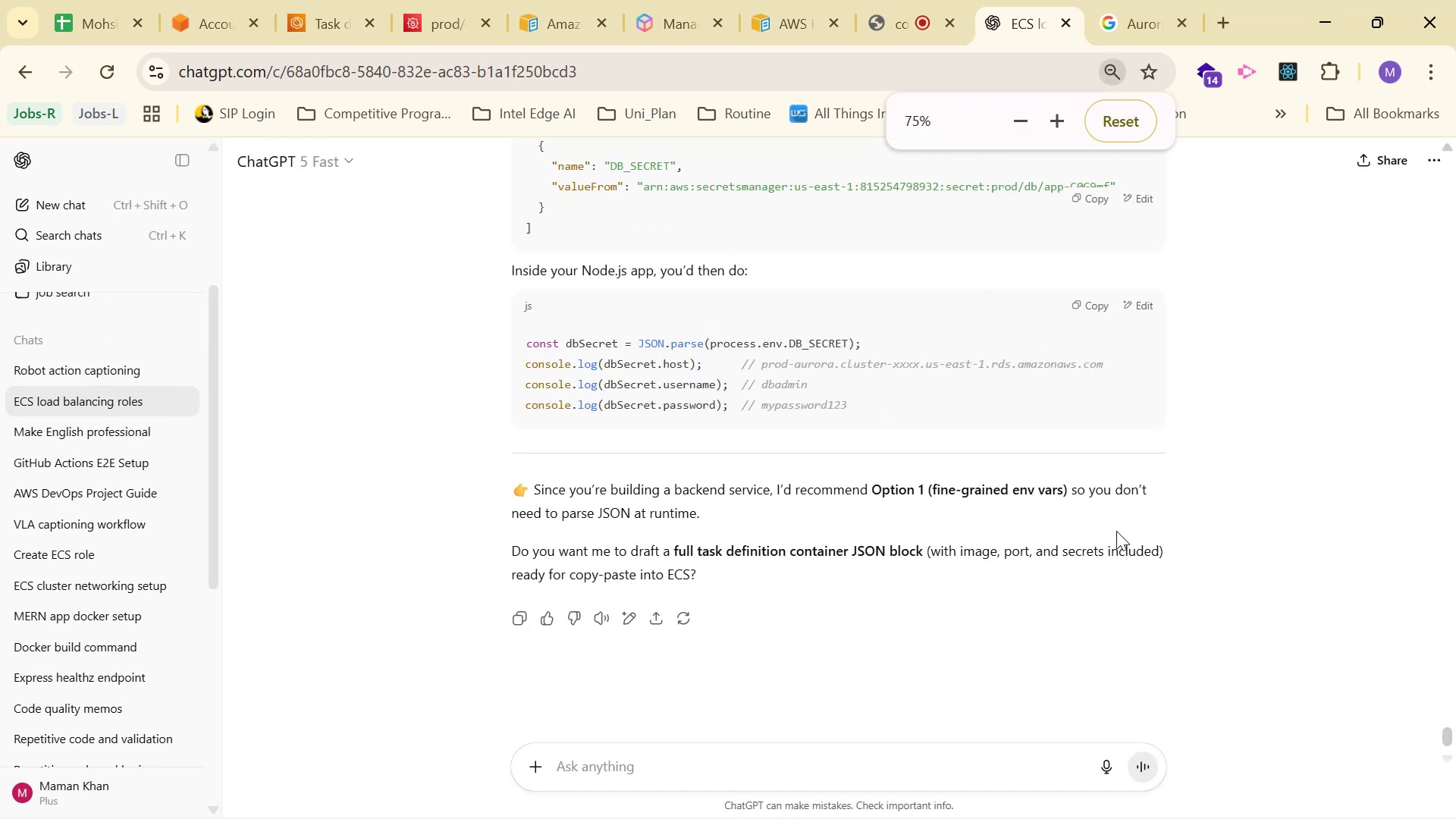 
hold_key(key=ControlLeft, duration=0.71)
scroll: coordinate [1122, 526], scroll_direction: up, amount: 1.0
 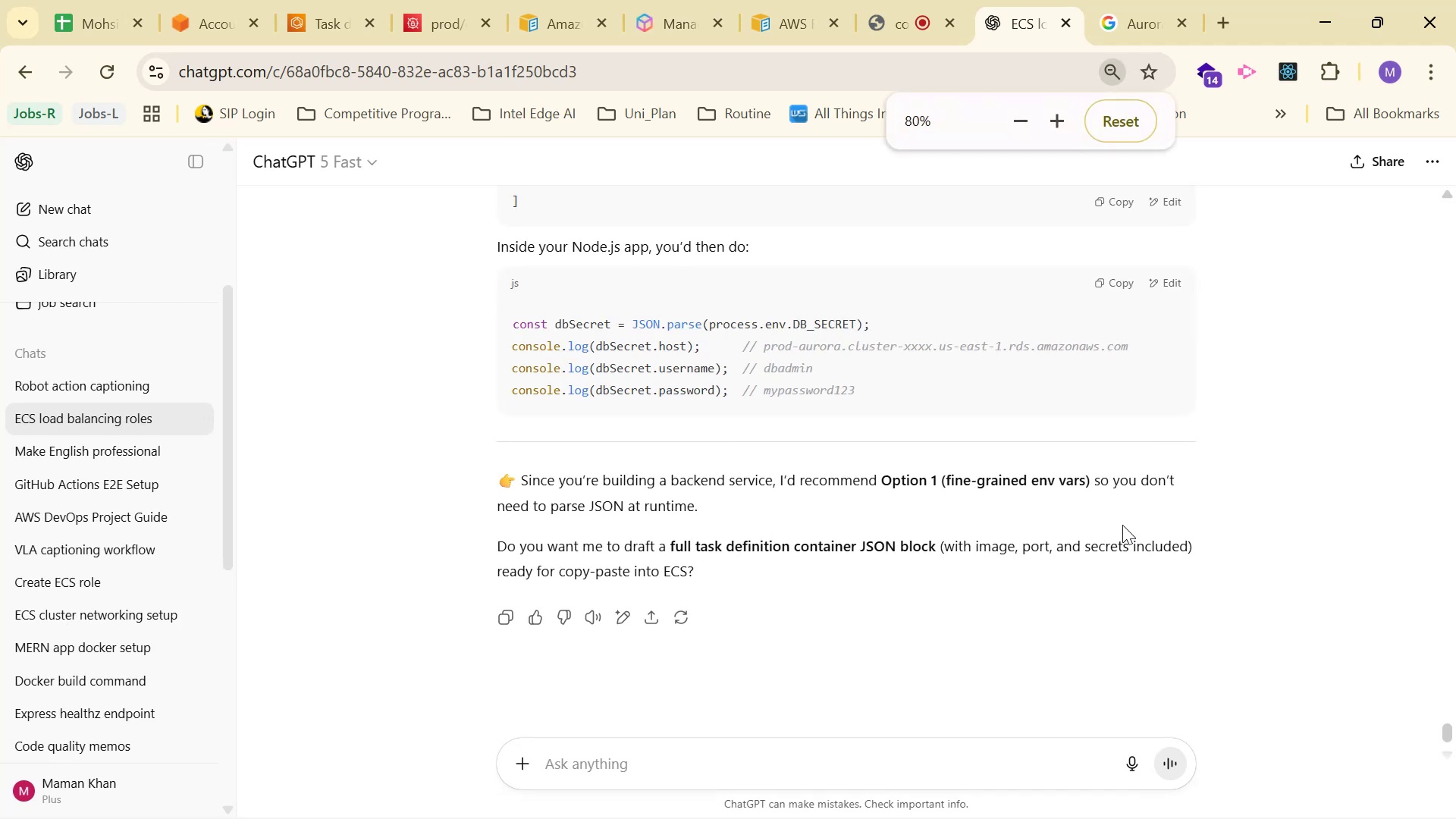 
hold_key(key=ControlLeft, duration=0.99)
scroll: coordinate [1112, 536], scroll_direction: up, amount: 5.0
 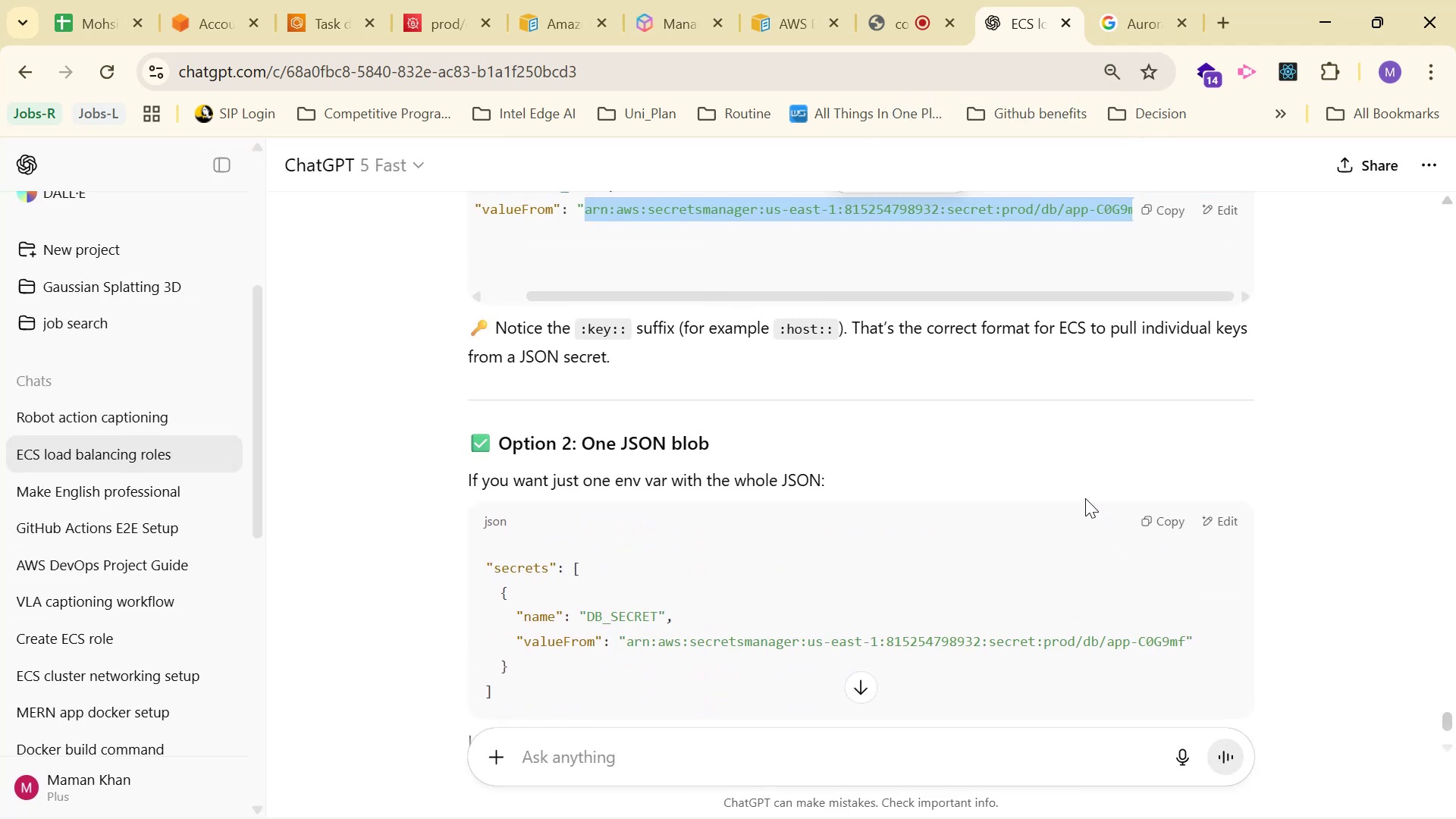 
key(Control+ControlLeft)
 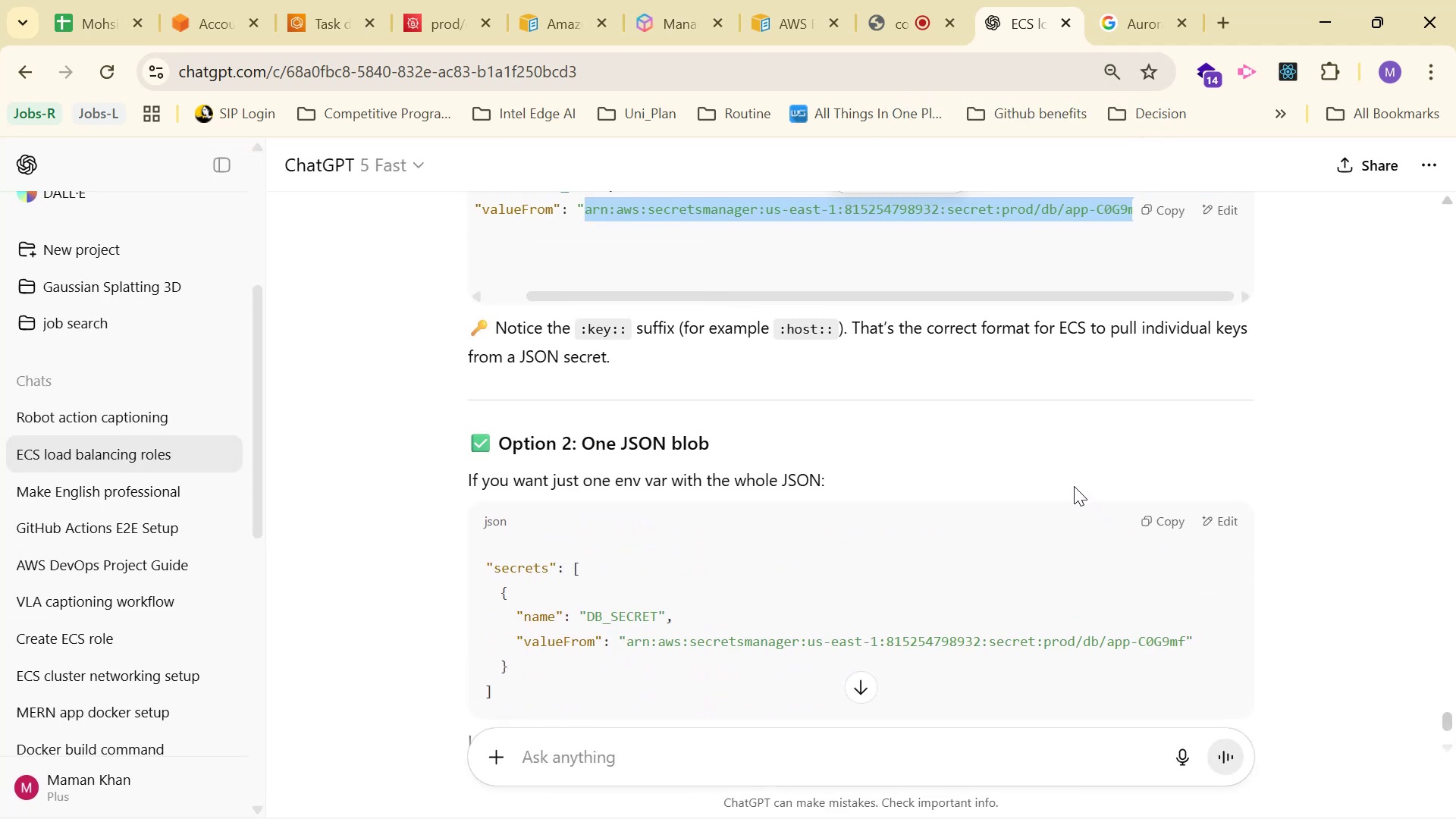 
scroll: coordinate [1076, 486], scroll_direction: down, amount: 2.0
 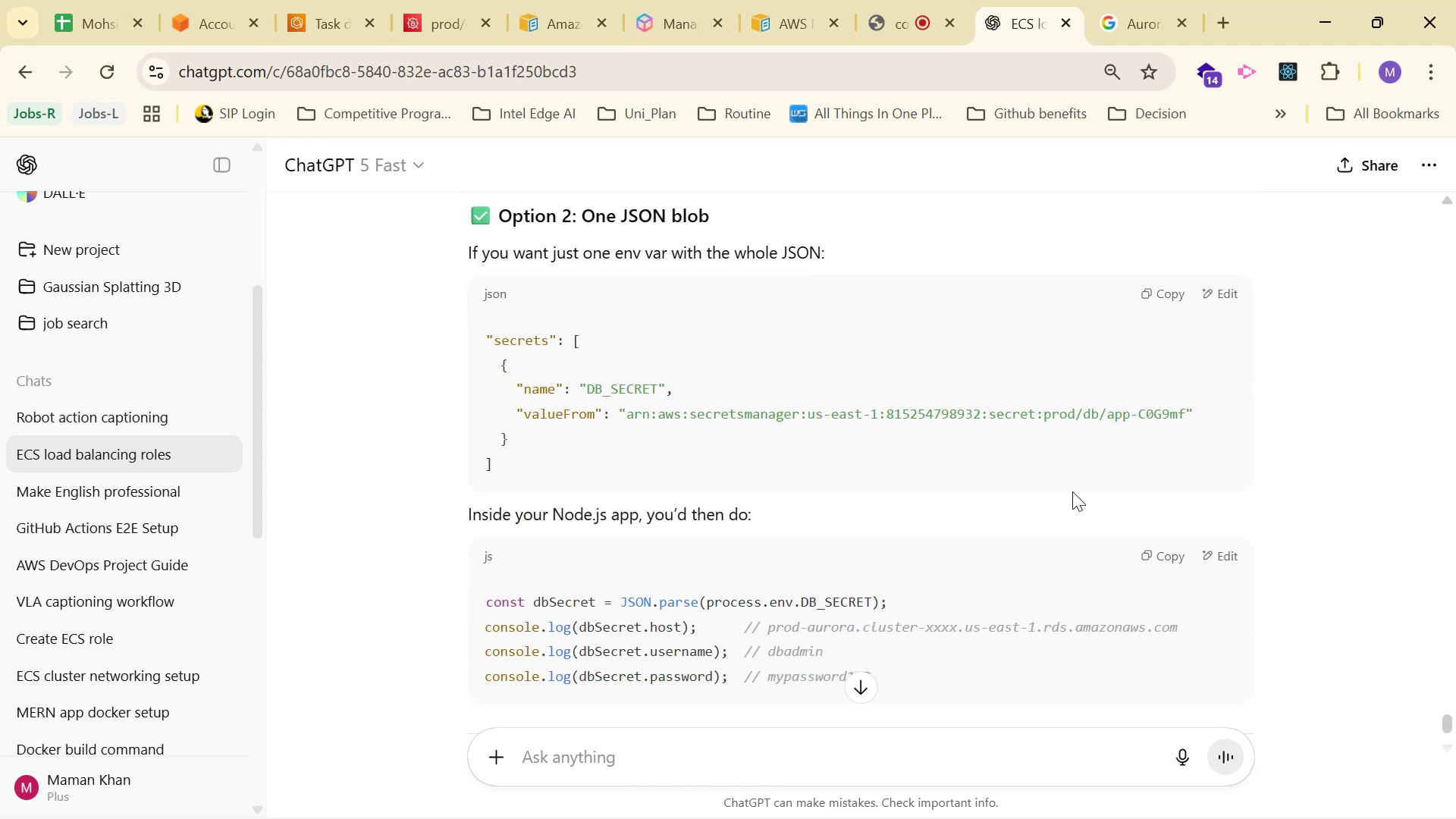 
wait(8.87)
 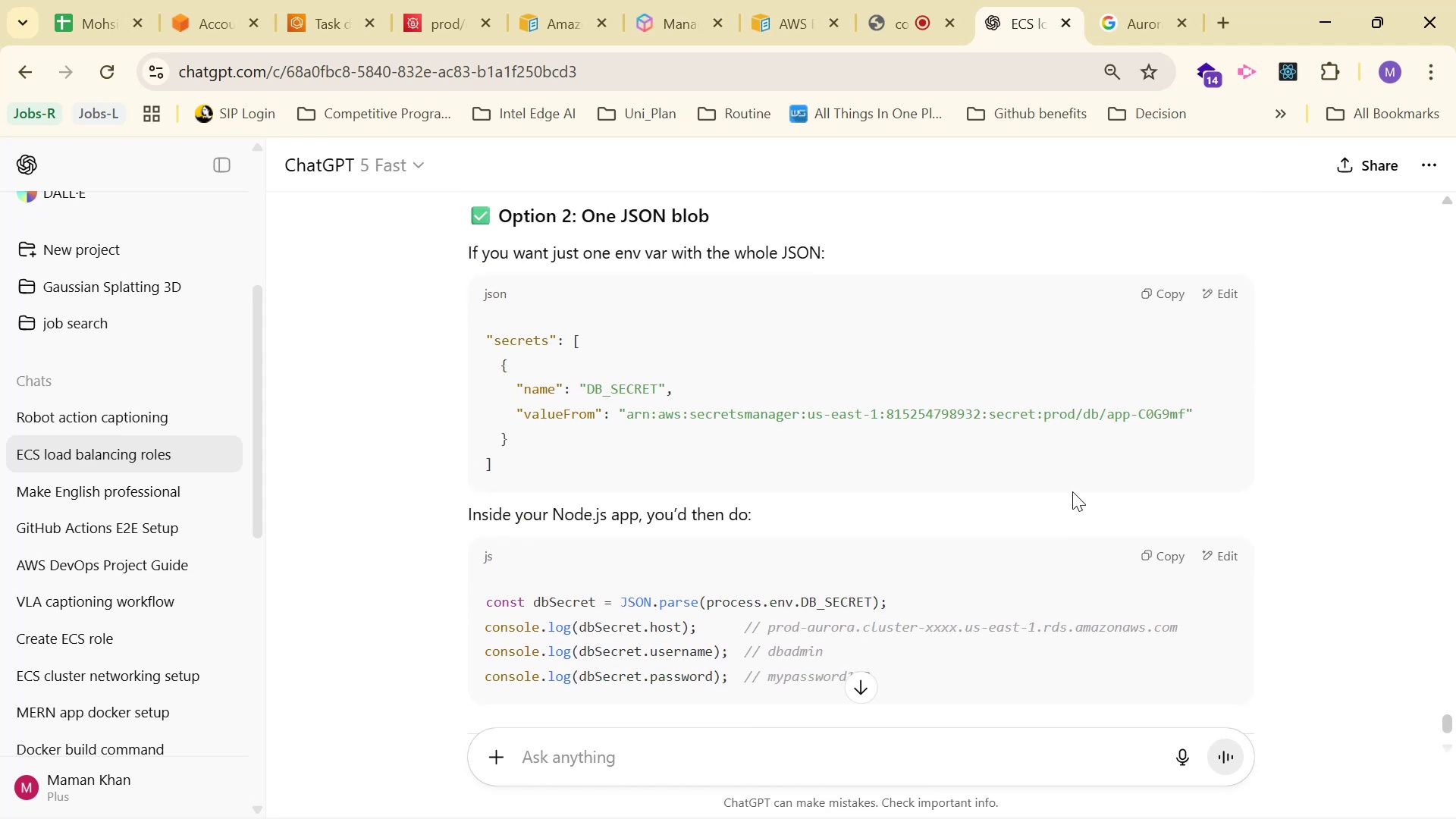 
scroll: coordinate [1051, 479], scroll_direction: up, amount: 4.0
 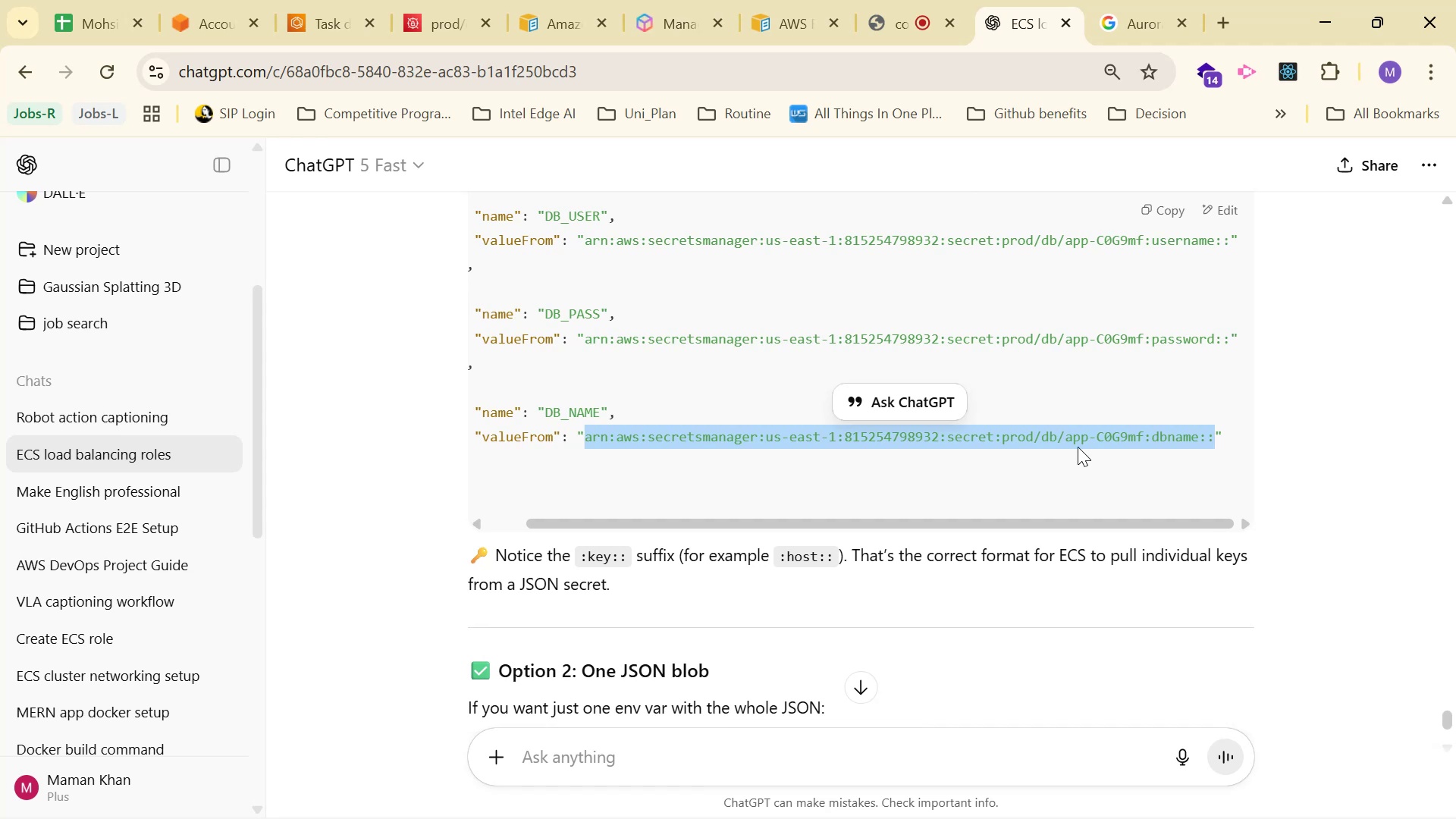 
key(Control+C)
 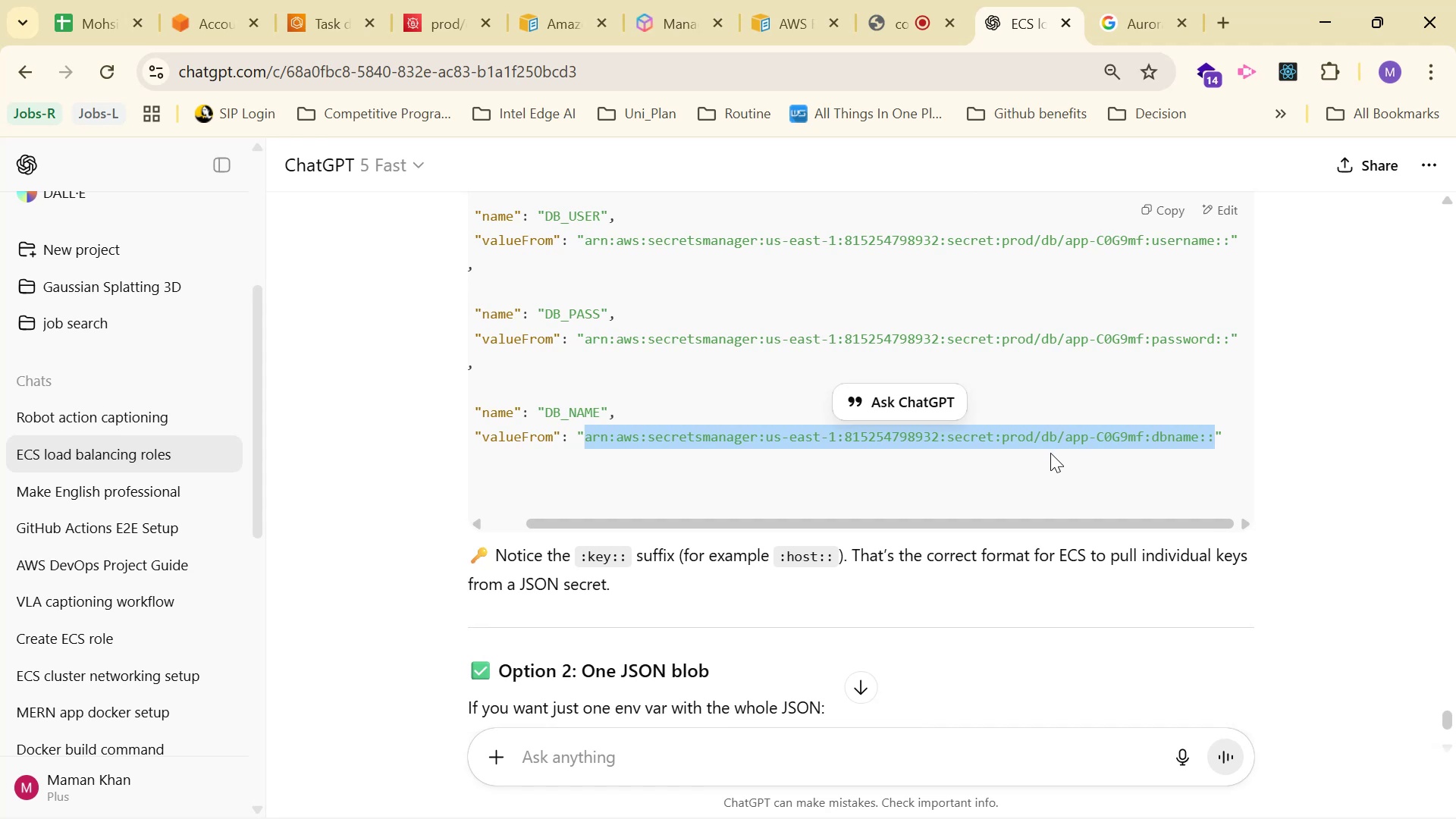 
key(Control+C)
 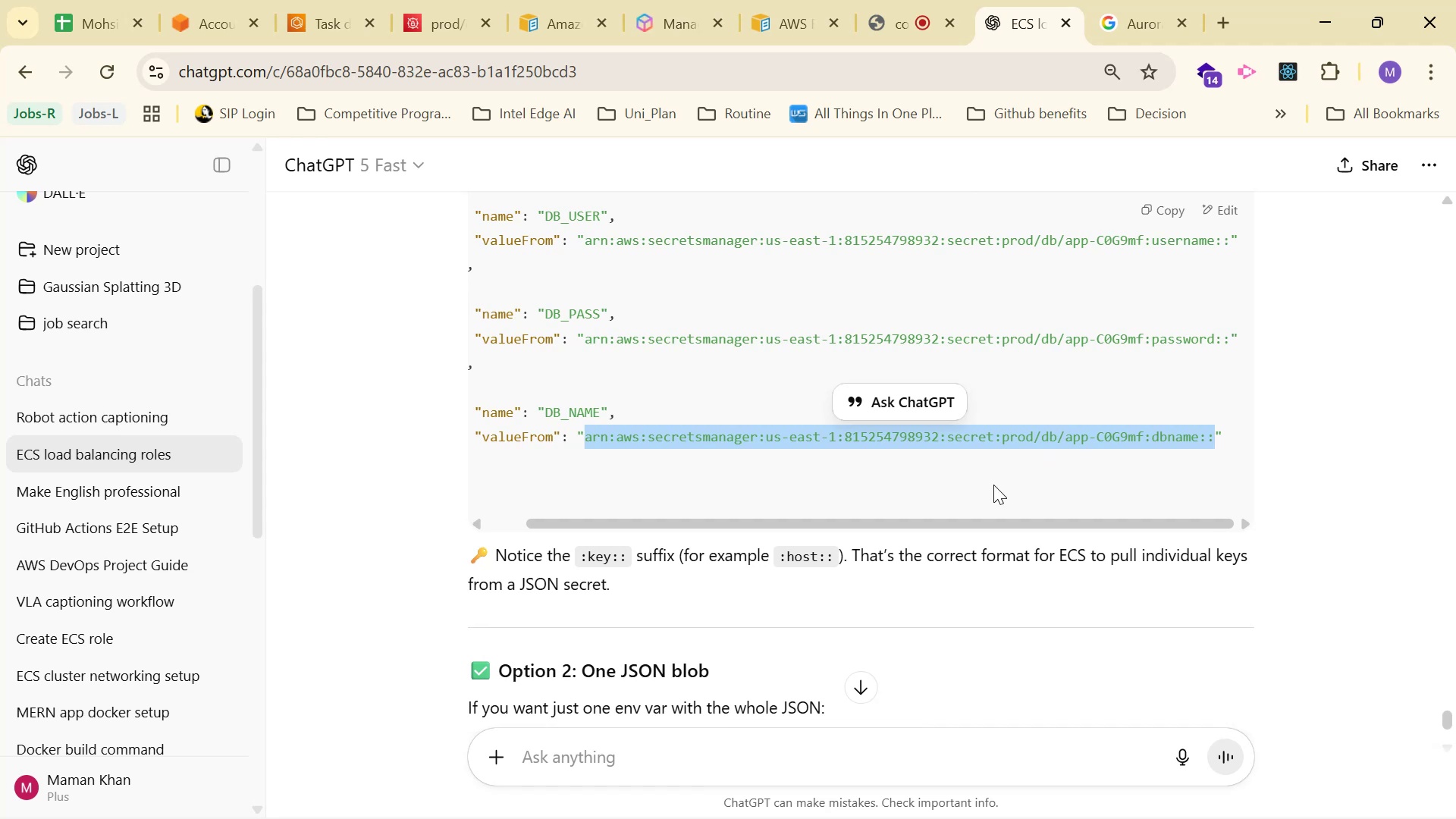 
key(Control+C)
 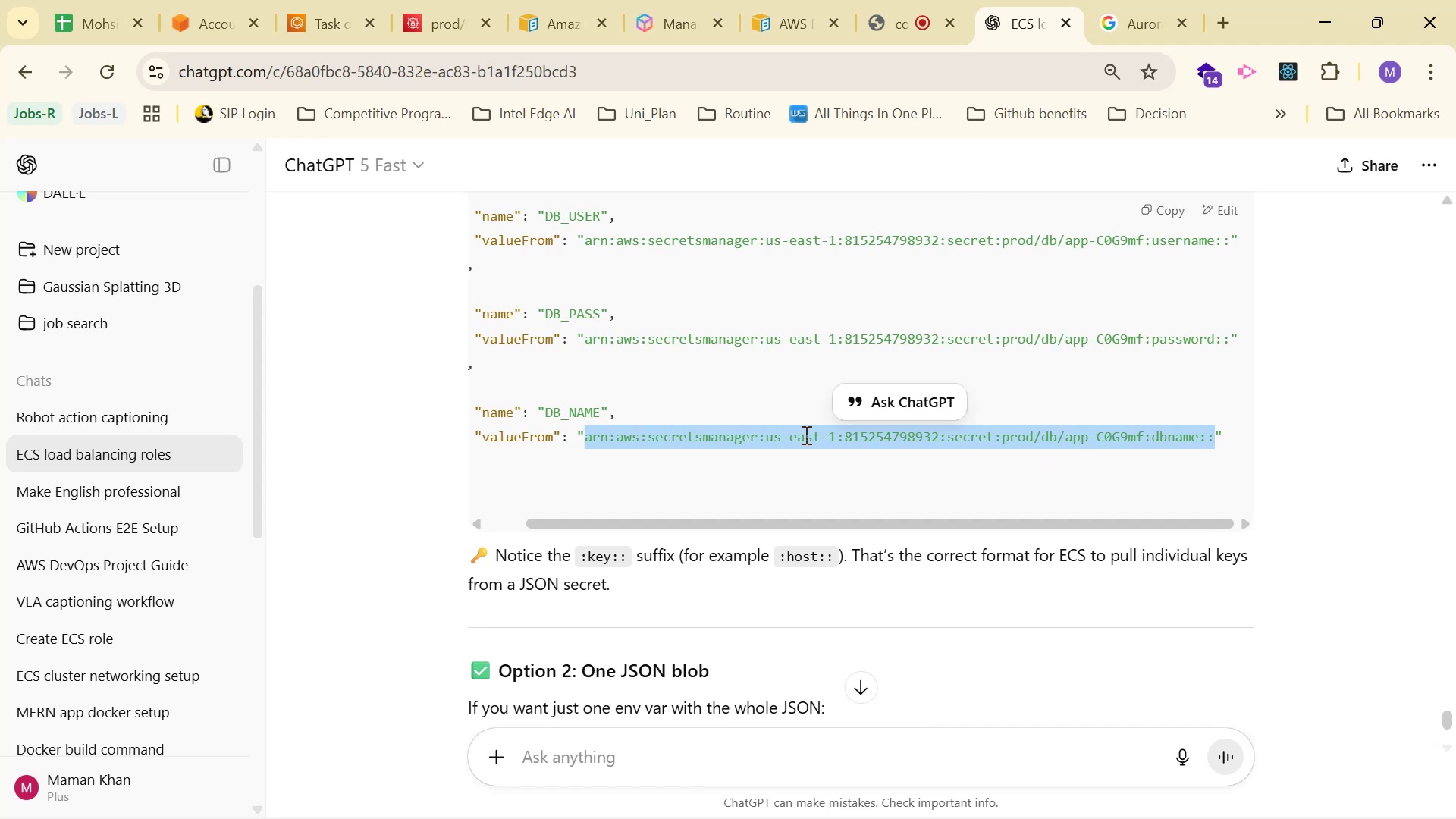 
key(Control+C)
 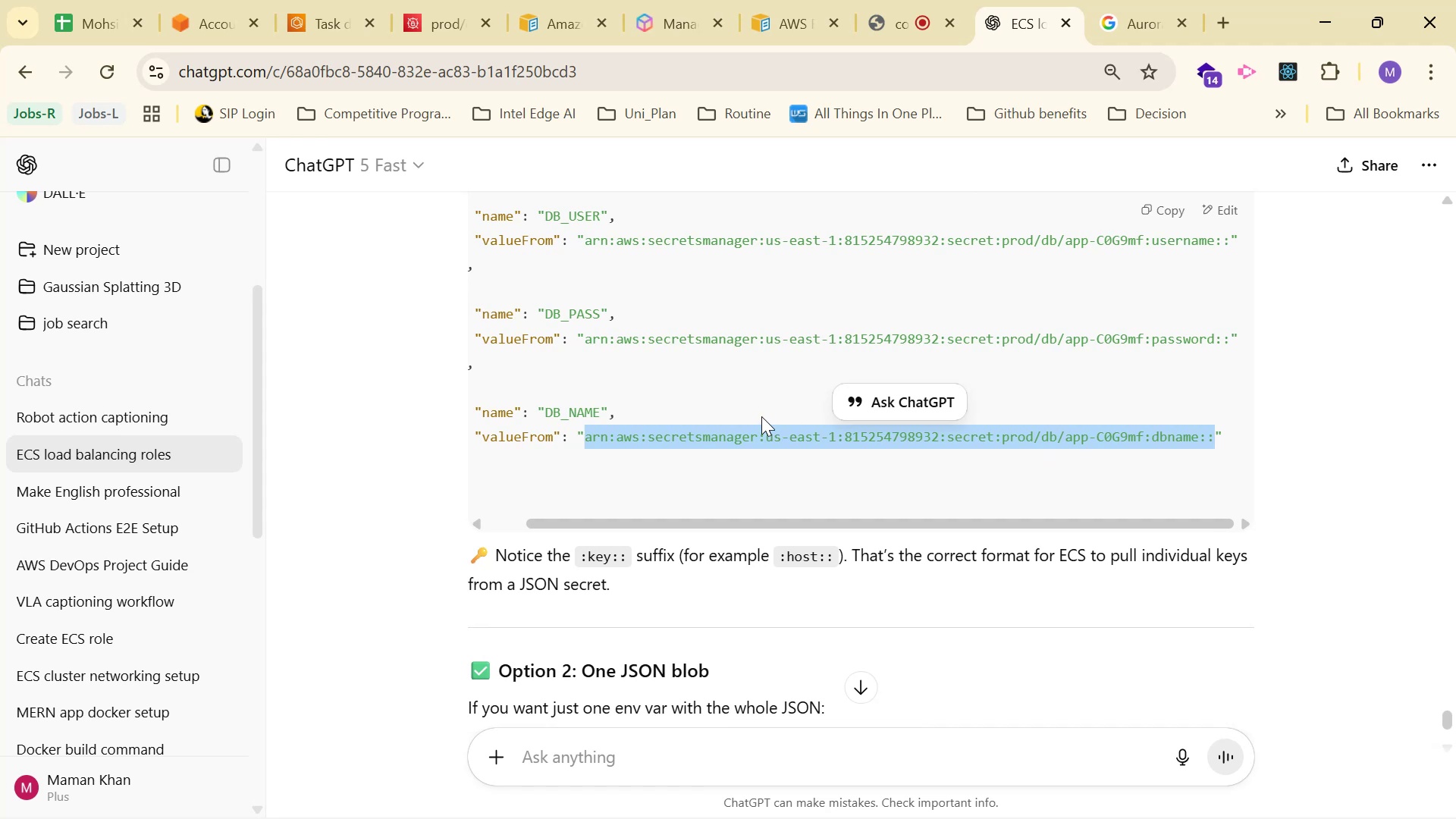 
key(Control+C)
 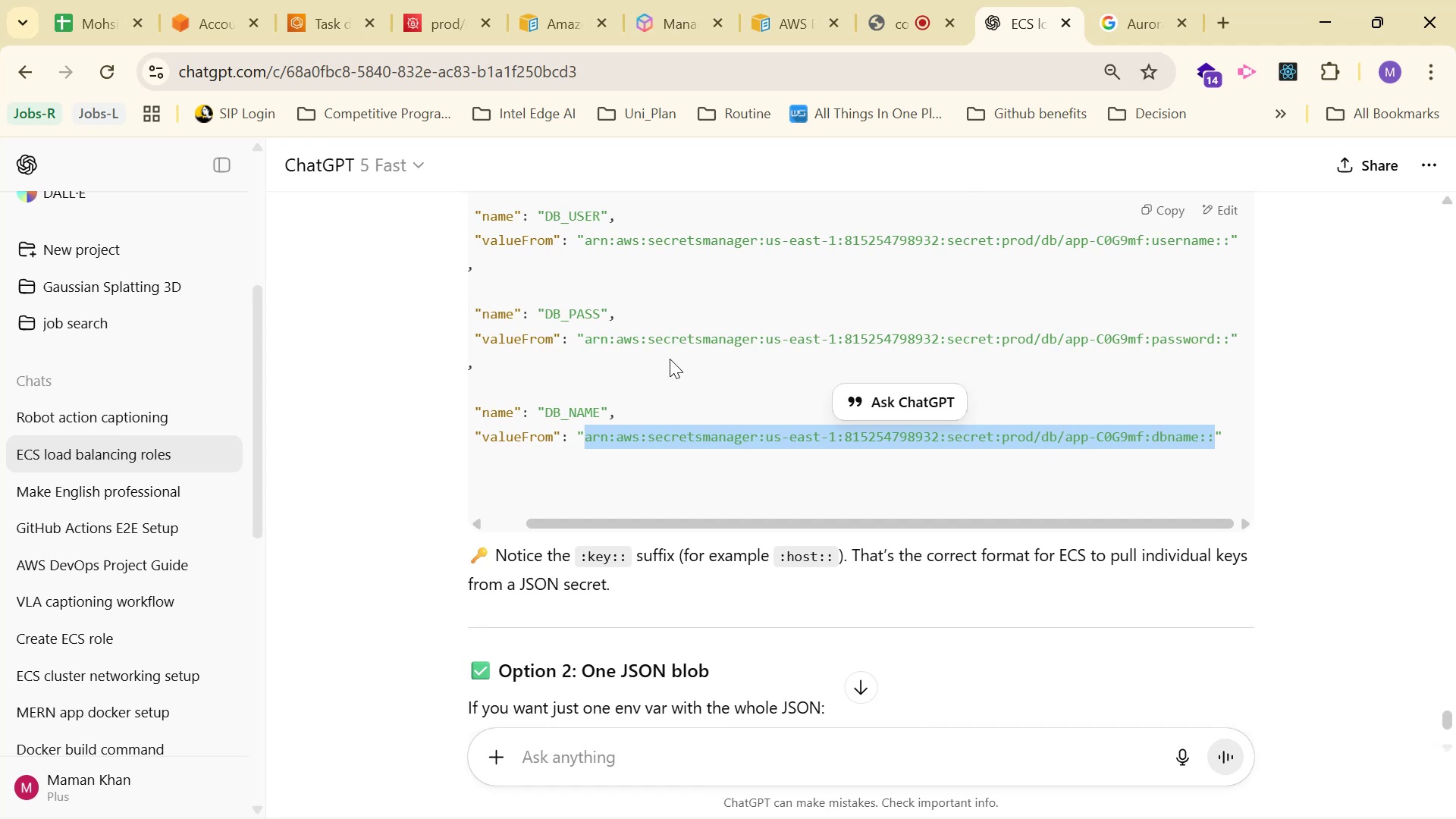 
key(Control+C)
 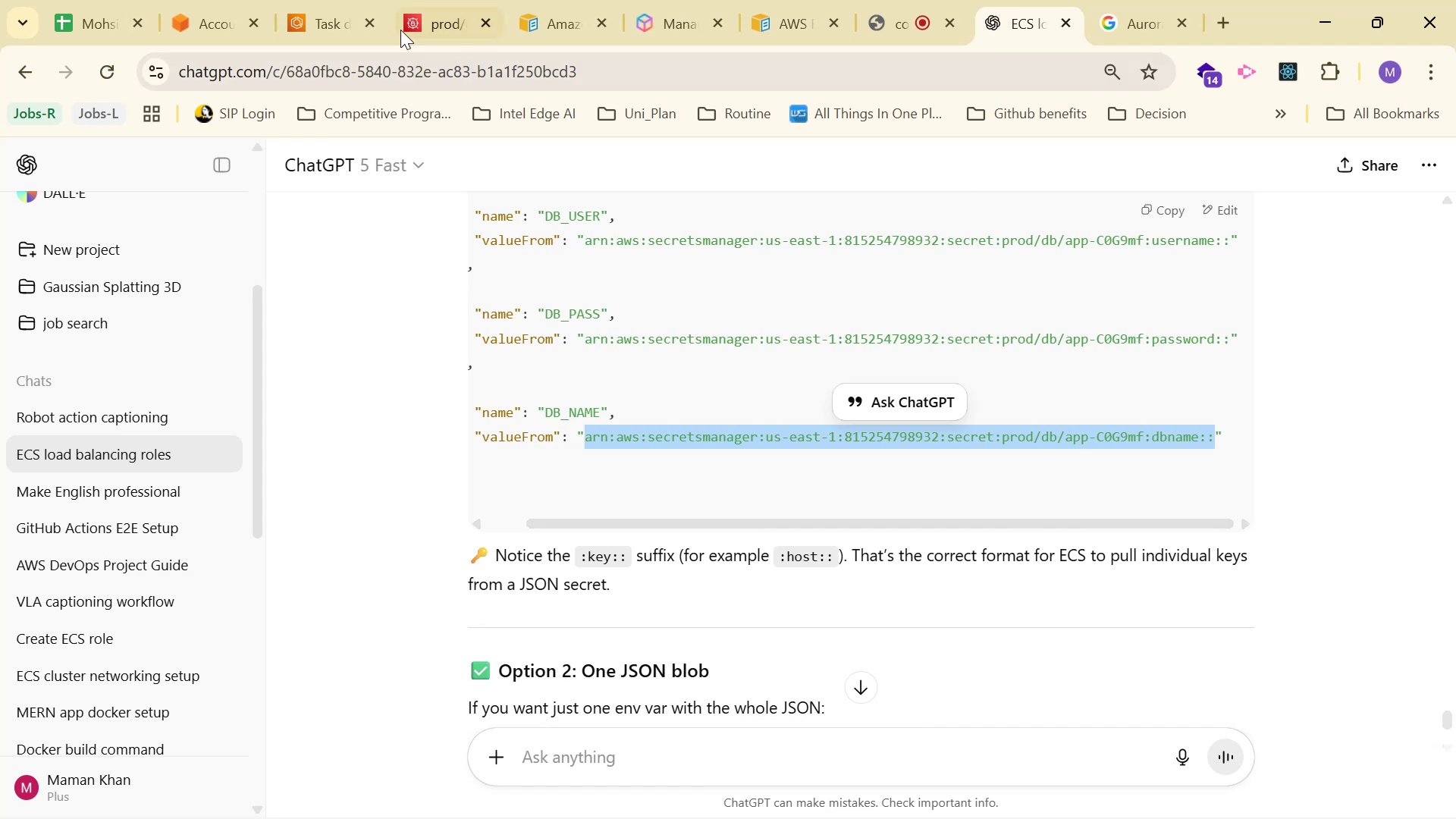 
left_click([313, 24])
 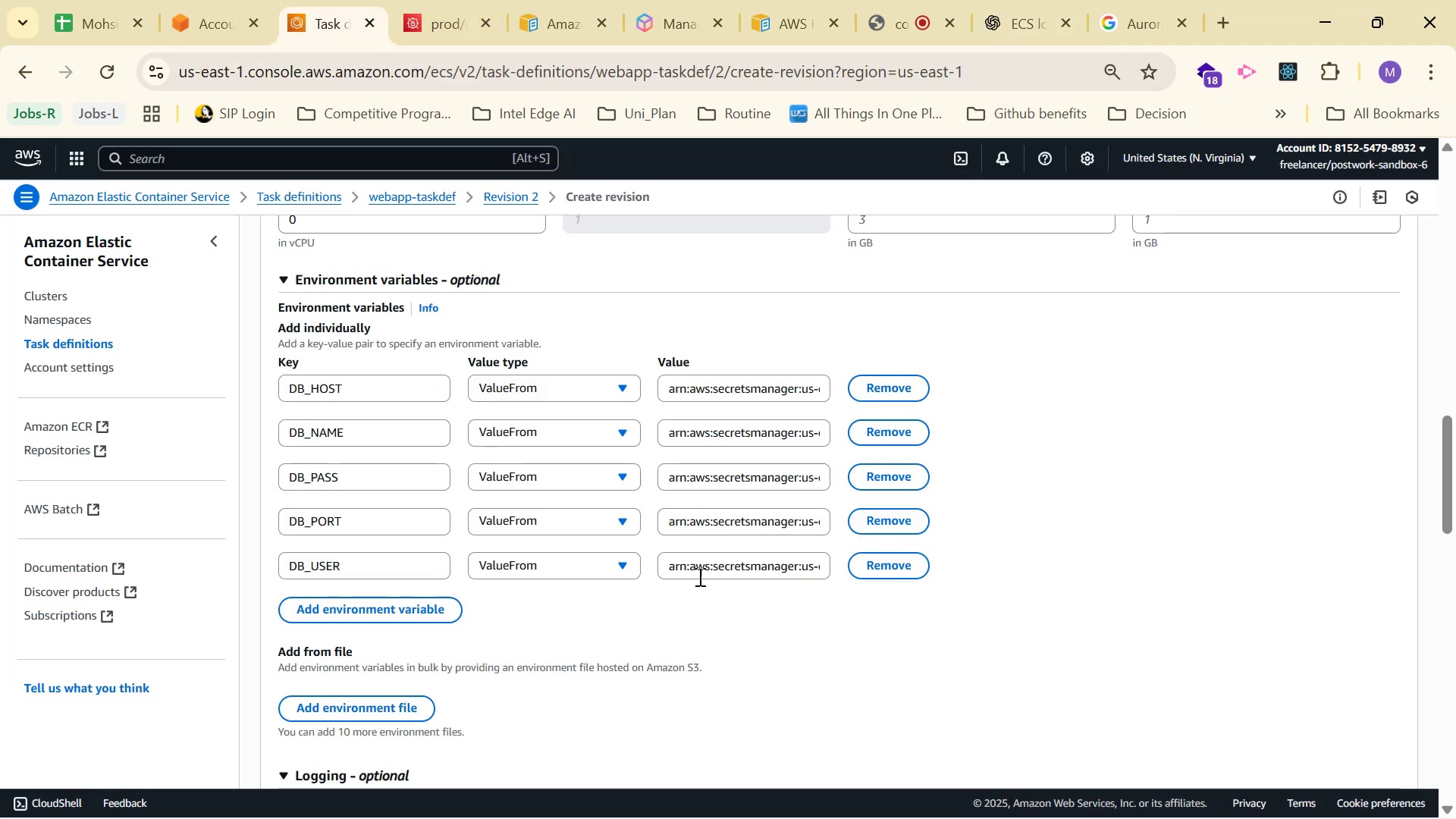 
left_click([705, 573])
 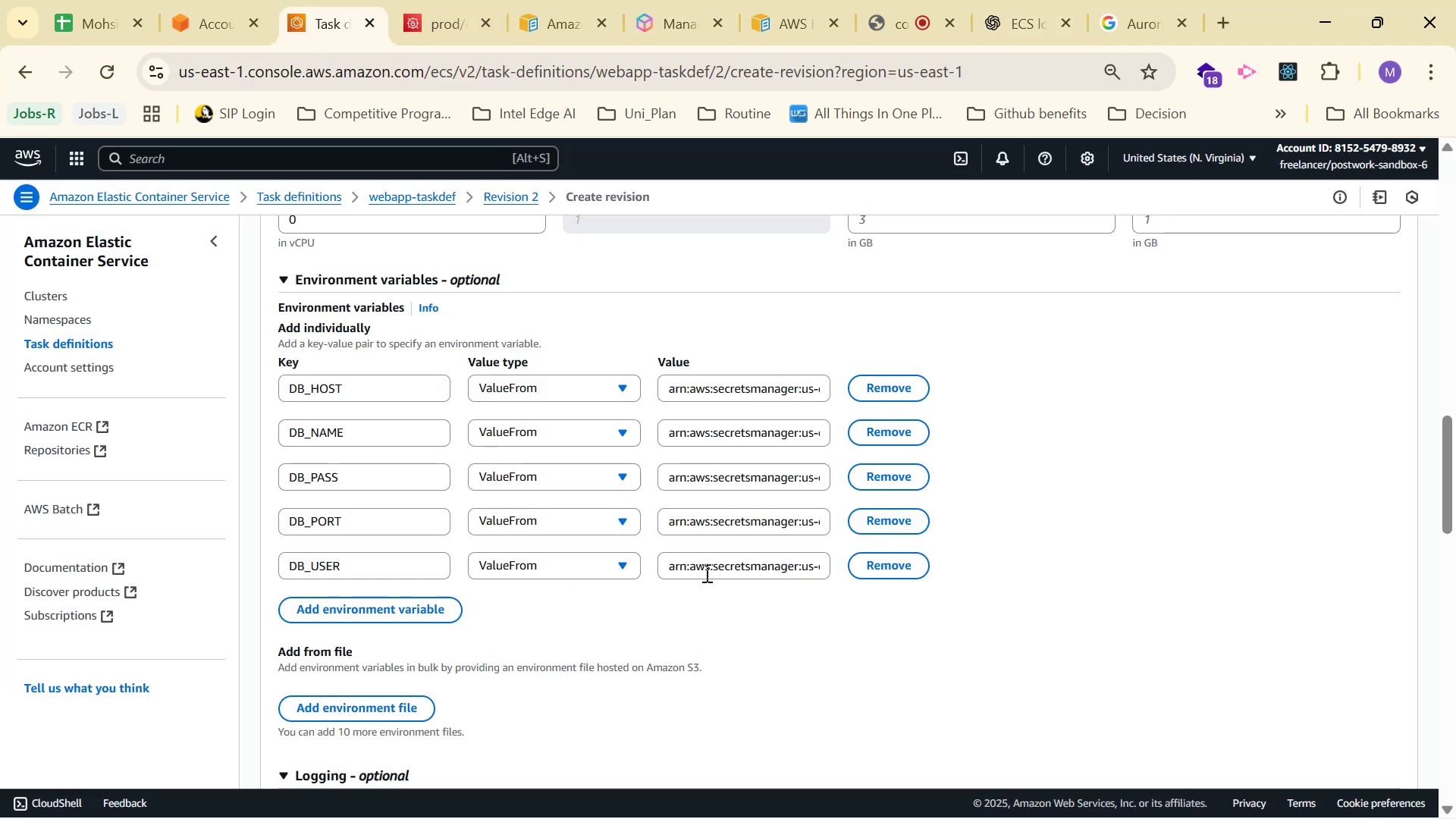 
key(Control+A)
 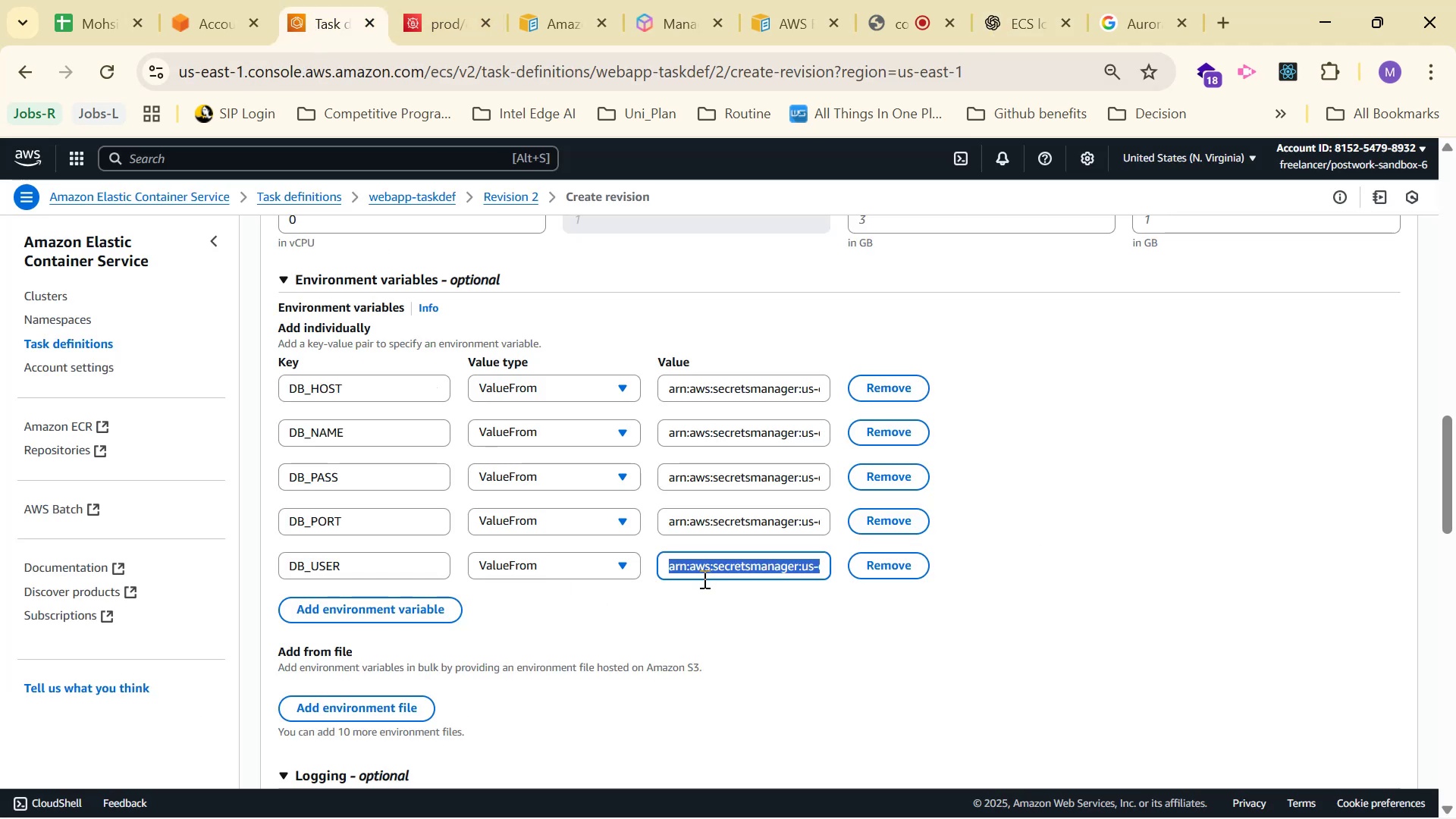 
key(Control+V)
 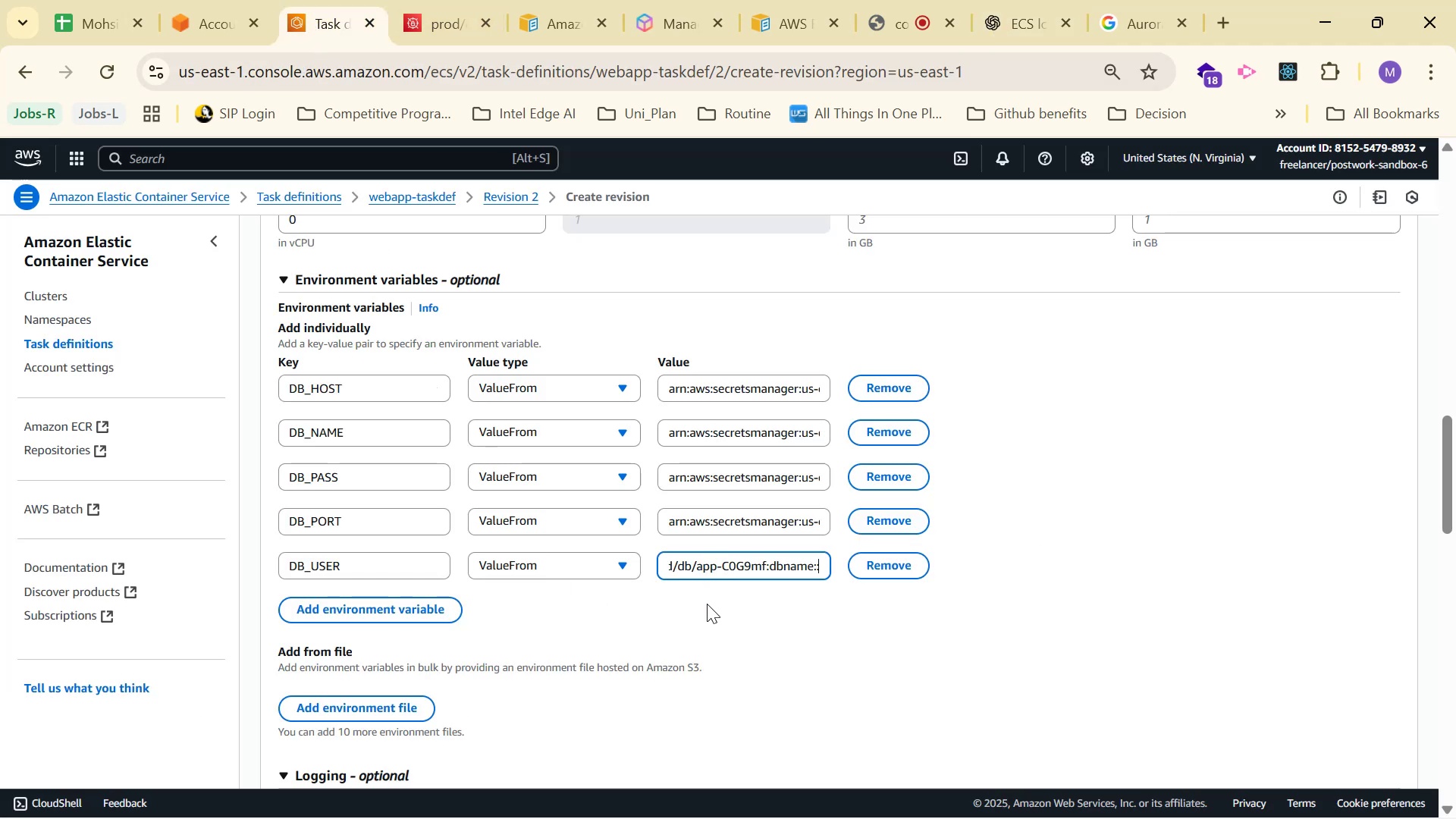 
key(Control+A)
 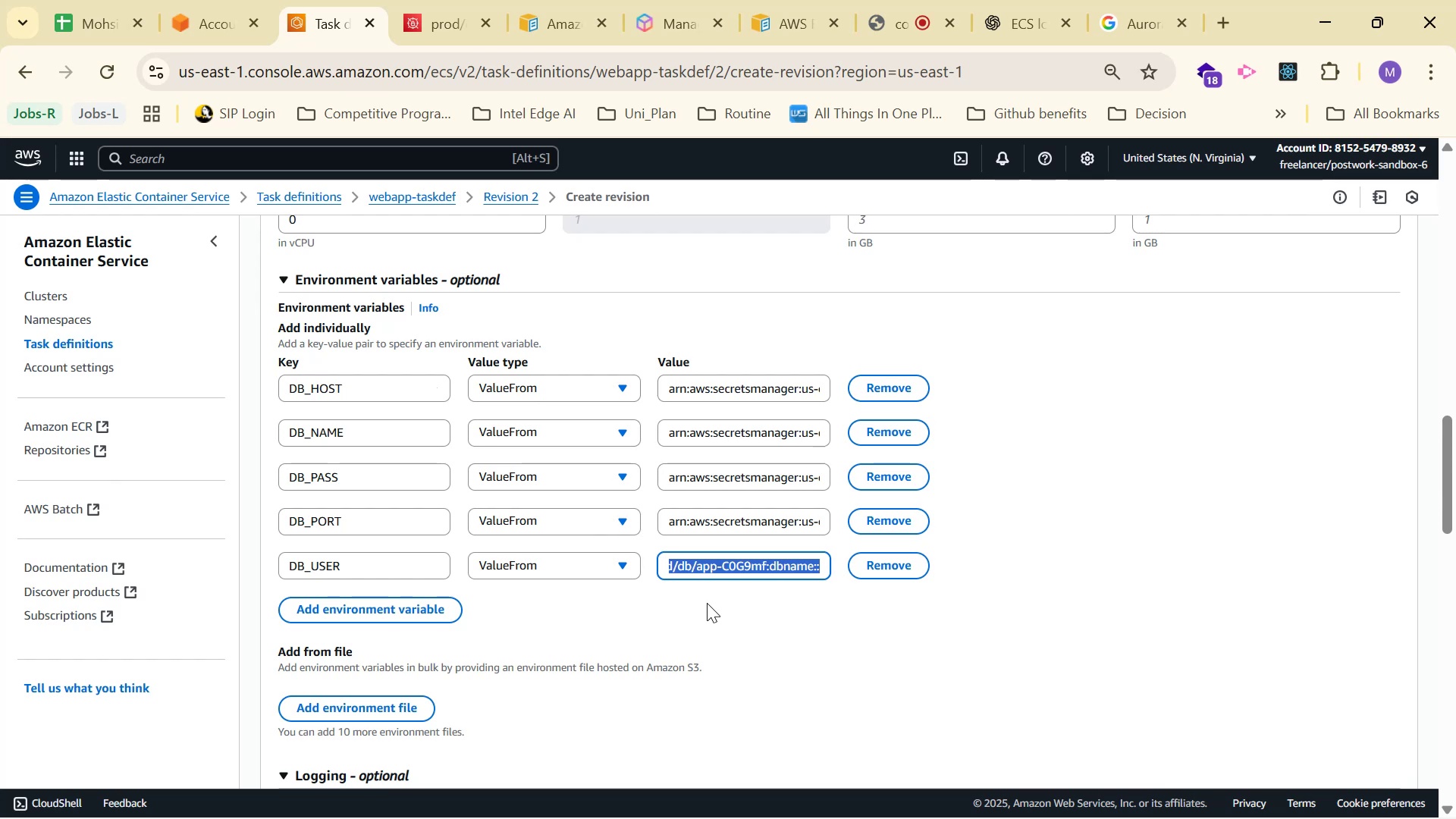 
key(Control+X)
 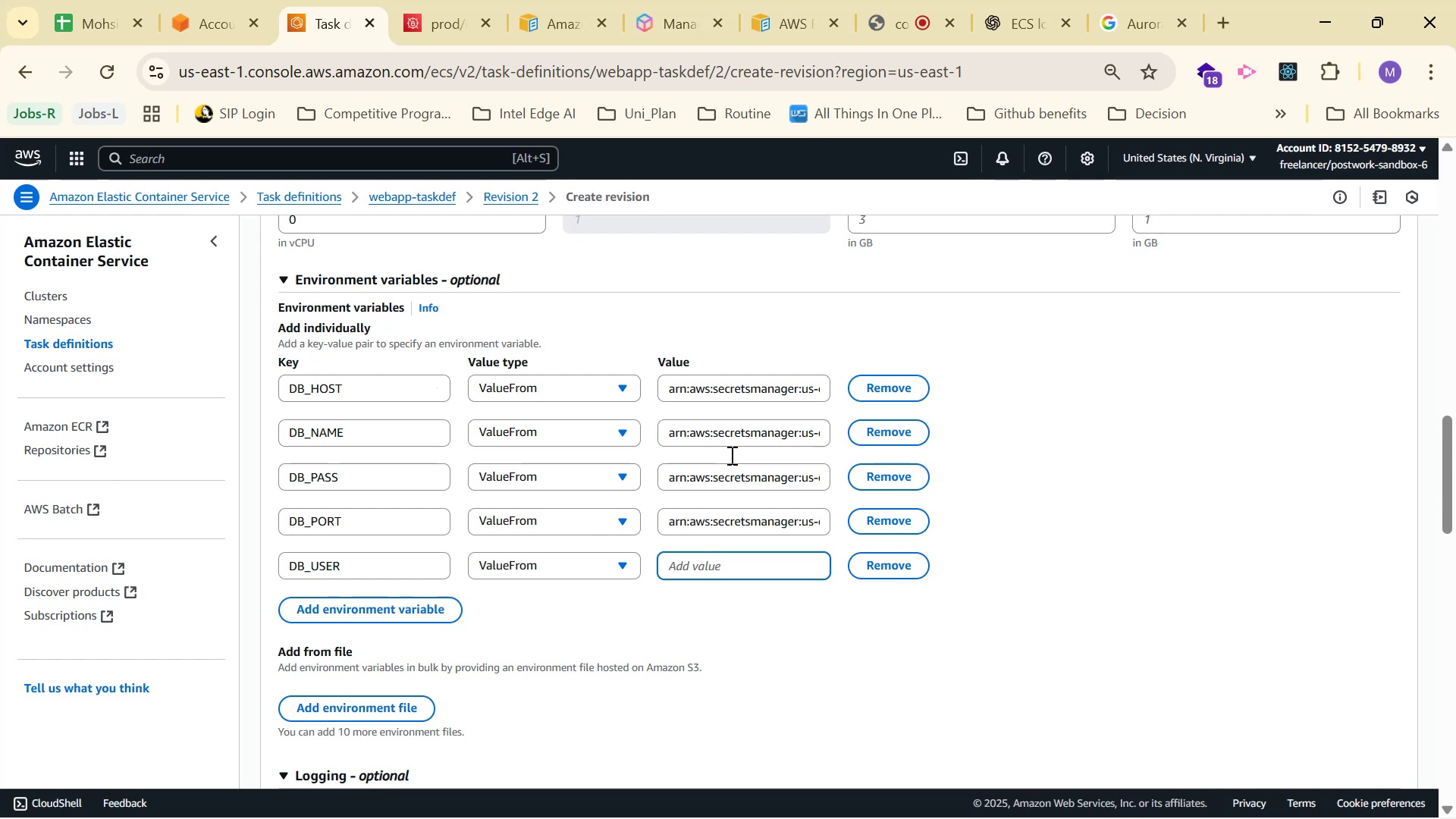 
double_click([734, 437])
 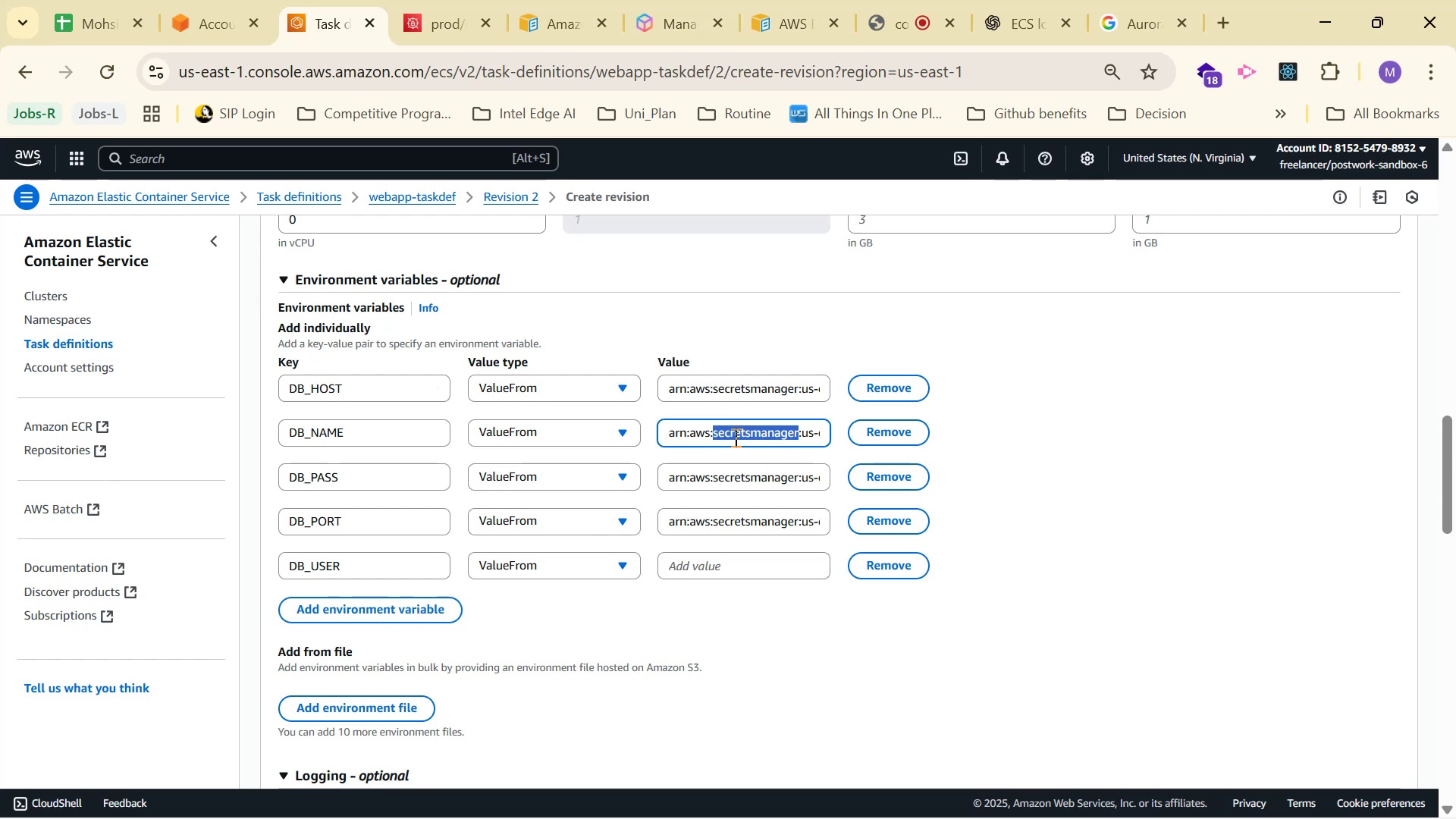 
triple_click([734, 437])
 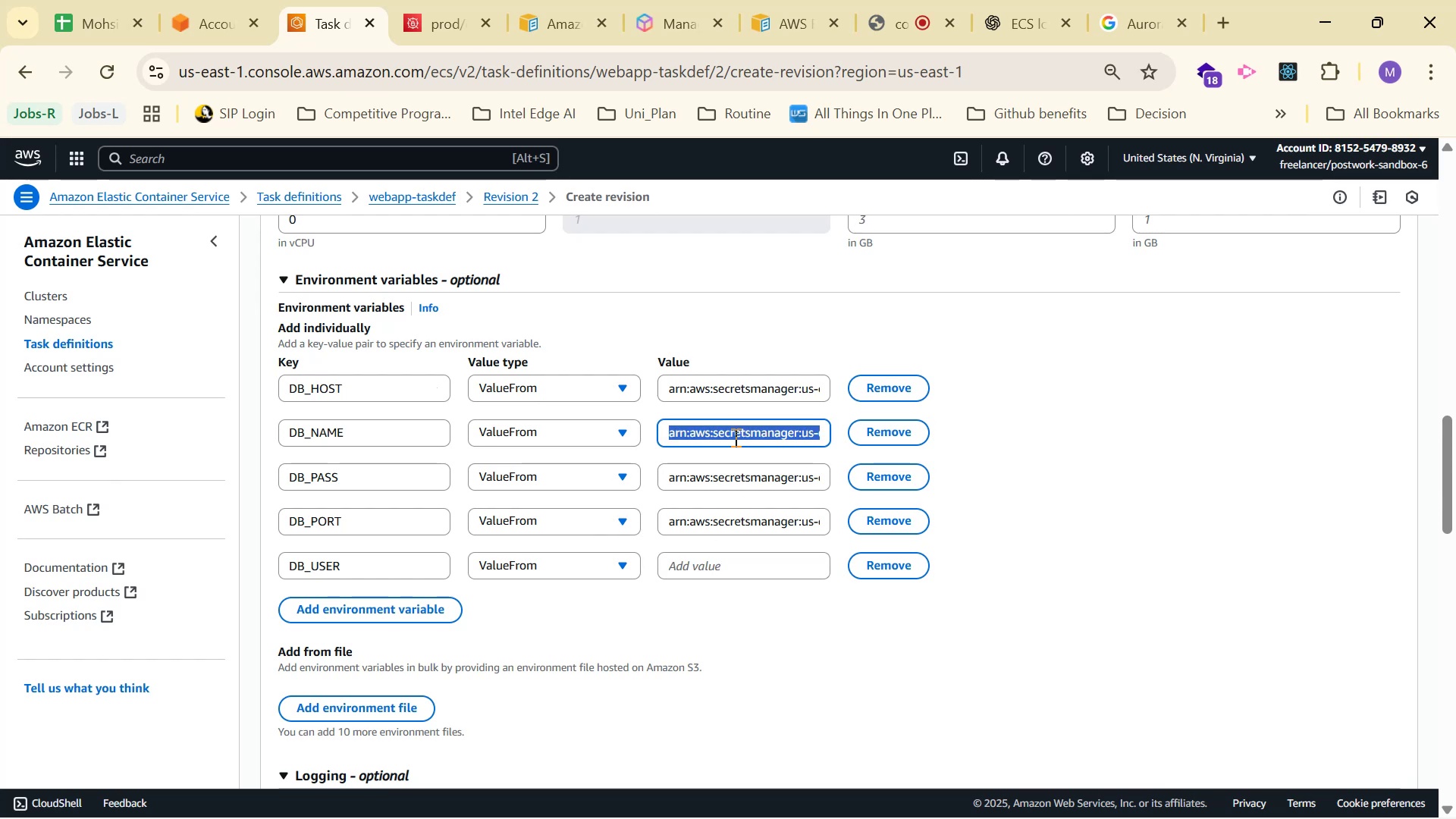 
triple_click([734, 437])
 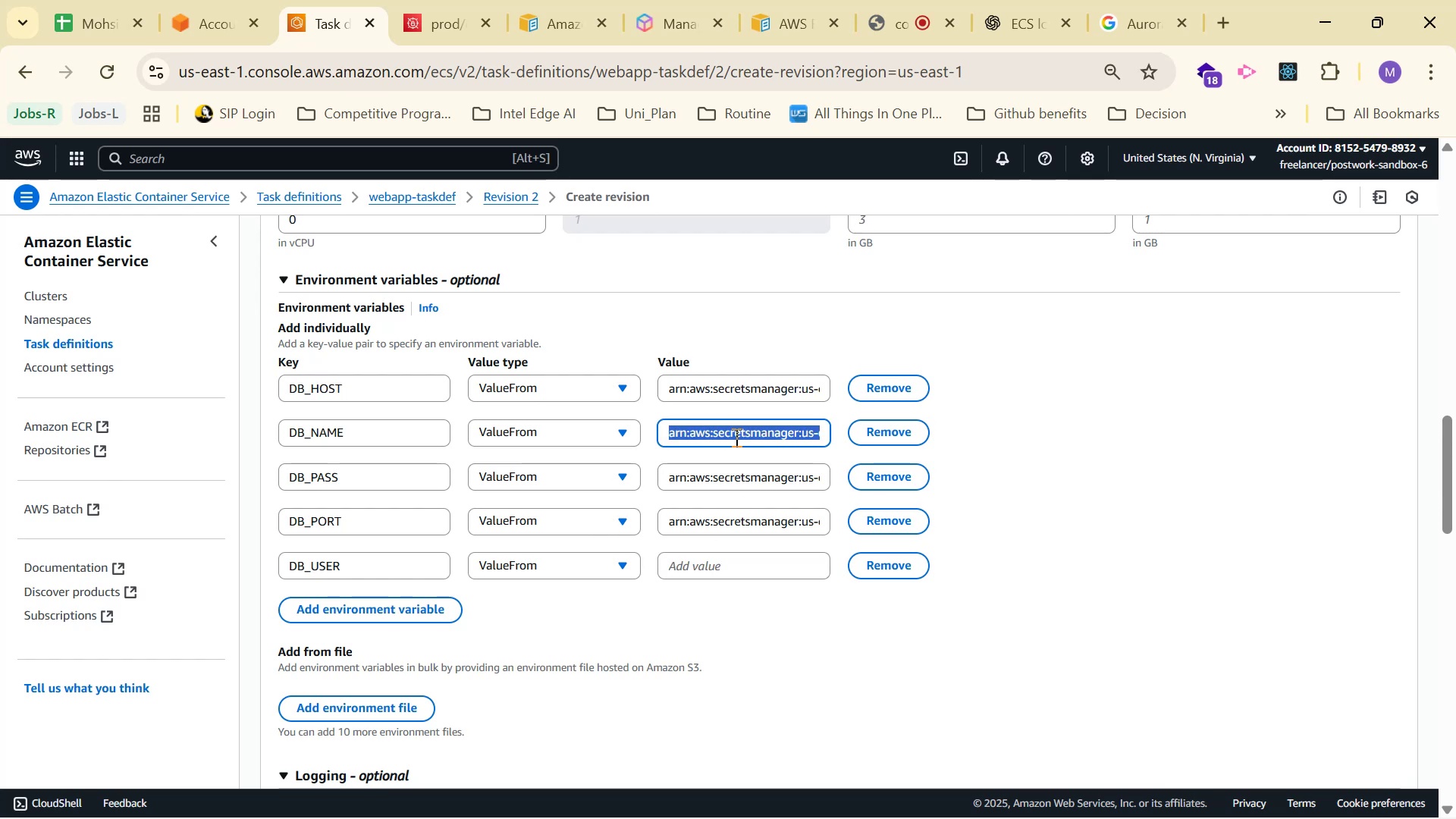 
key(Control+A)
 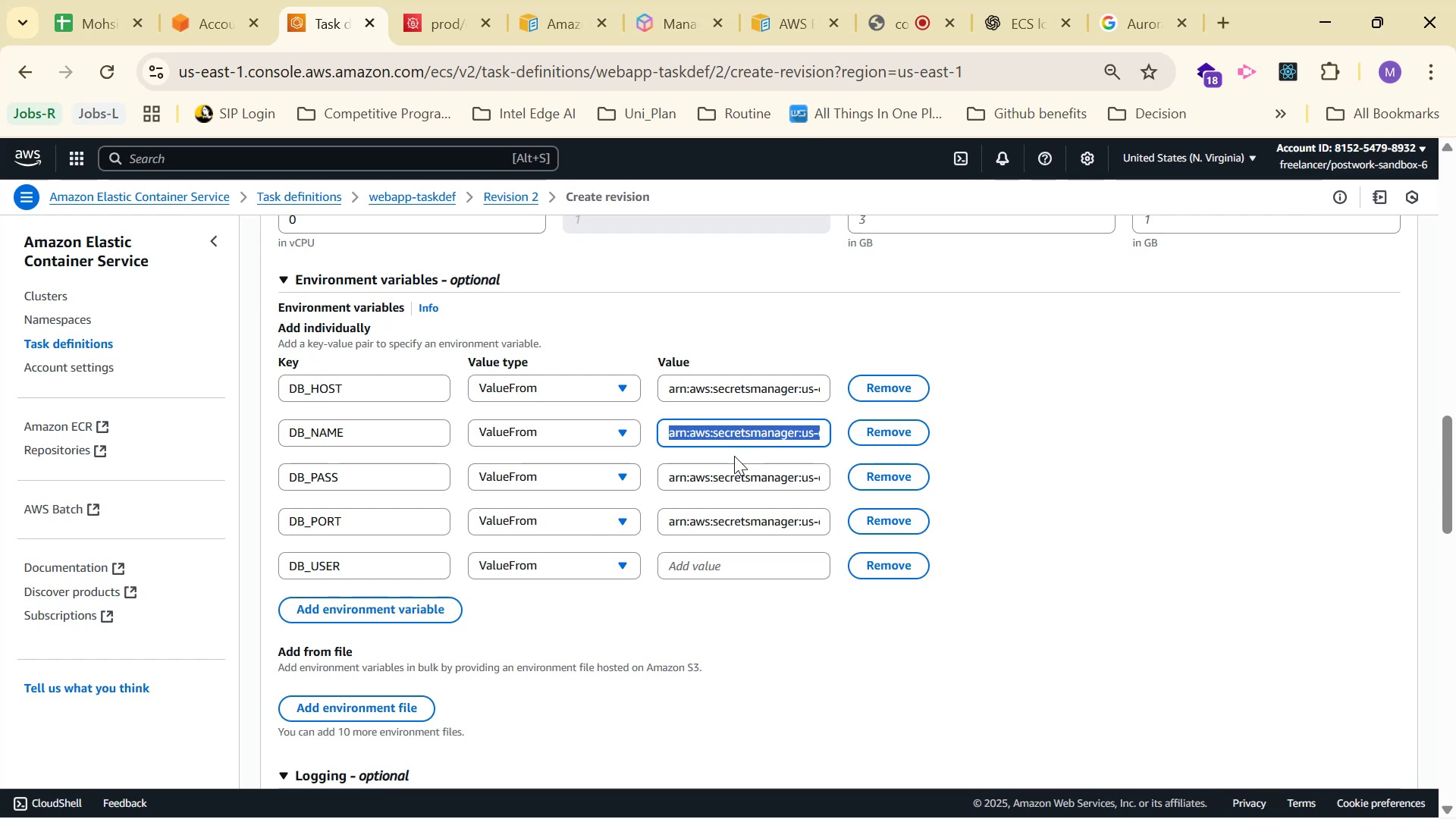 
key(Control+V)
 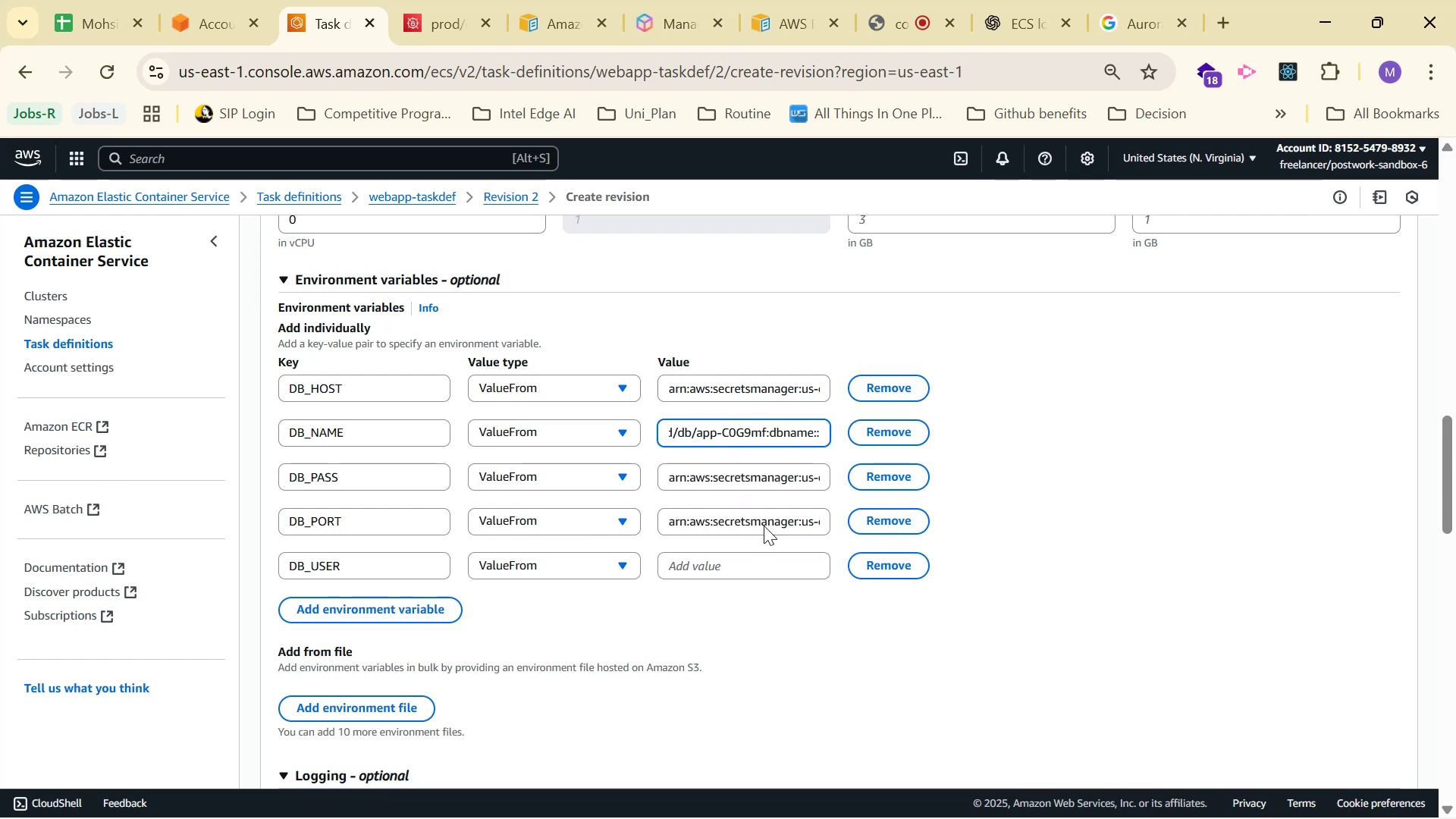 
left_click([1004, 26])
 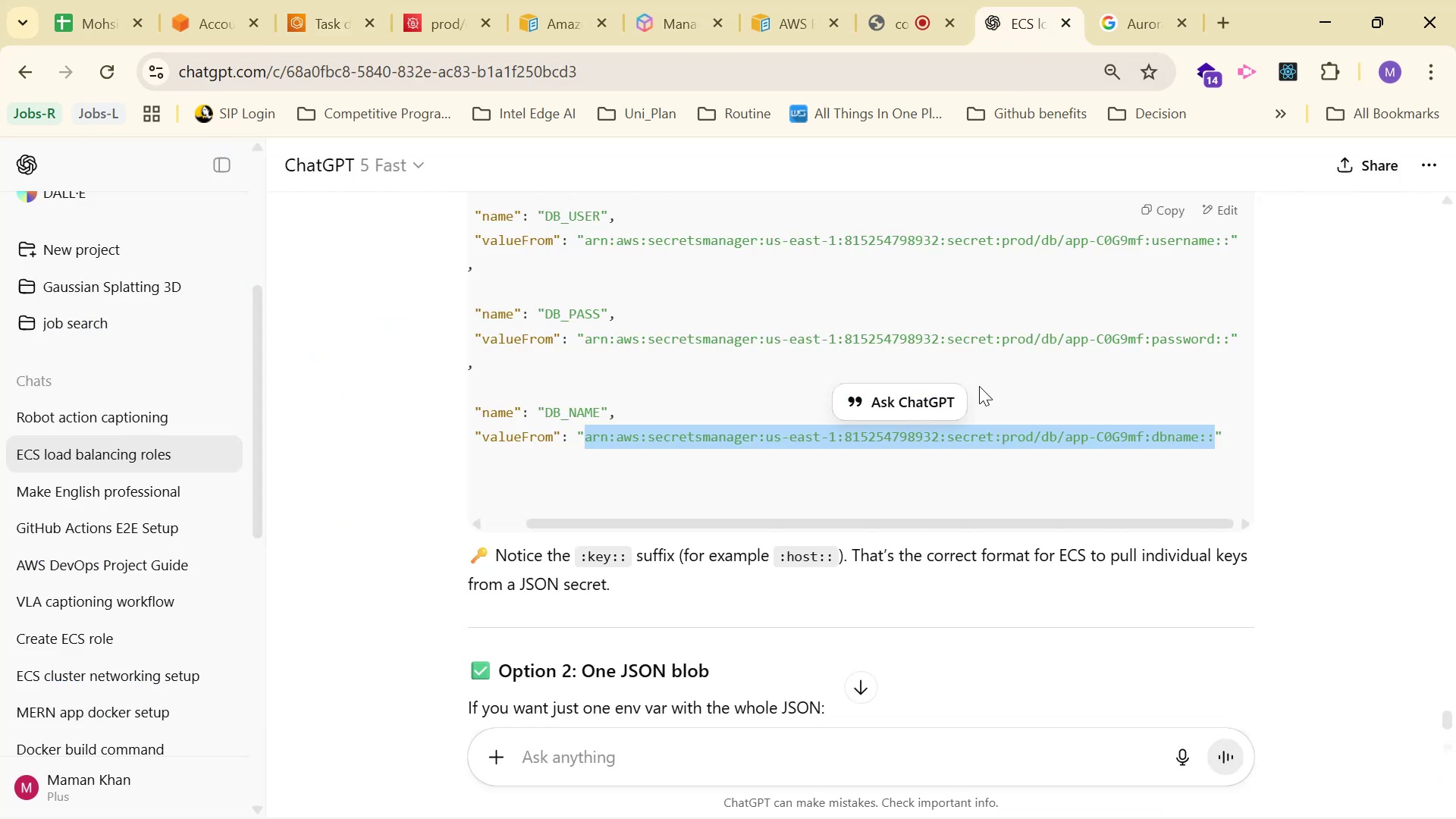 
scroll: coordinate [958, 439], scroll_direction: up, amount: 1.0
 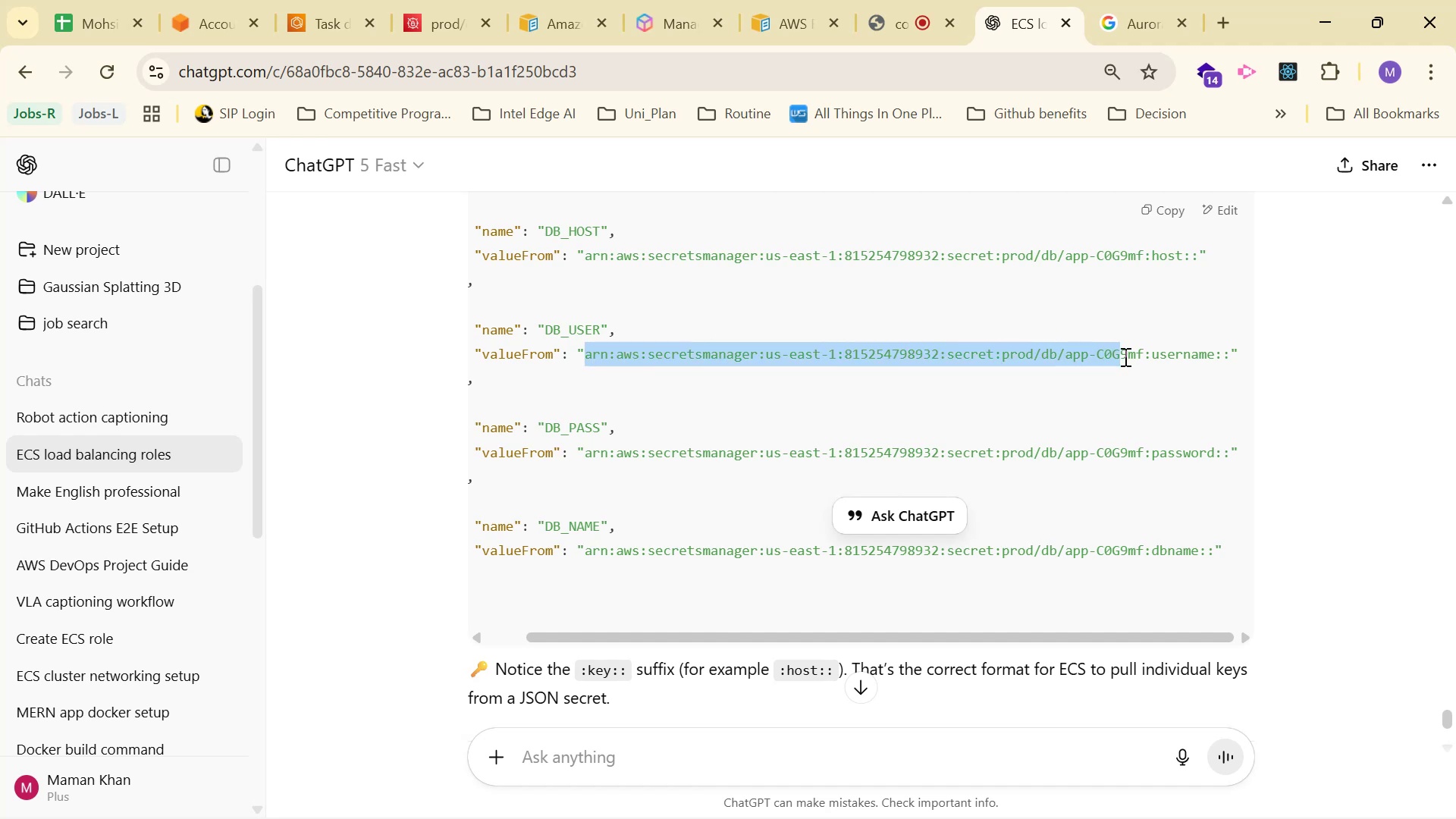 
key(Control+C)
 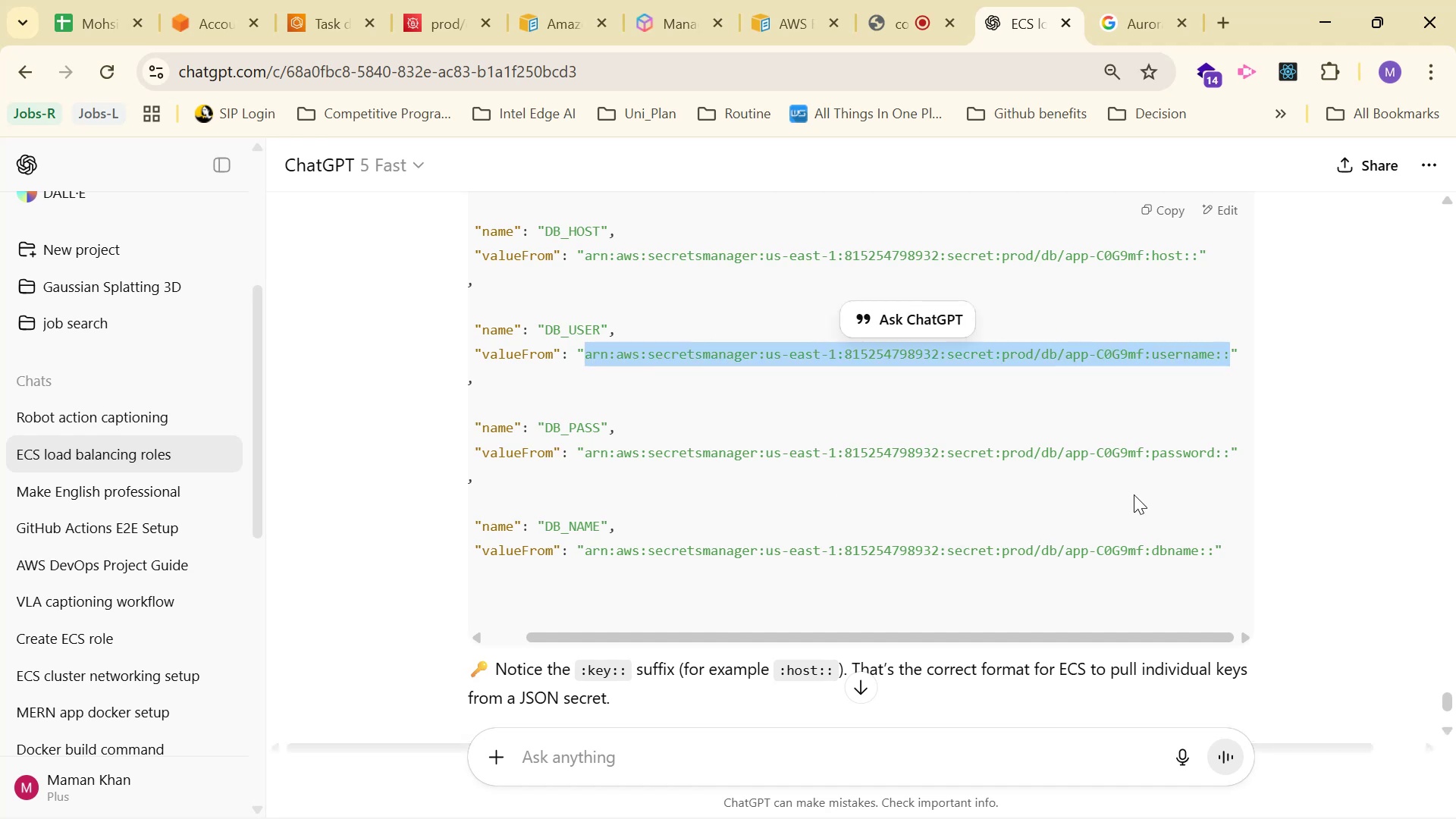 
key(Control+C)
 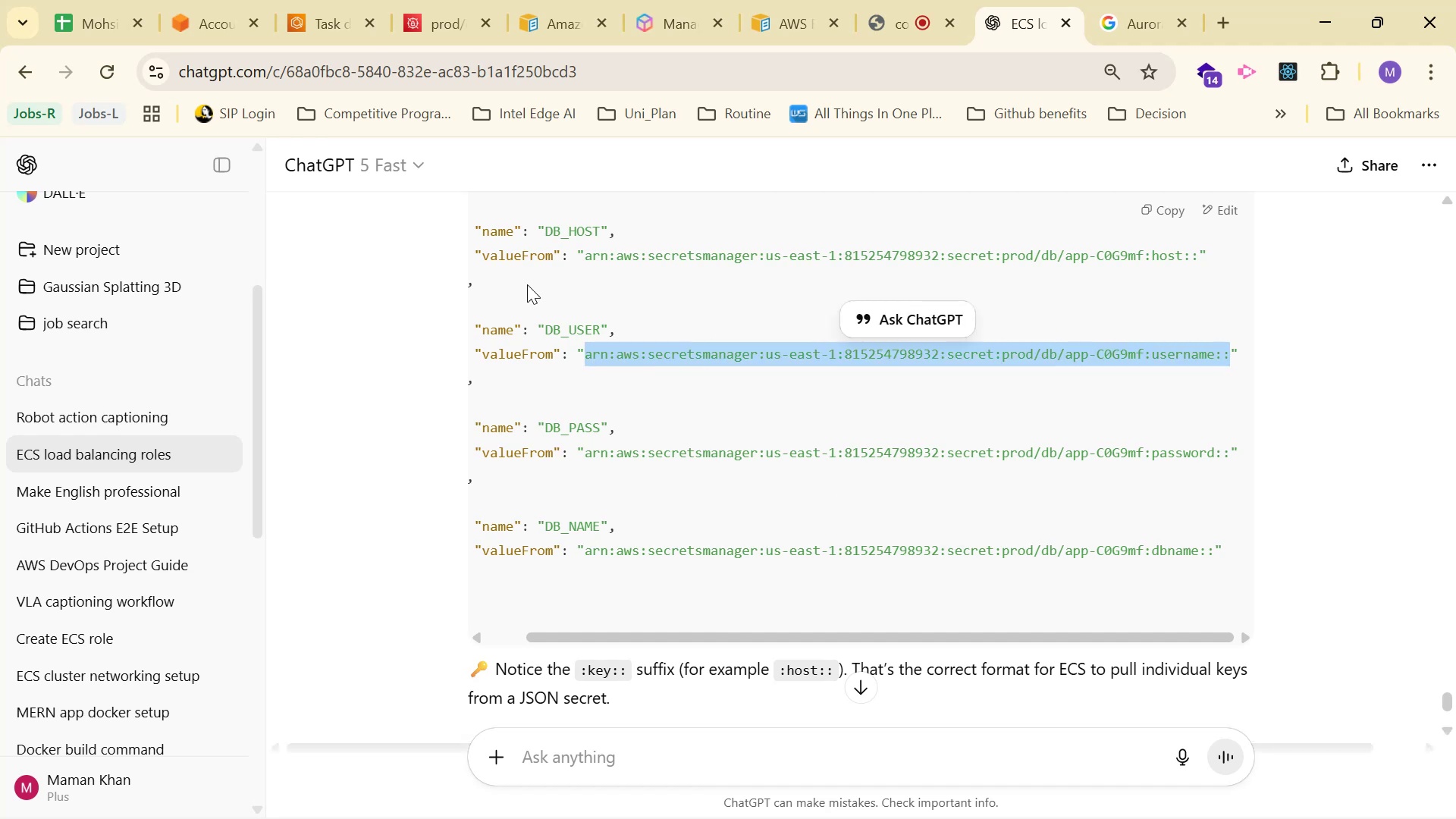 
key(Control+C)
 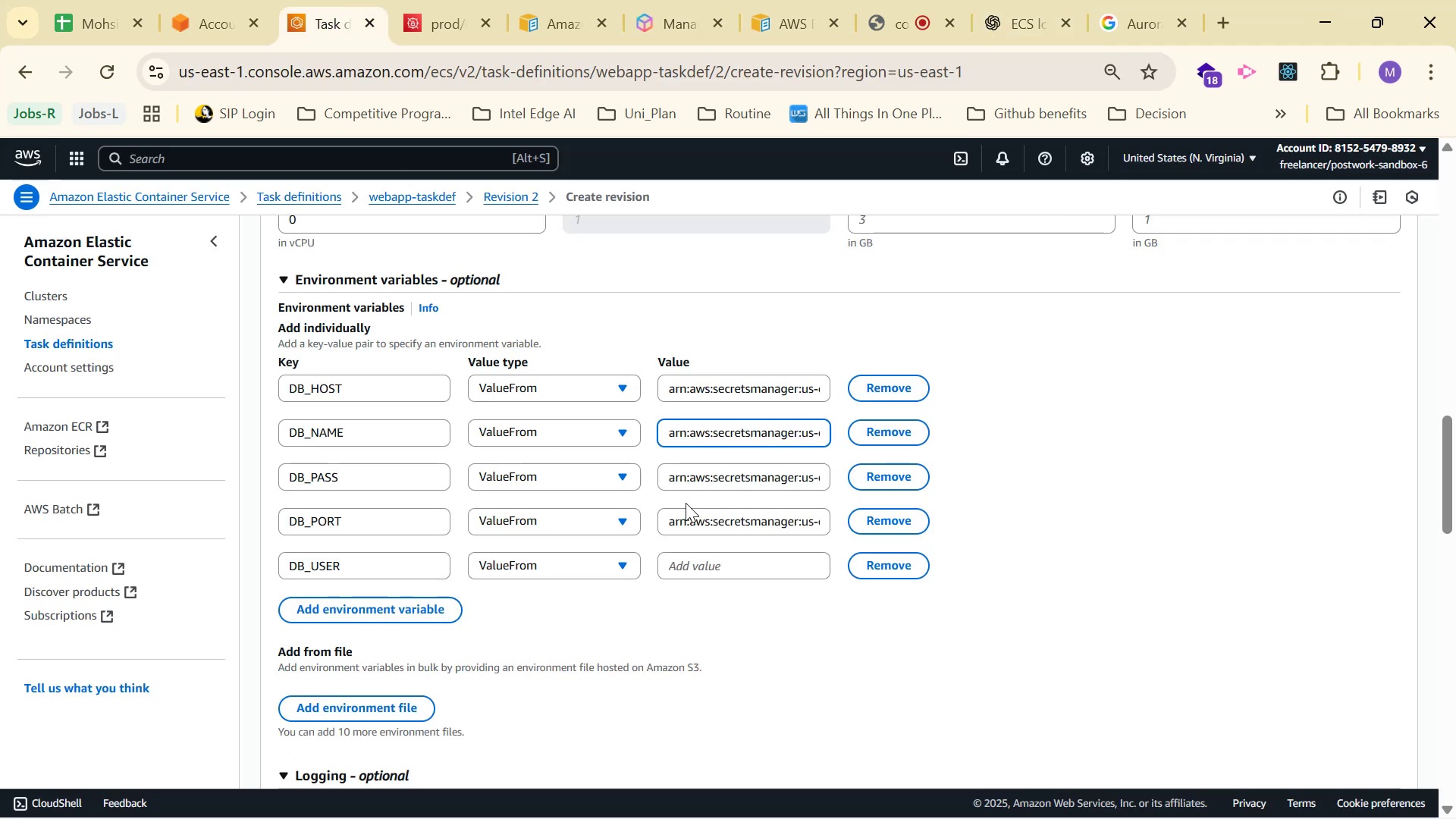 
left_click([739, 569])
 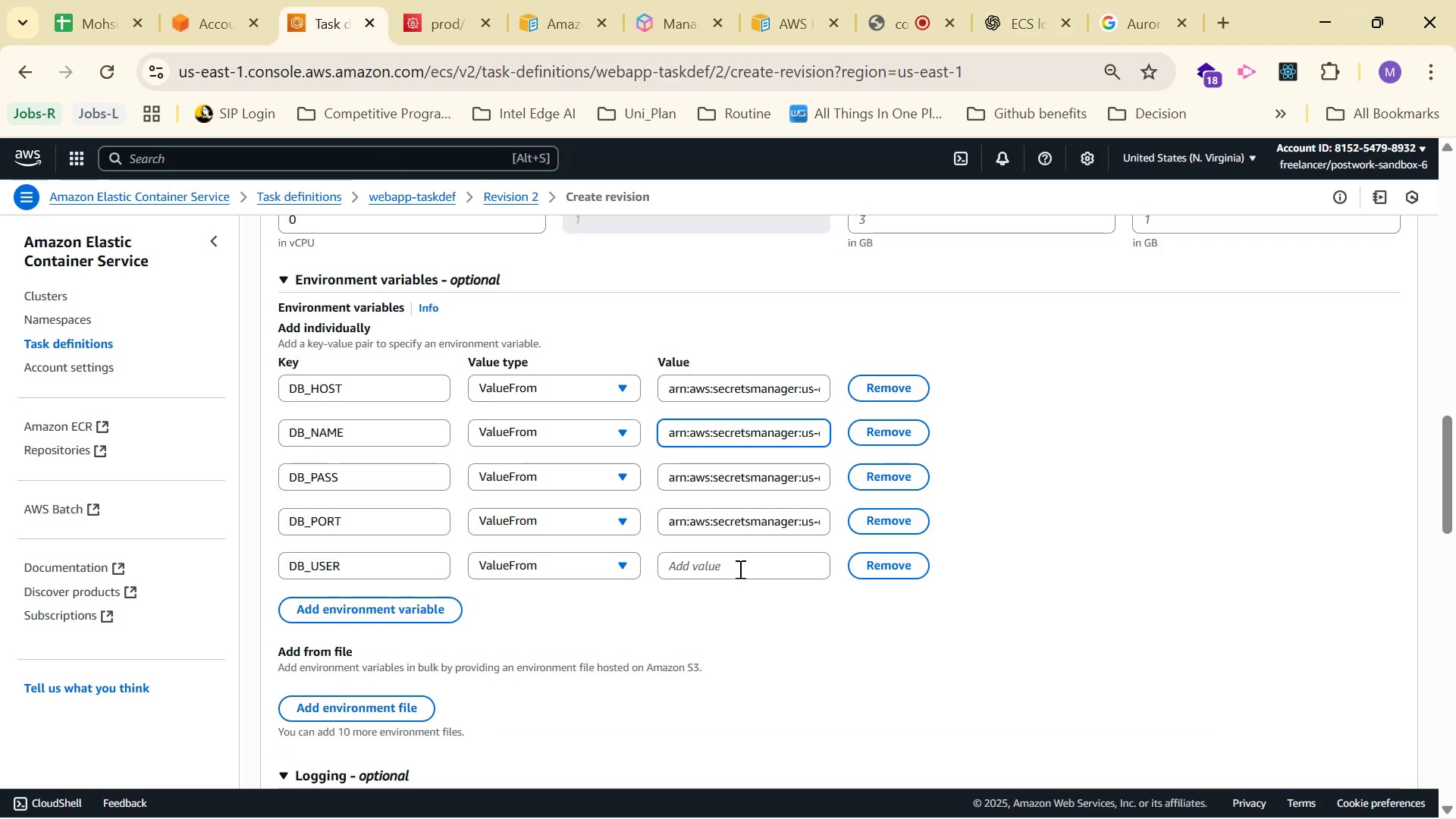 
key(Control+V)
 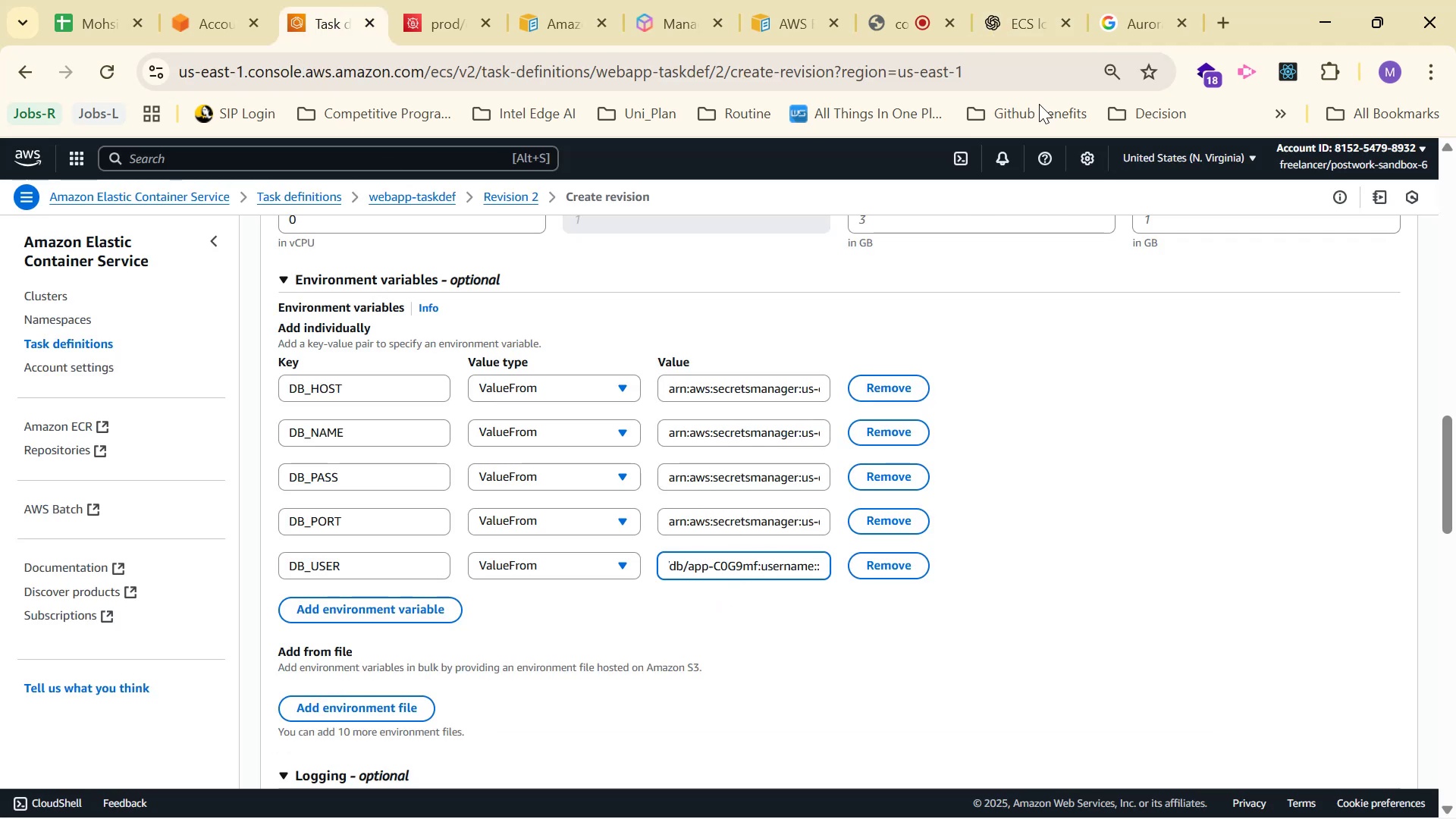 
left_click([1001, 0])
 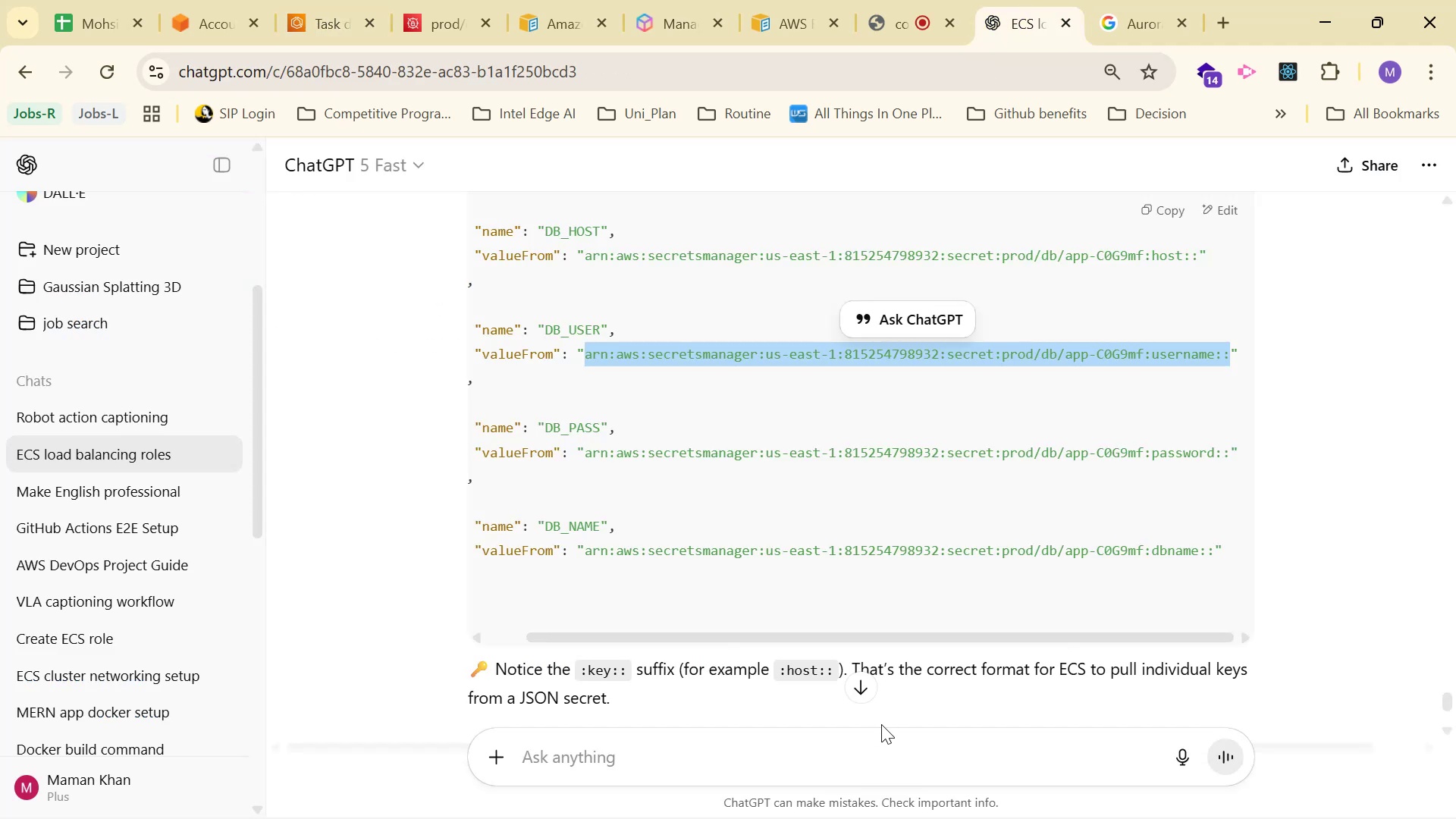 
left_click([874, 750])
 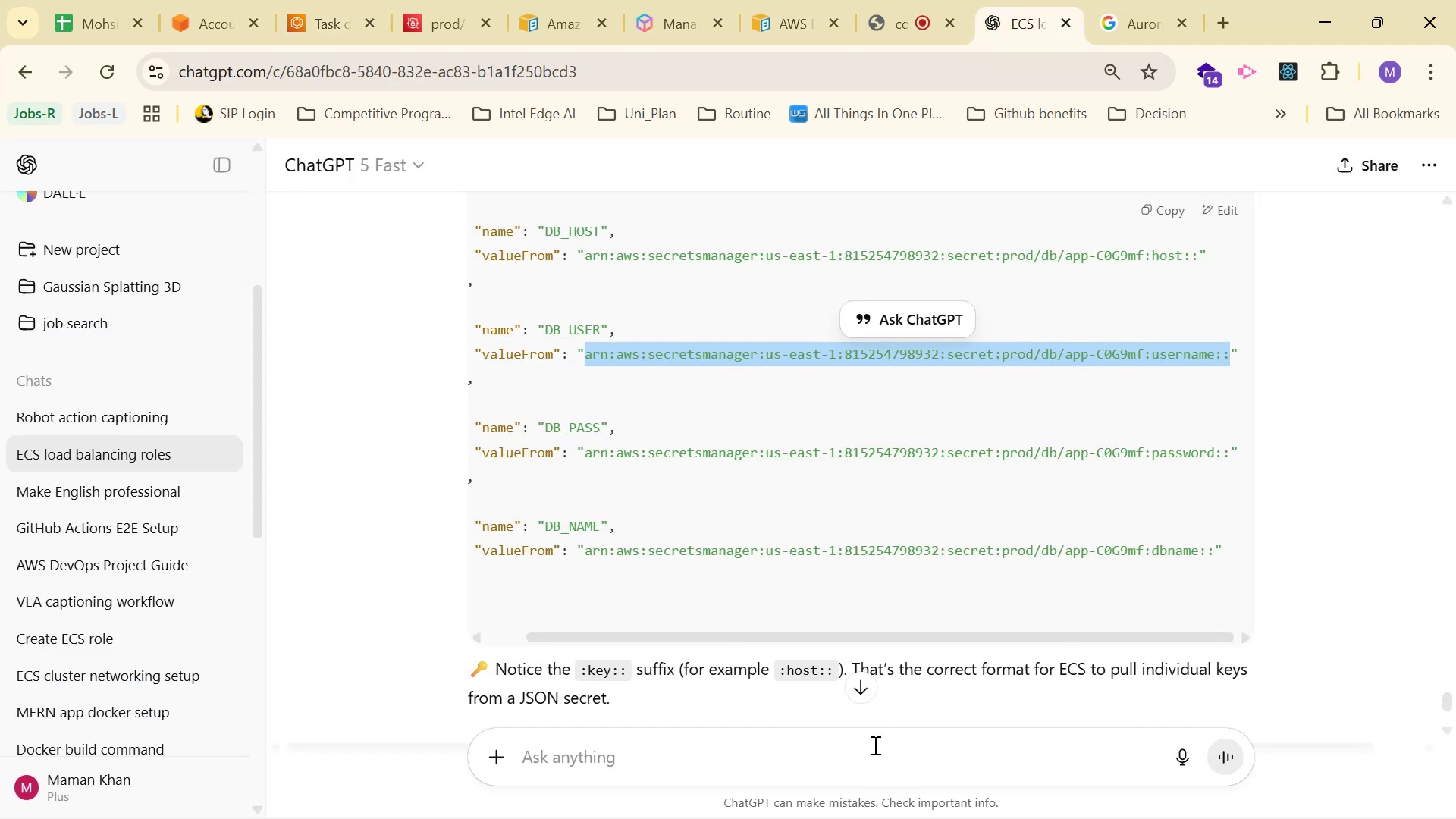 
type(and for pPOST)
key(Backspace)
key(Backspace)
key(Backspace)
key(Backspace)
key(Backspace)
type(Post)
 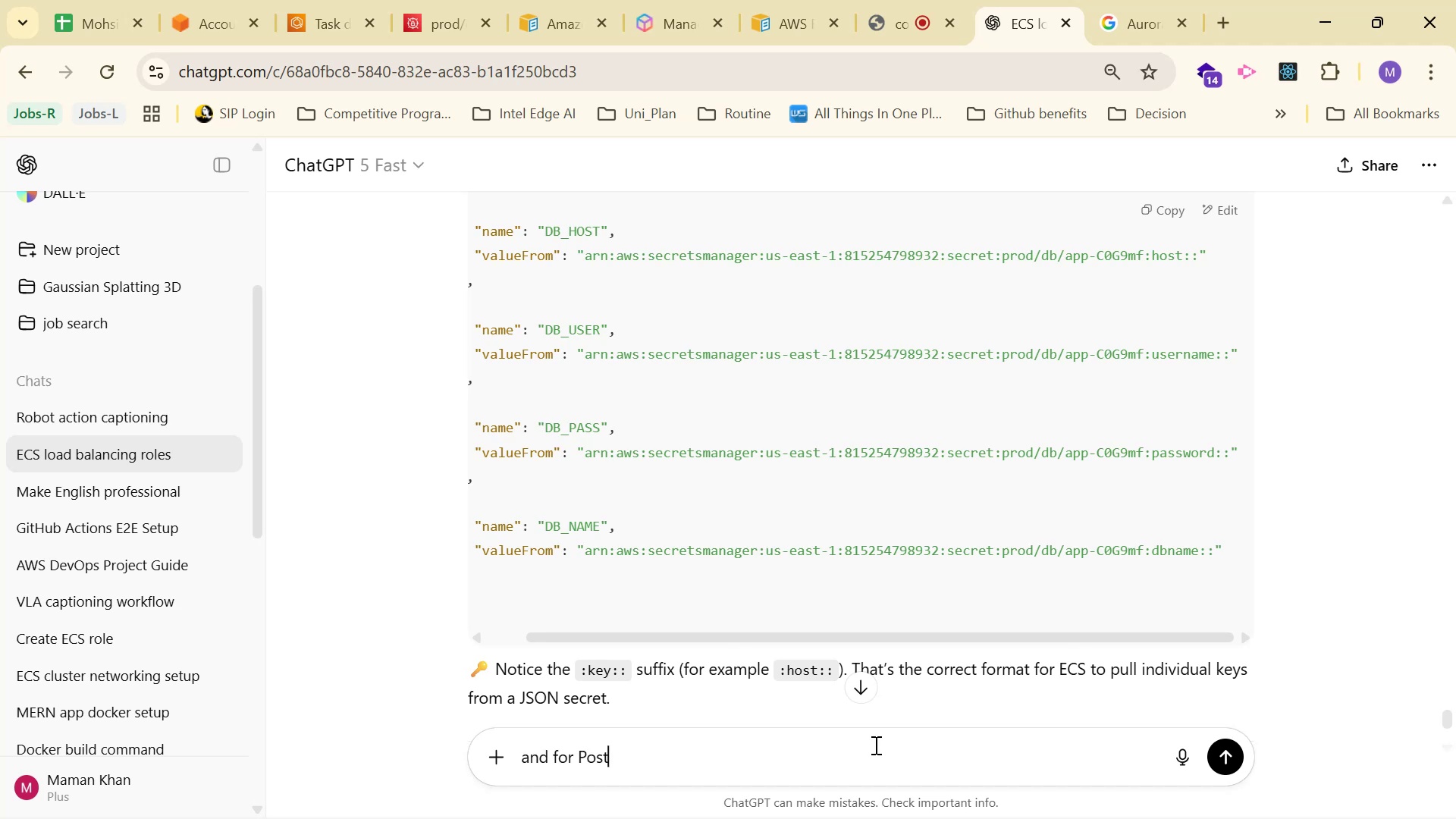 
 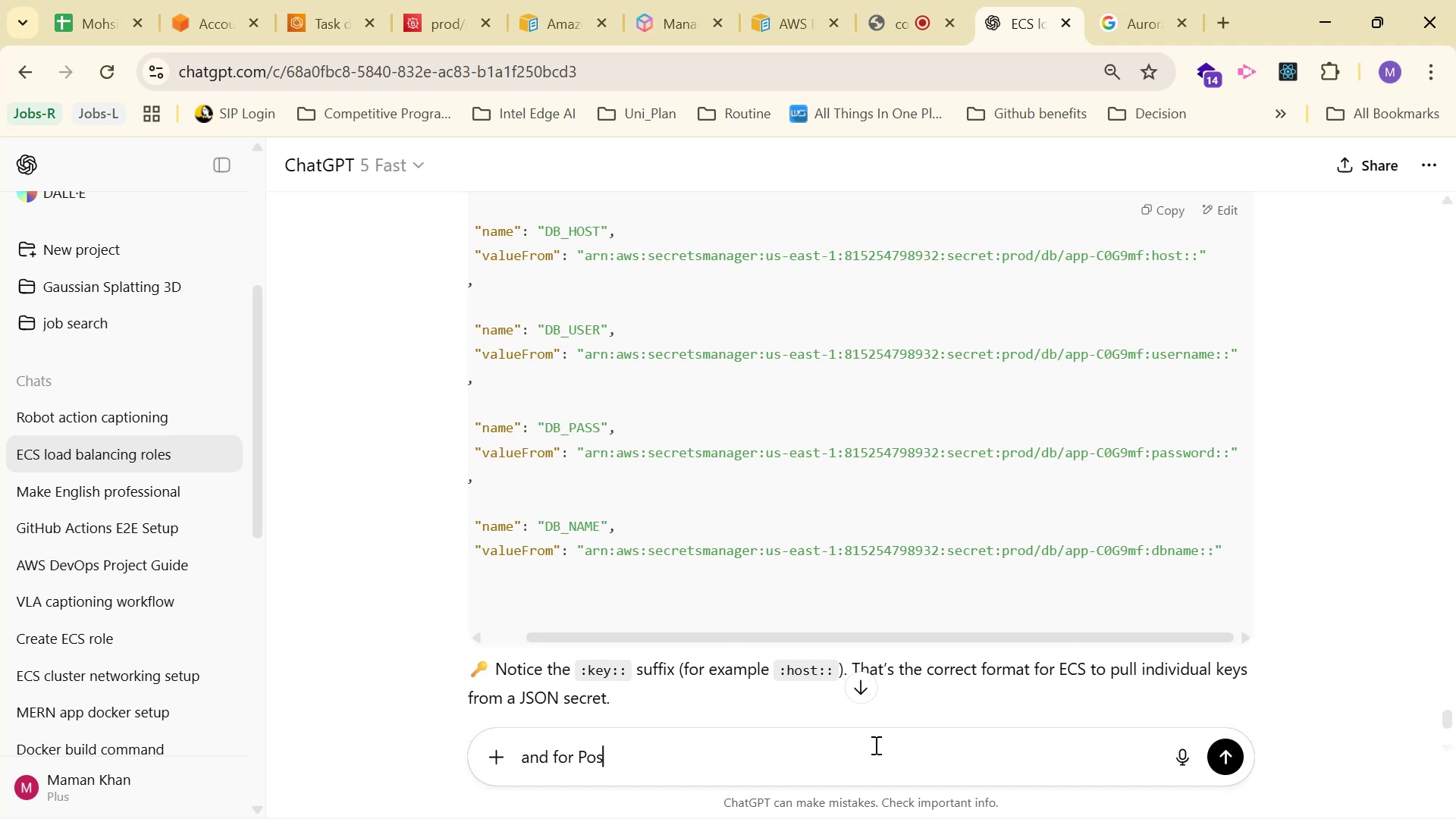 
key(Enter)
 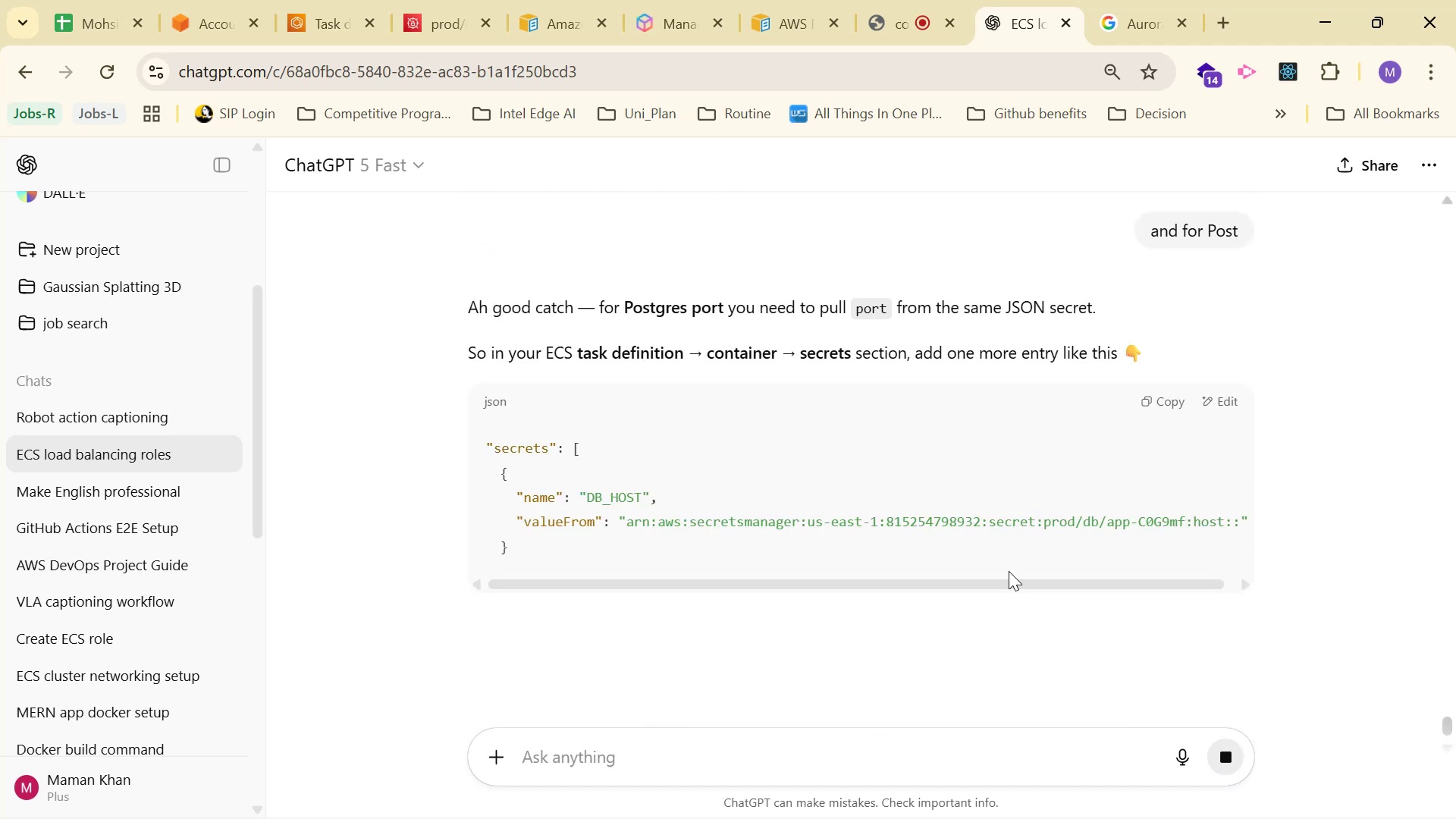 
scroll: coordinate [736, 569], scroll_direction: down, amount: 4.0
 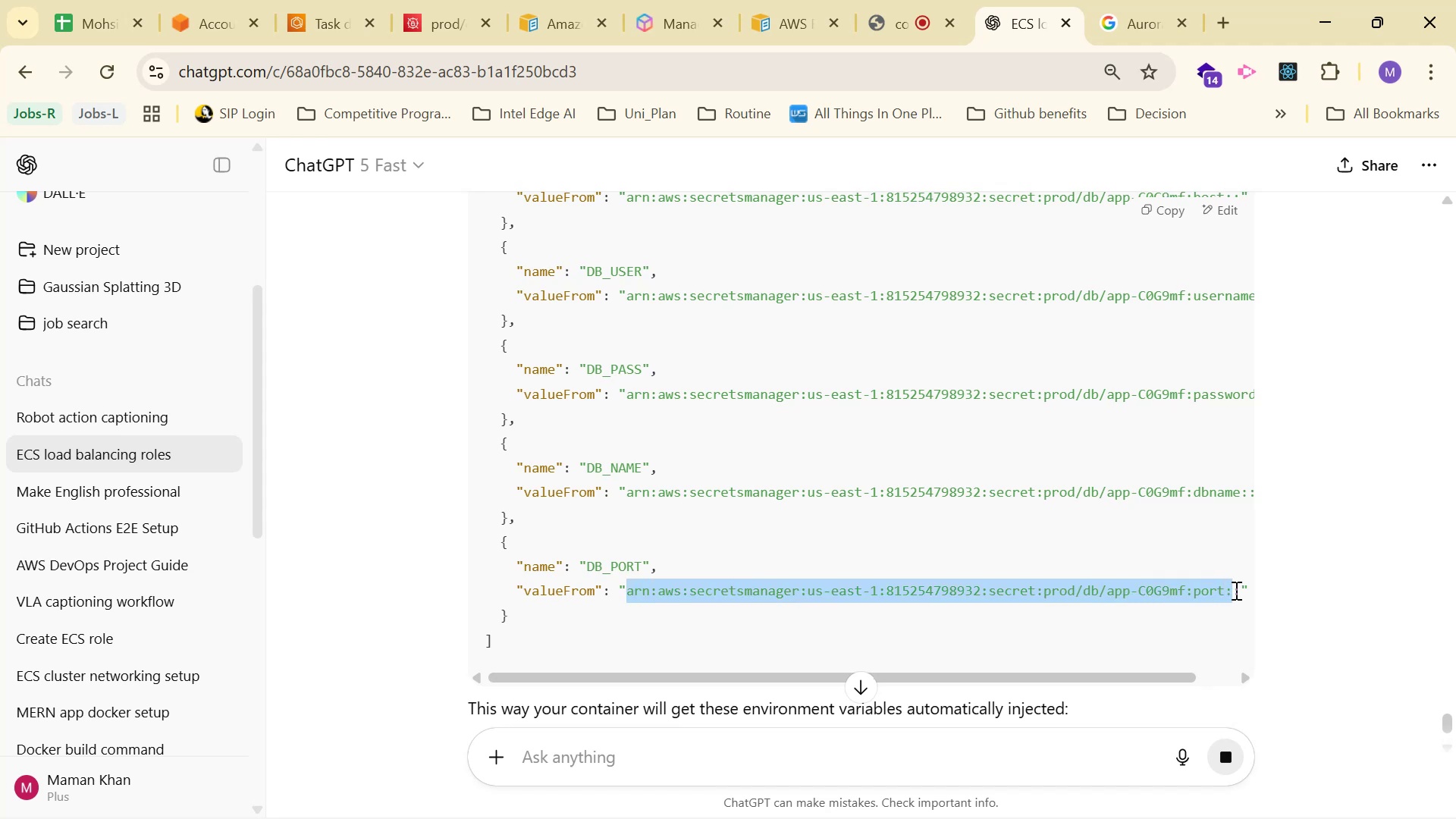 
key(Control+C)
 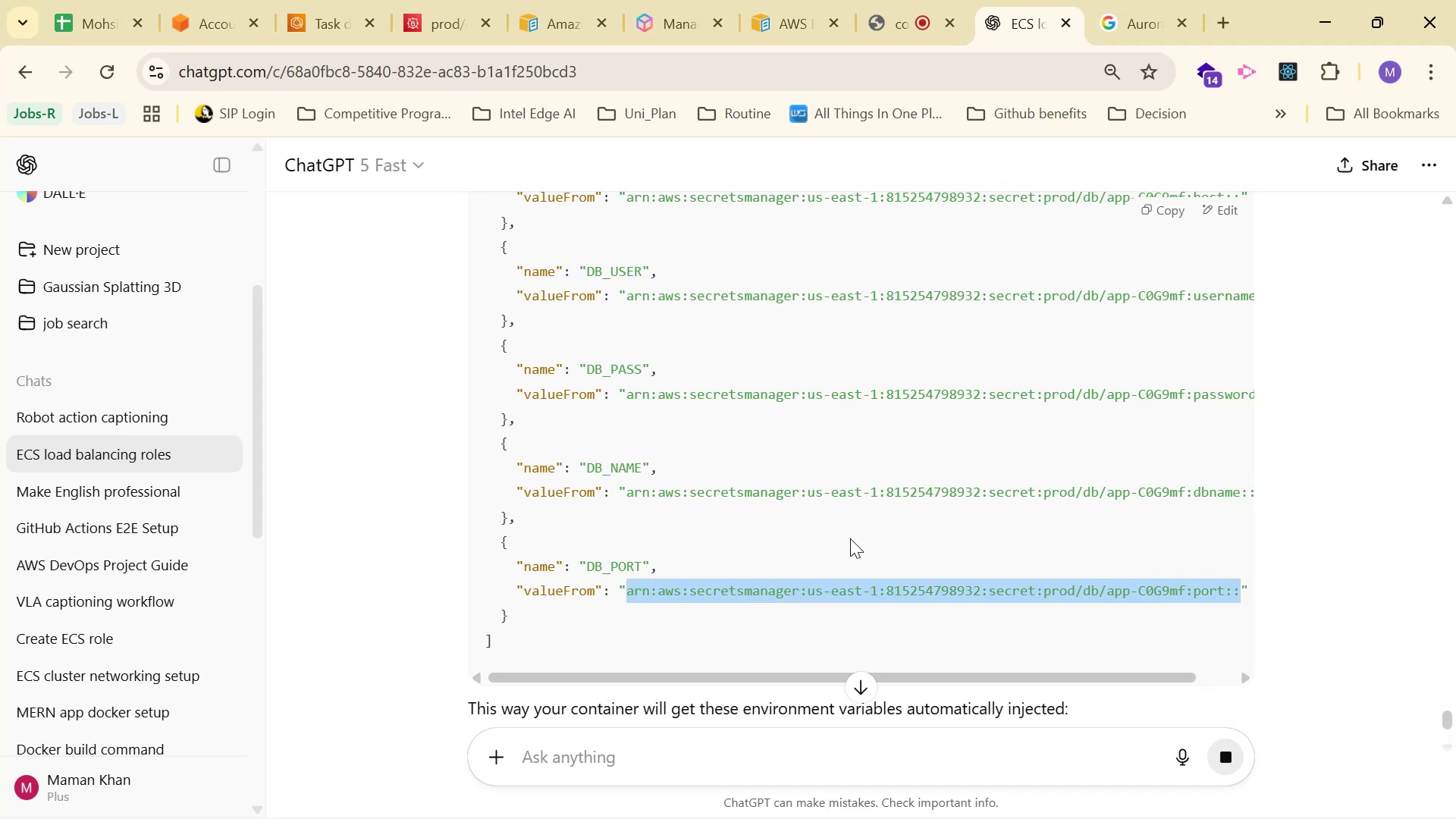 
key(Control+C)
 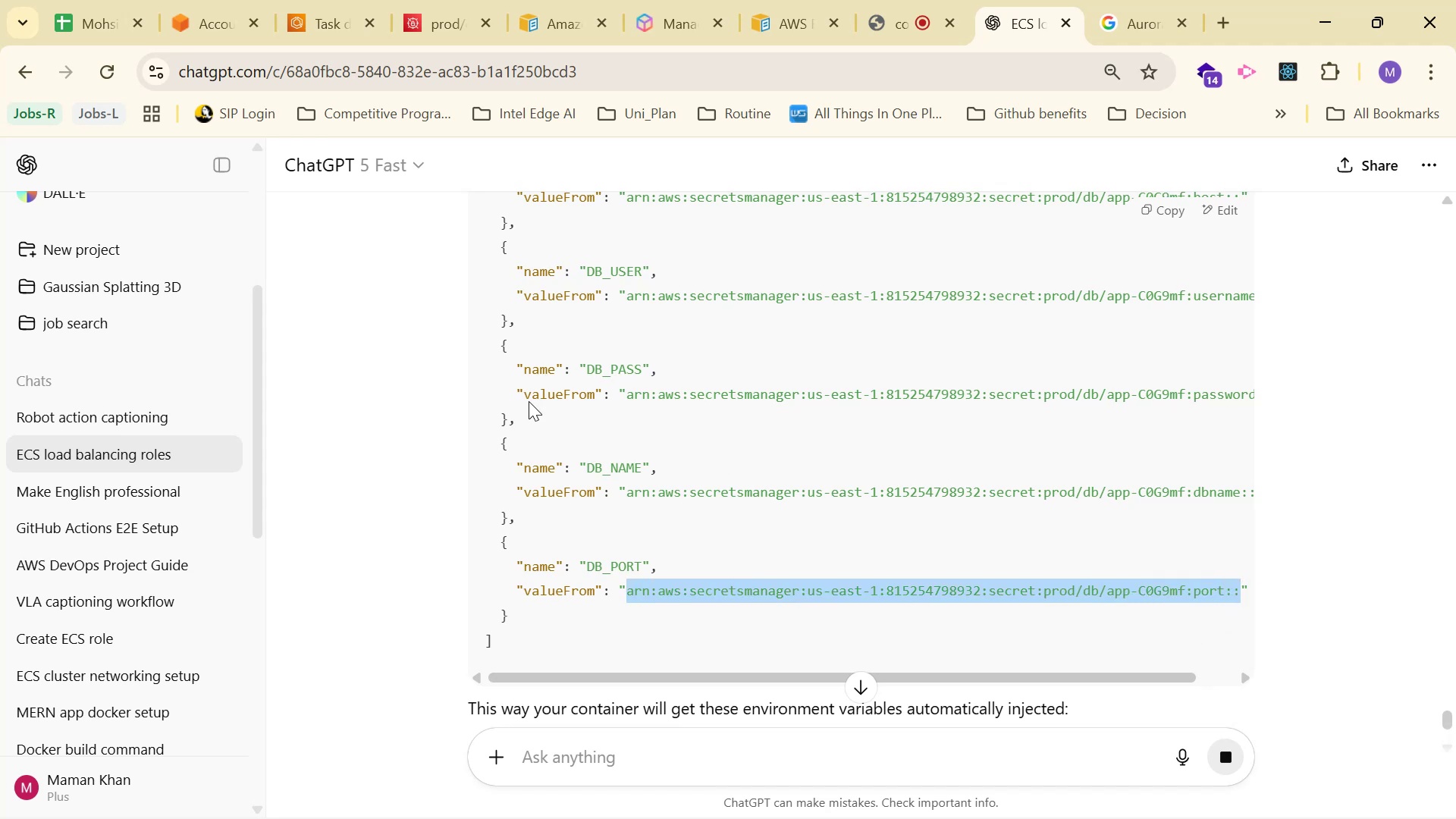 
key(Control+C)
 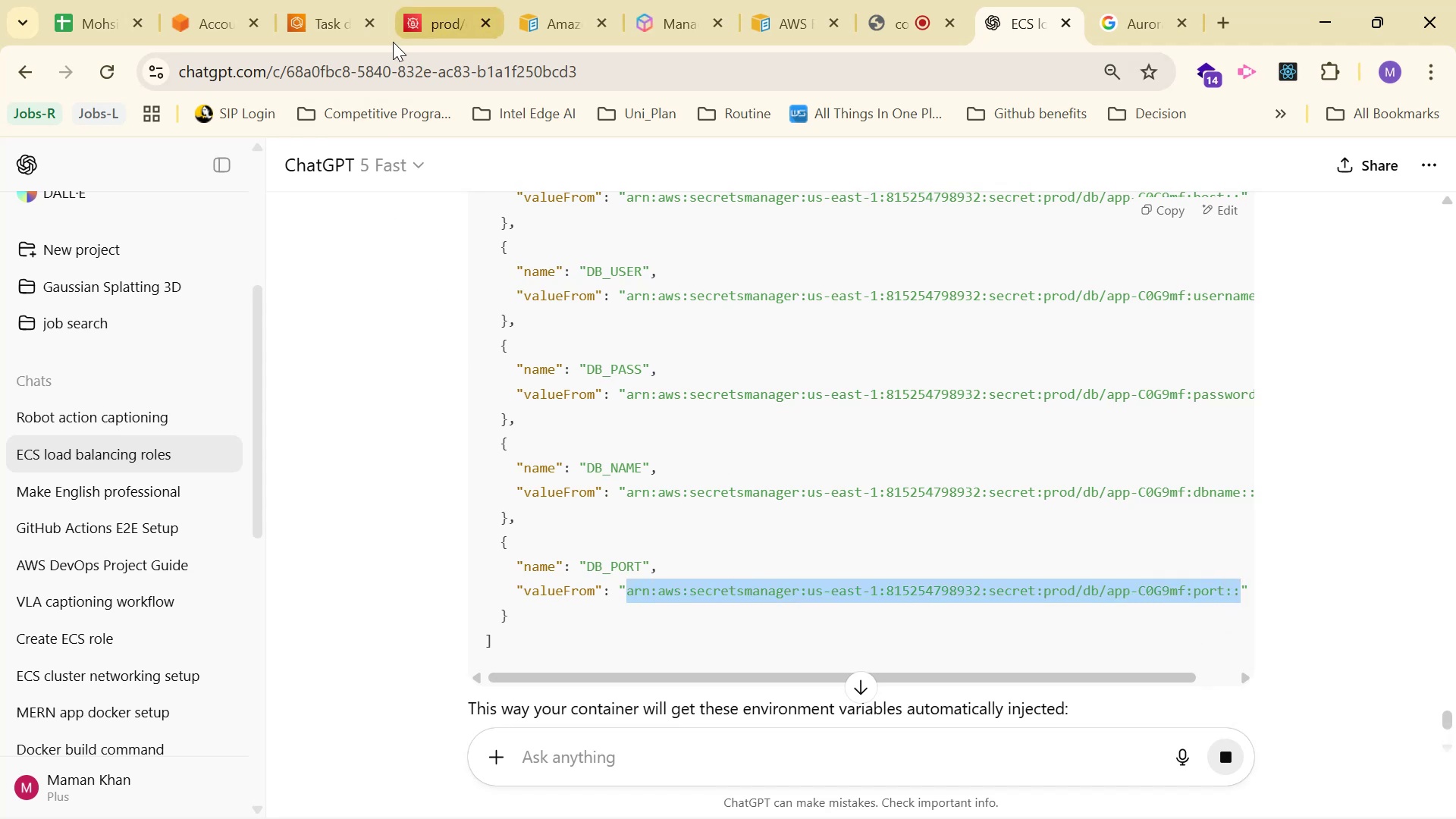 
left_click([317, 22])
 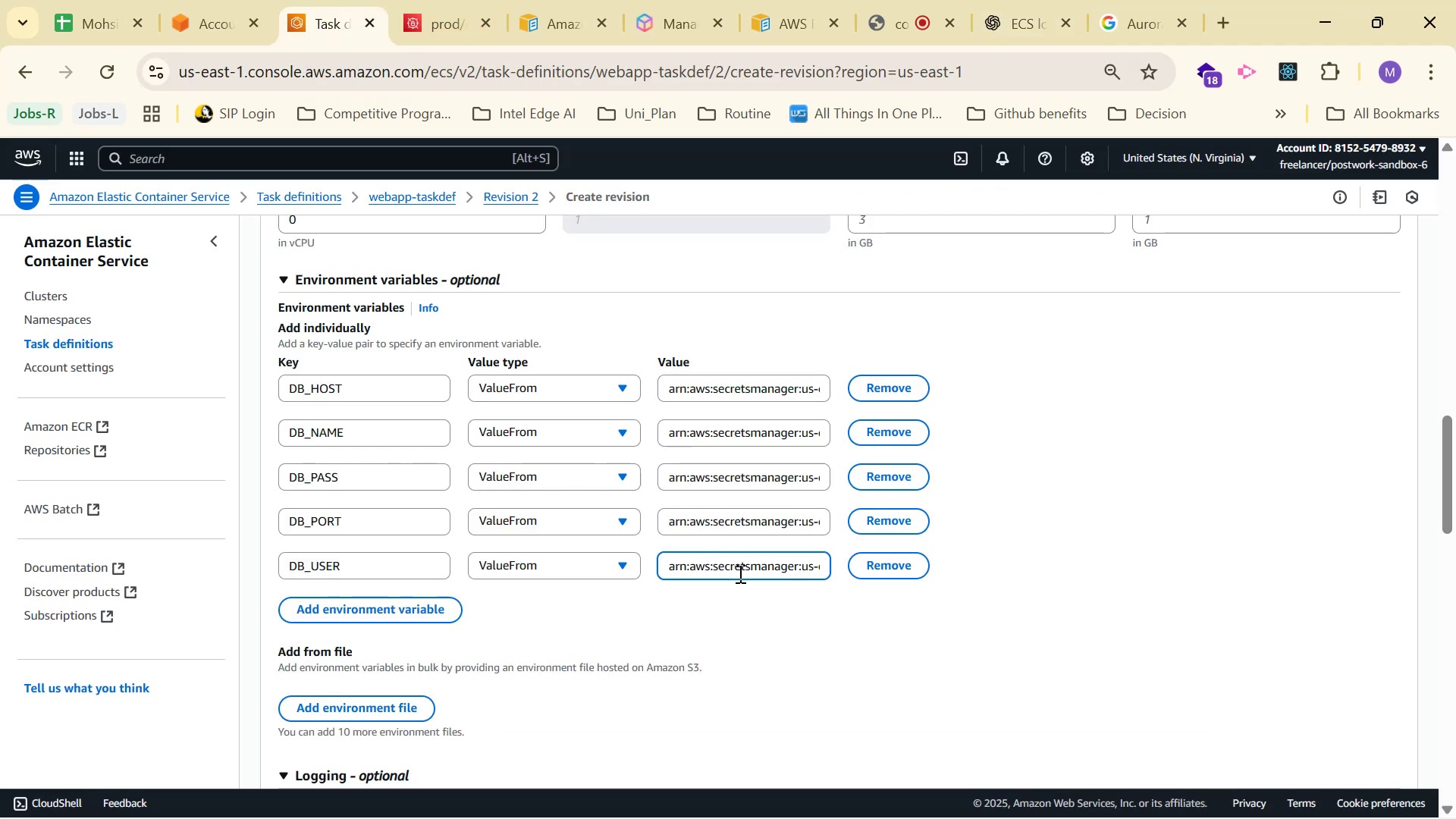 
left_click([742, 515])
 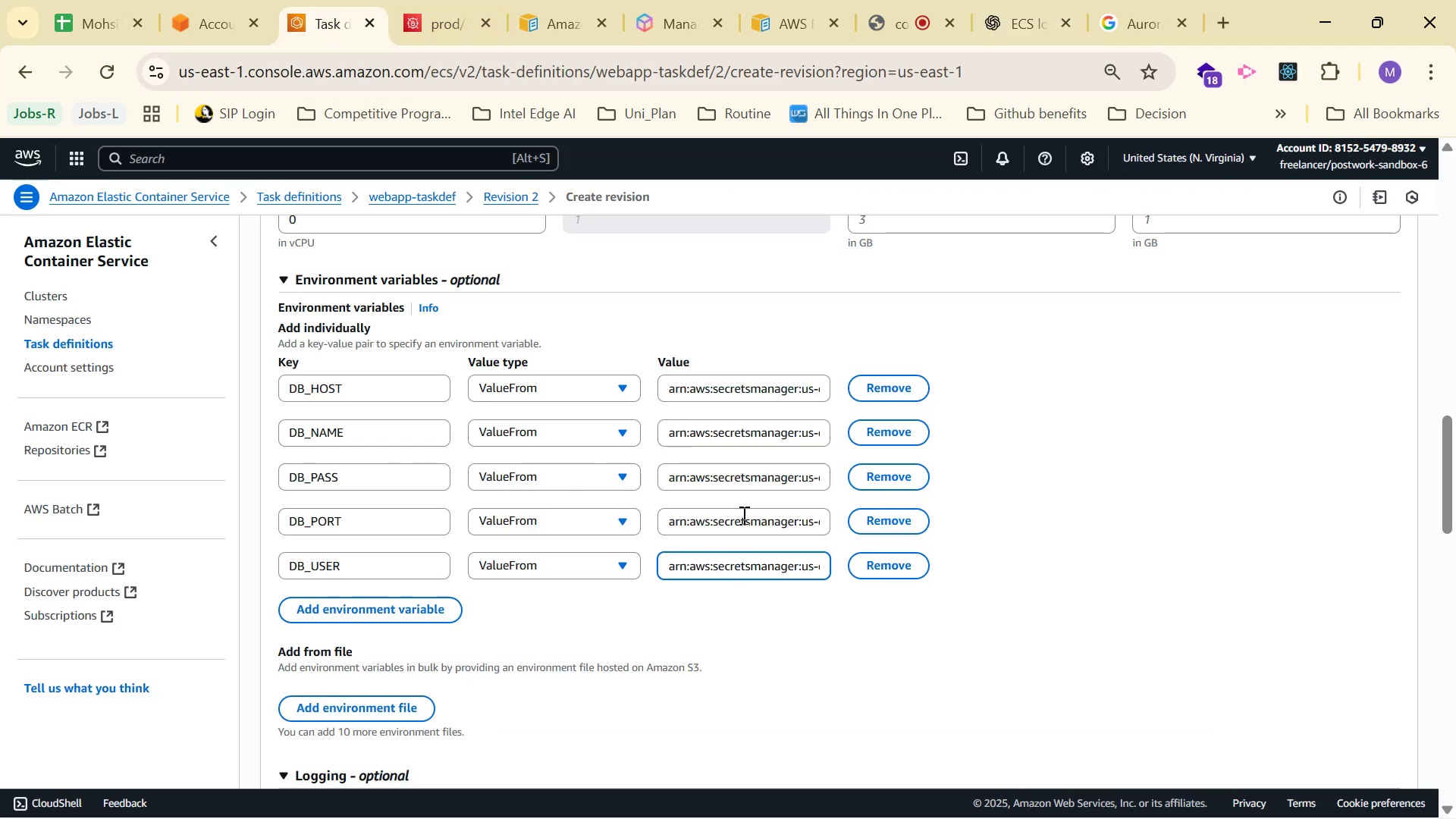 
key(Control+A)
 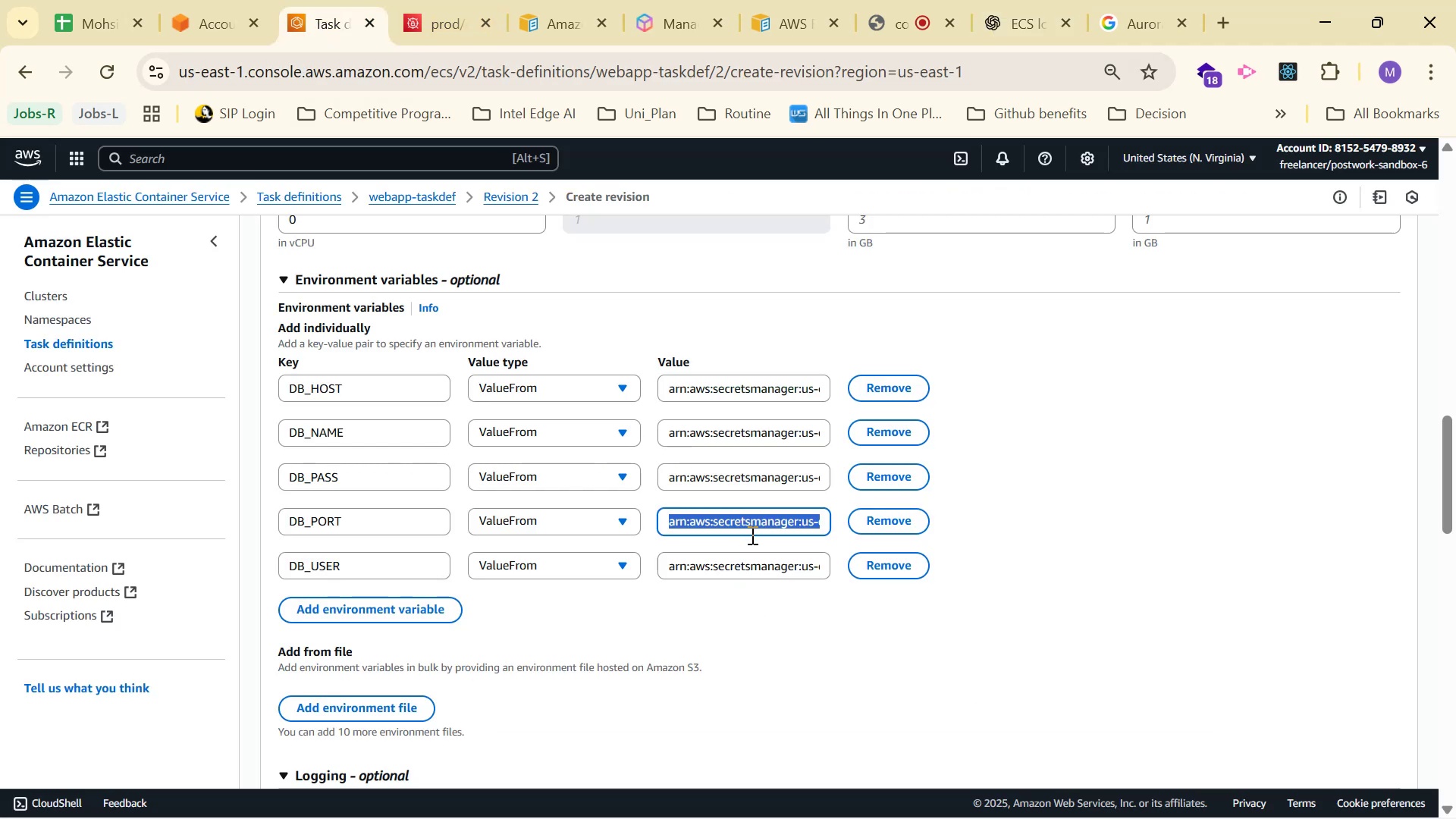 
key(Control+V)
 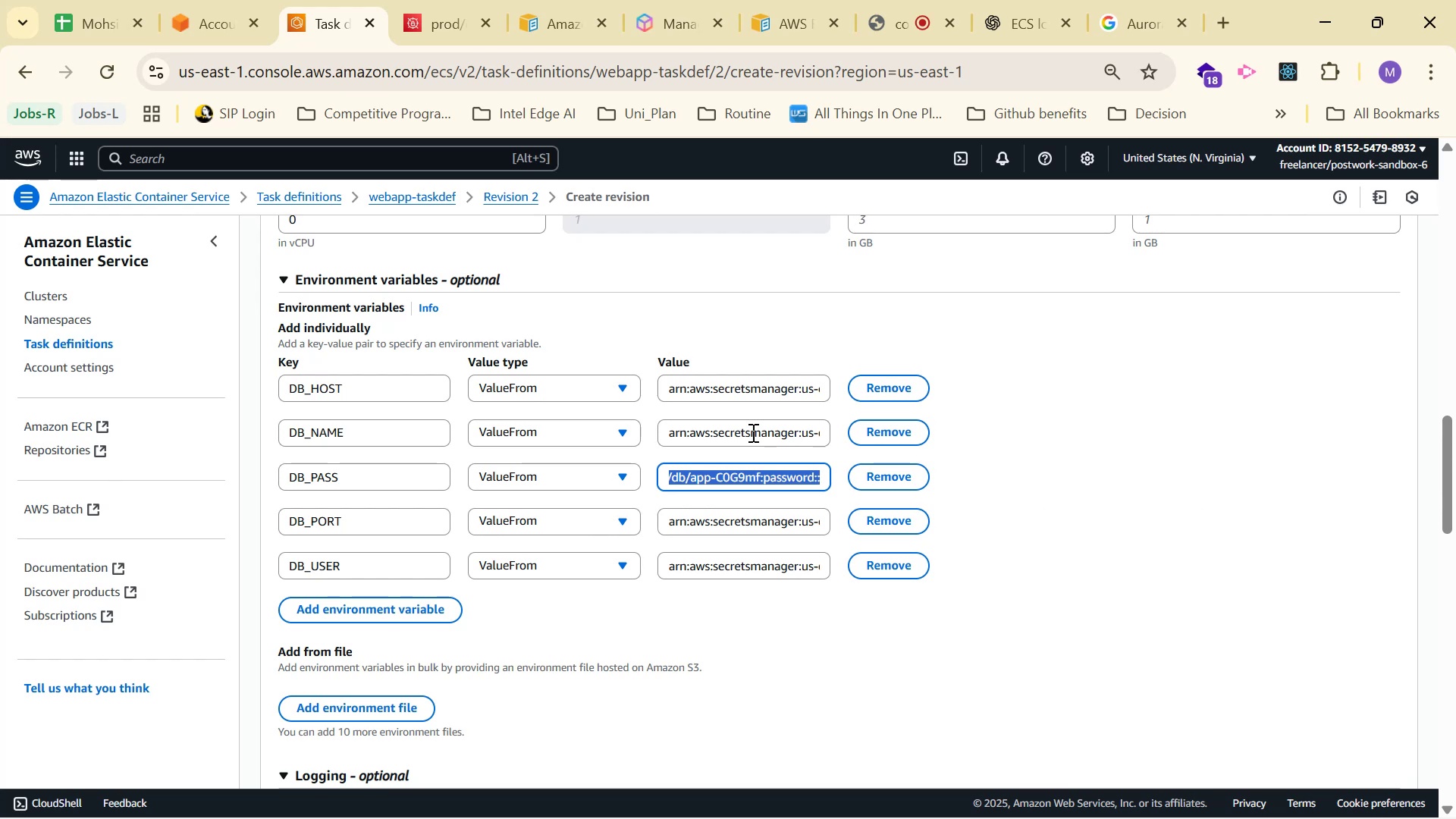 
wait(6.64)
 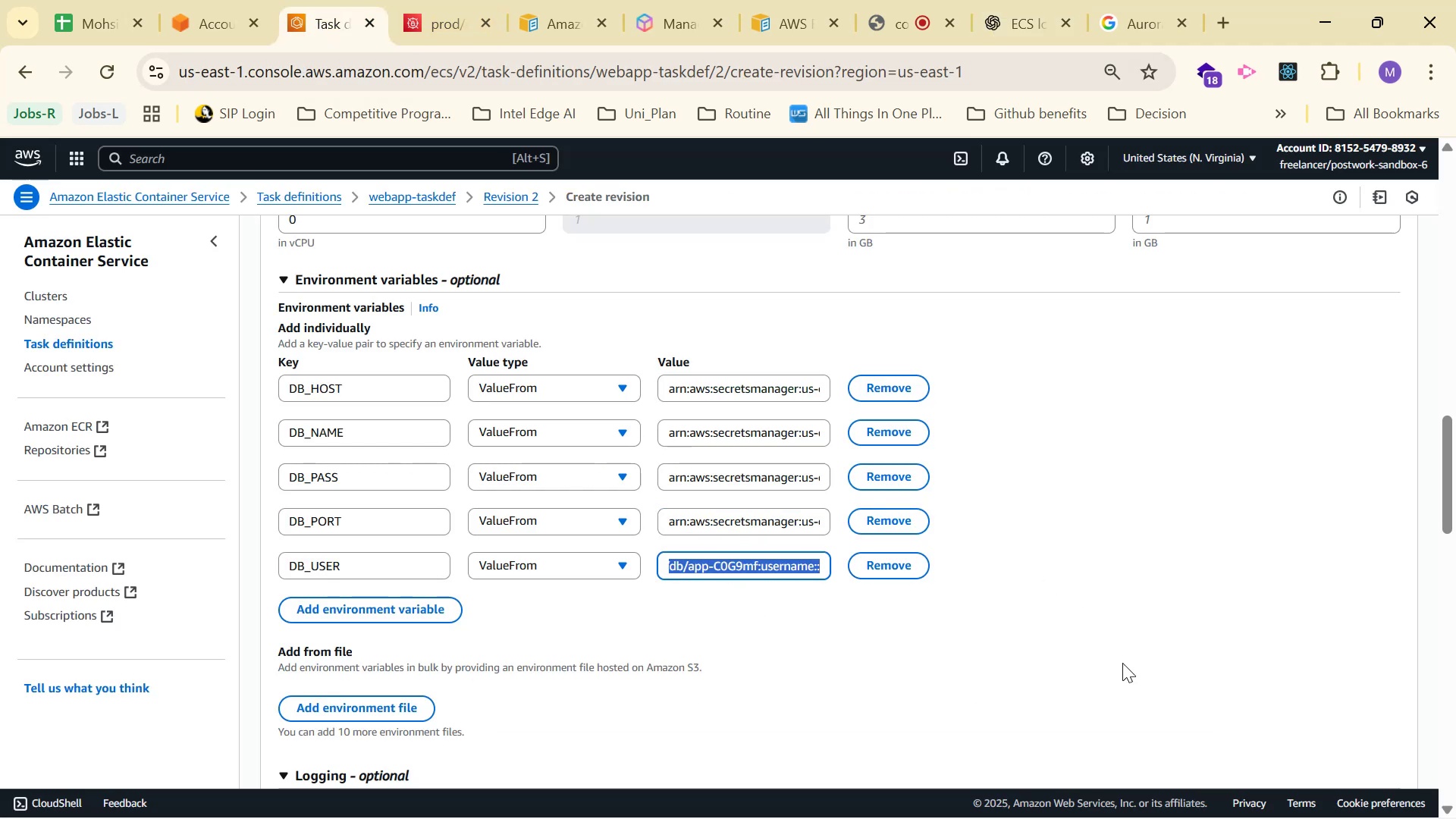 
double_click([759, 435])
 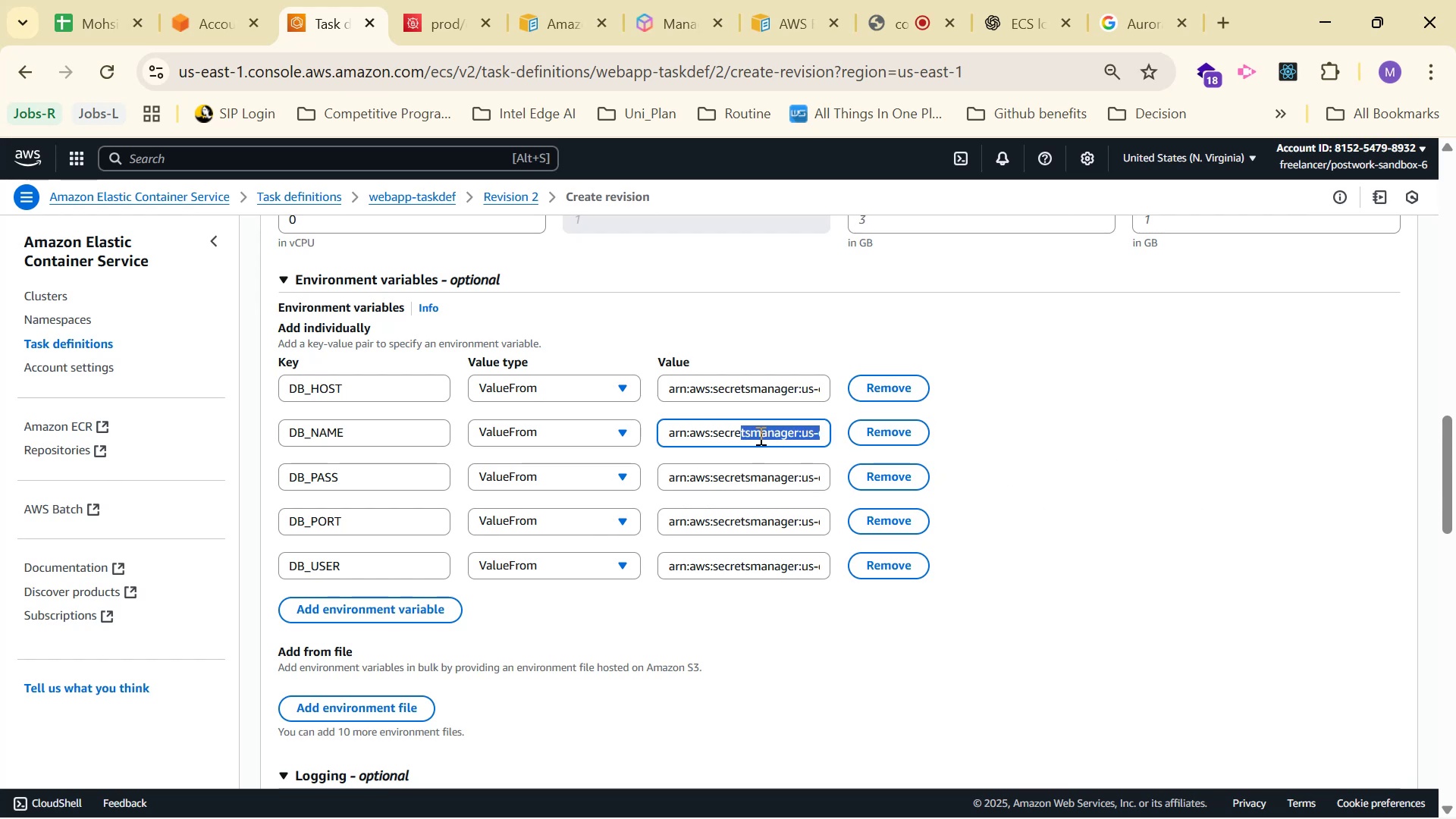 
triple_click([759, 435])
 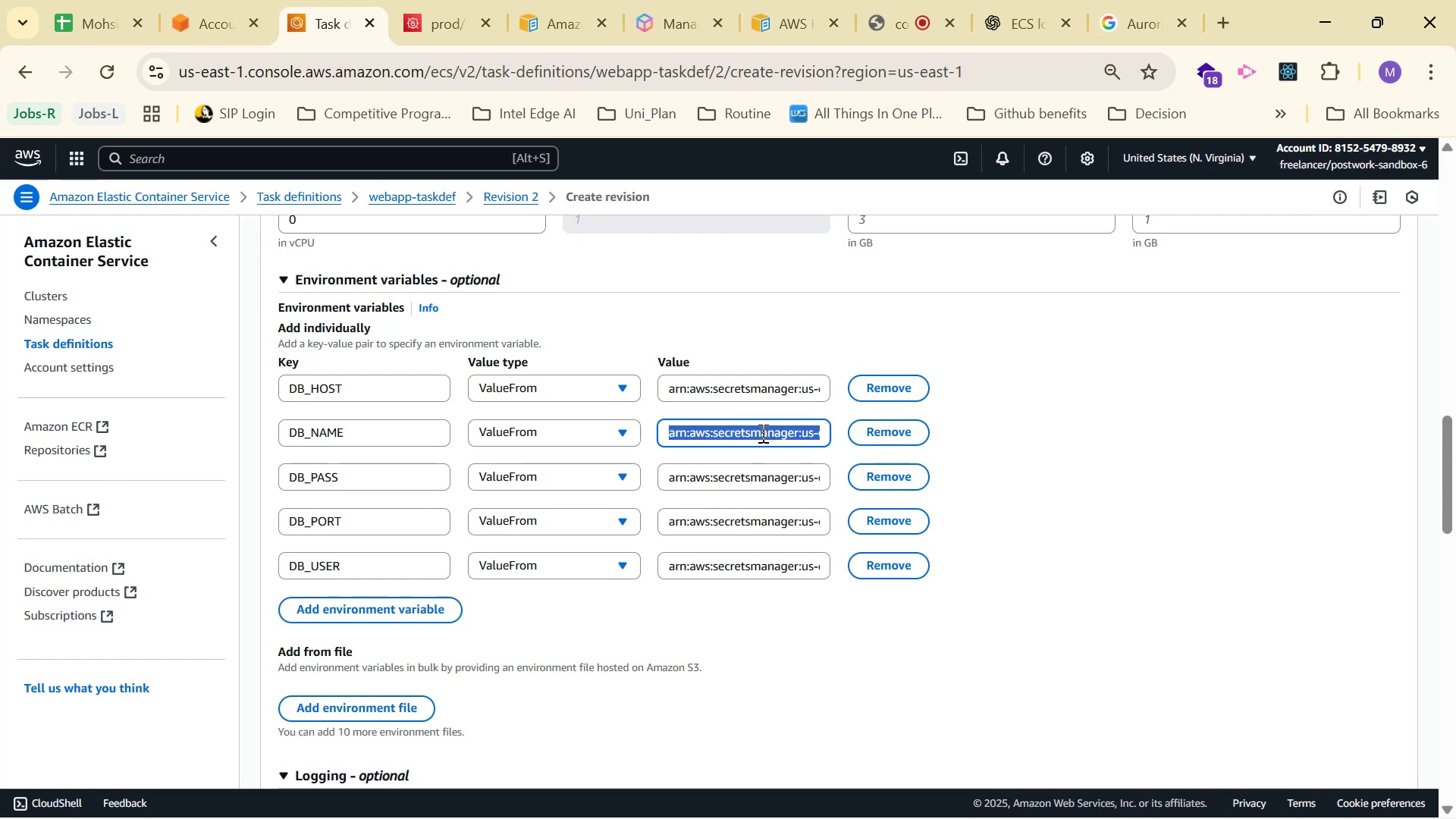 
left_click([761, 434])
 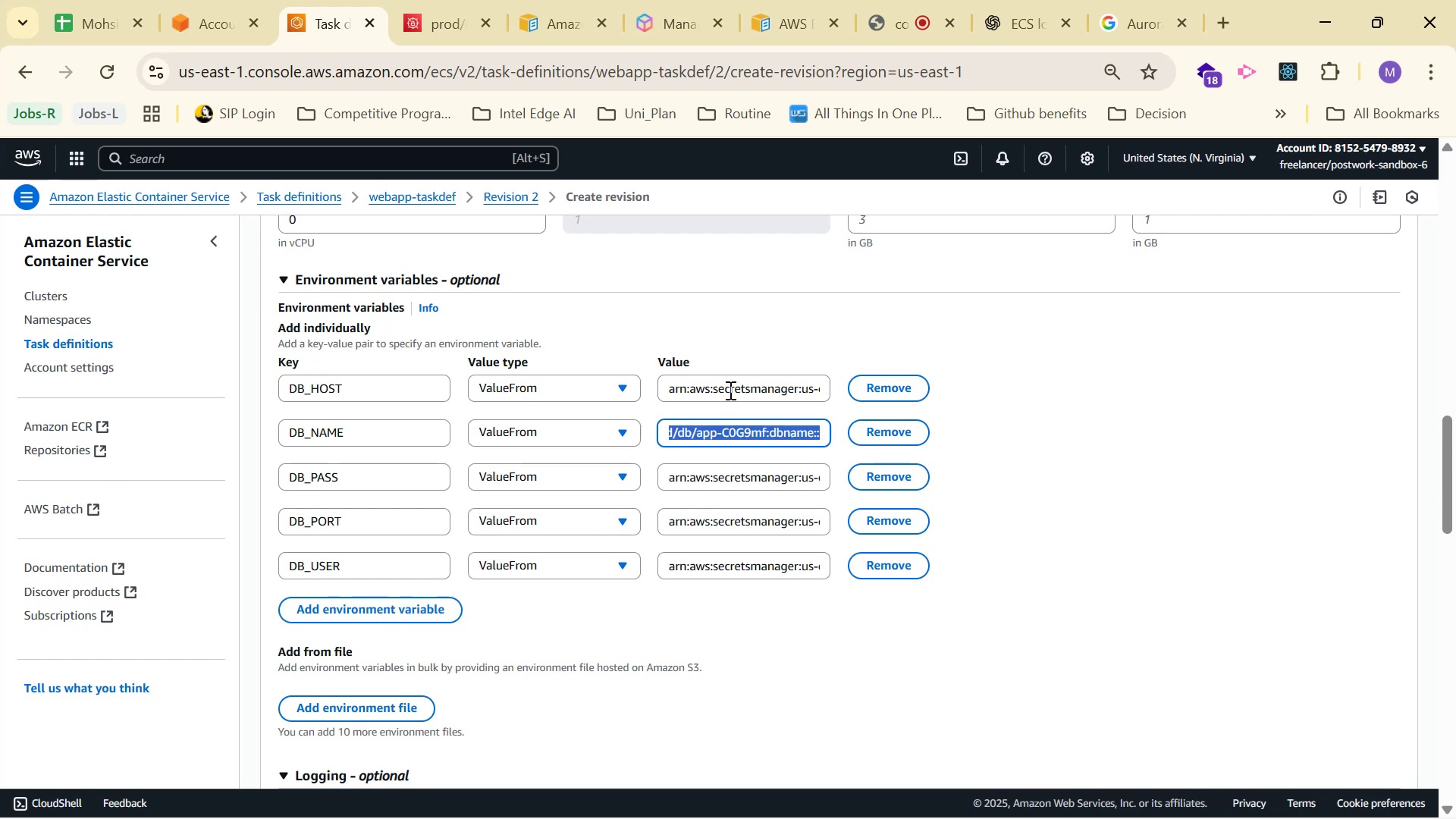 
double_click([733, 395])
 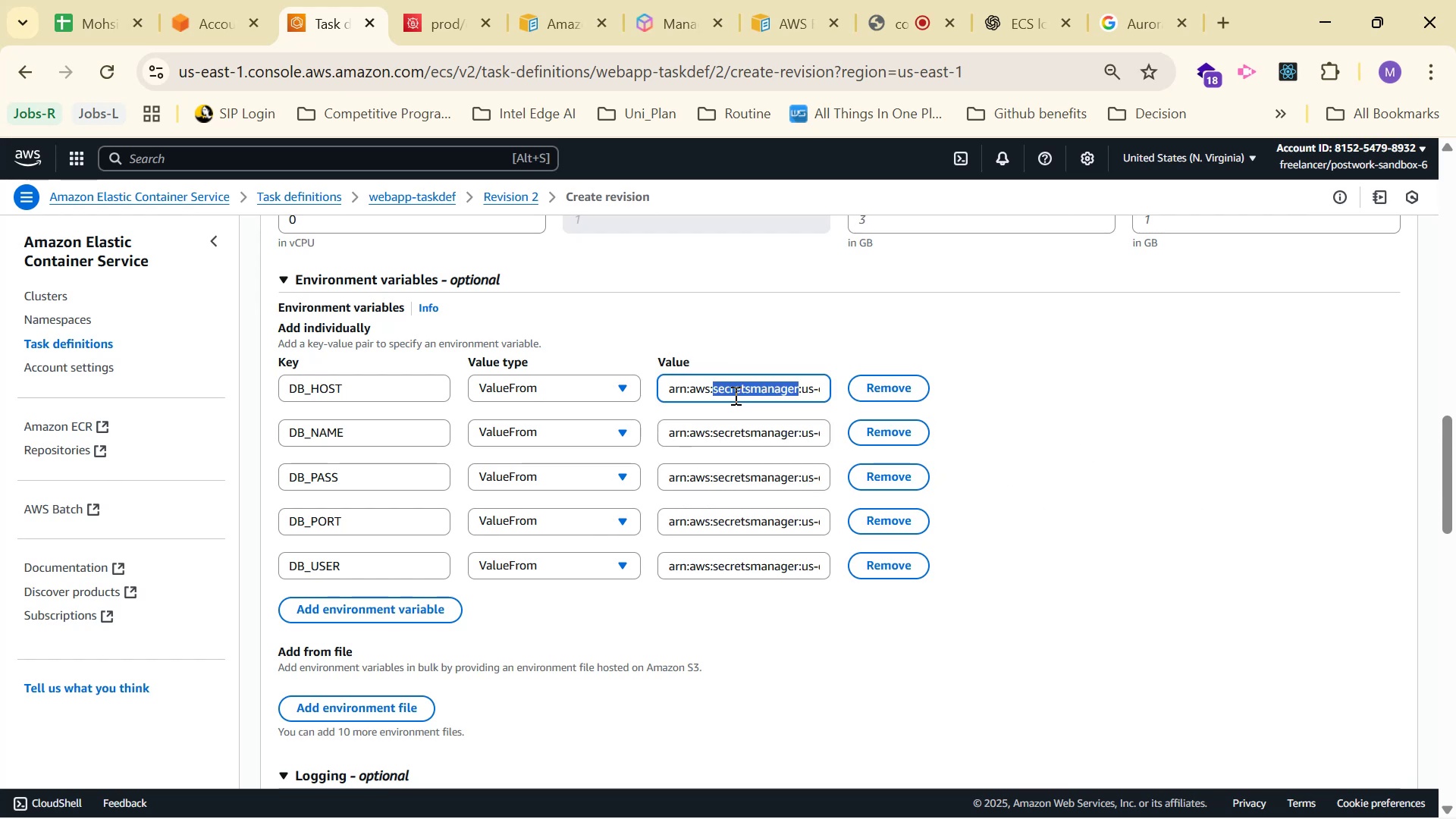 
left_click([737, 392])
 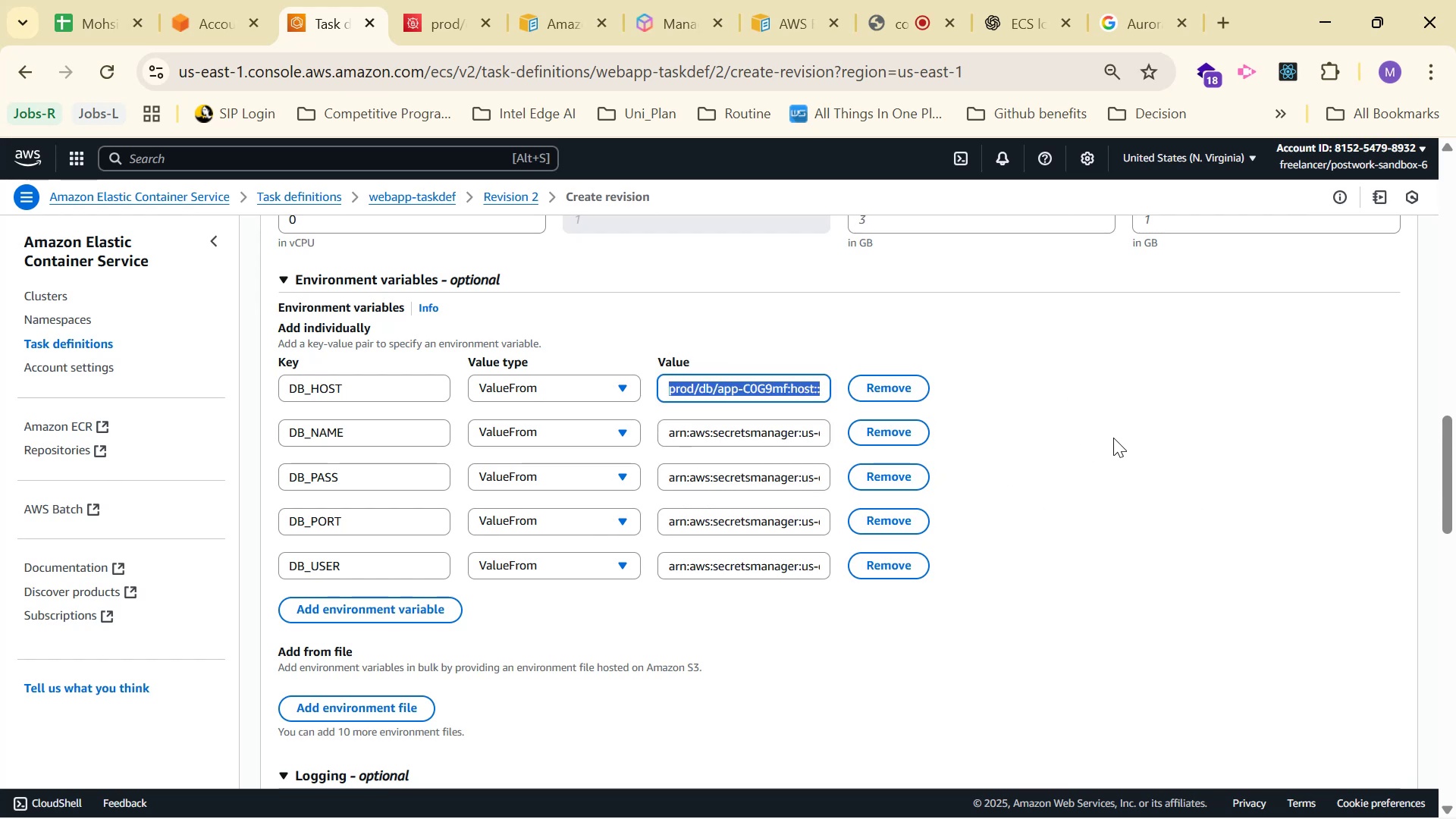 
scroll: coordinate [1154, 470], scroll_direction: down, amount: 4.0
 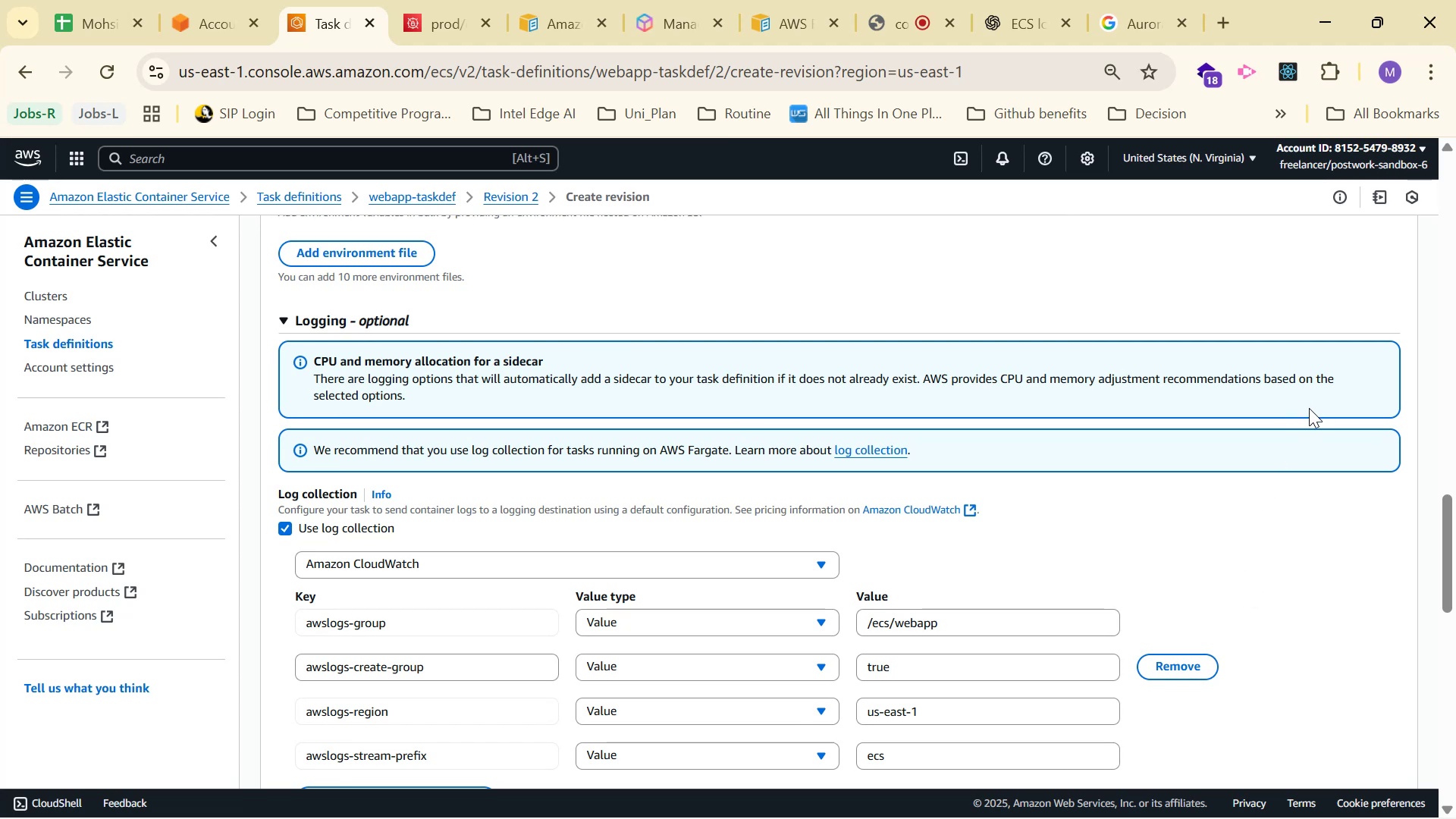 
wait(5.41)
 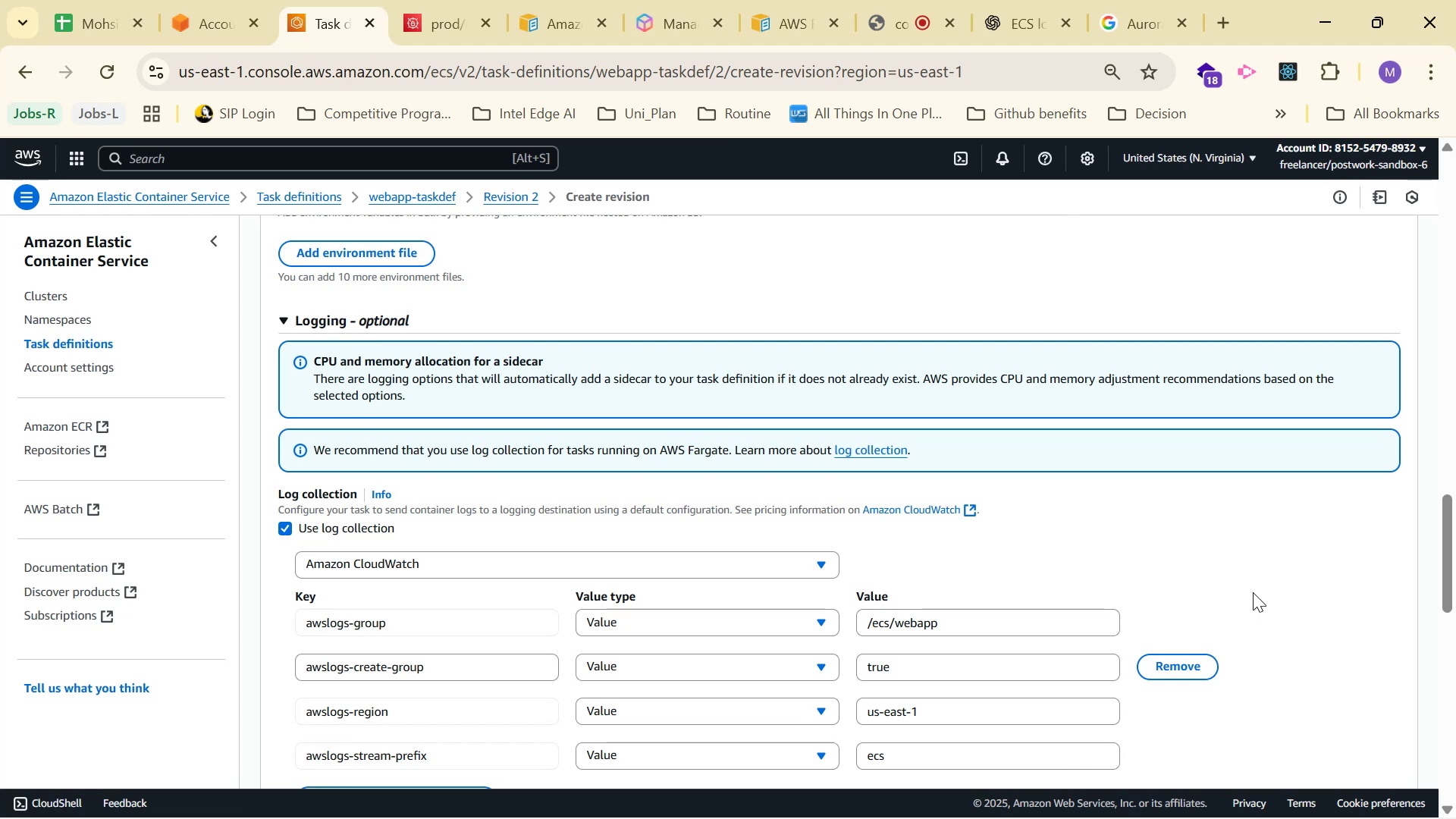 
scroll: coordinate [1295, 602], scroll_direction: down, amount: 11.0
 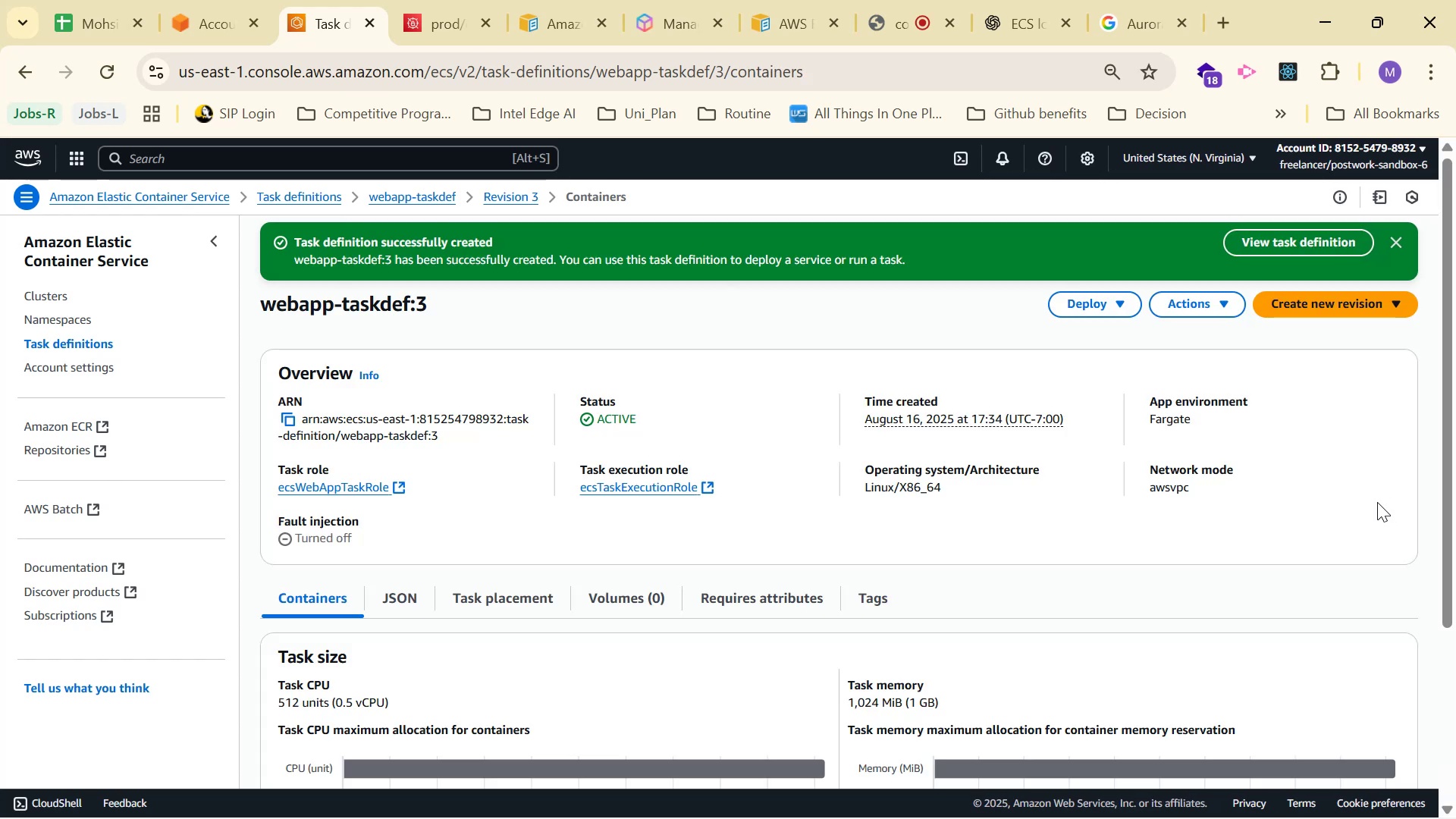 
wait(11.55)
 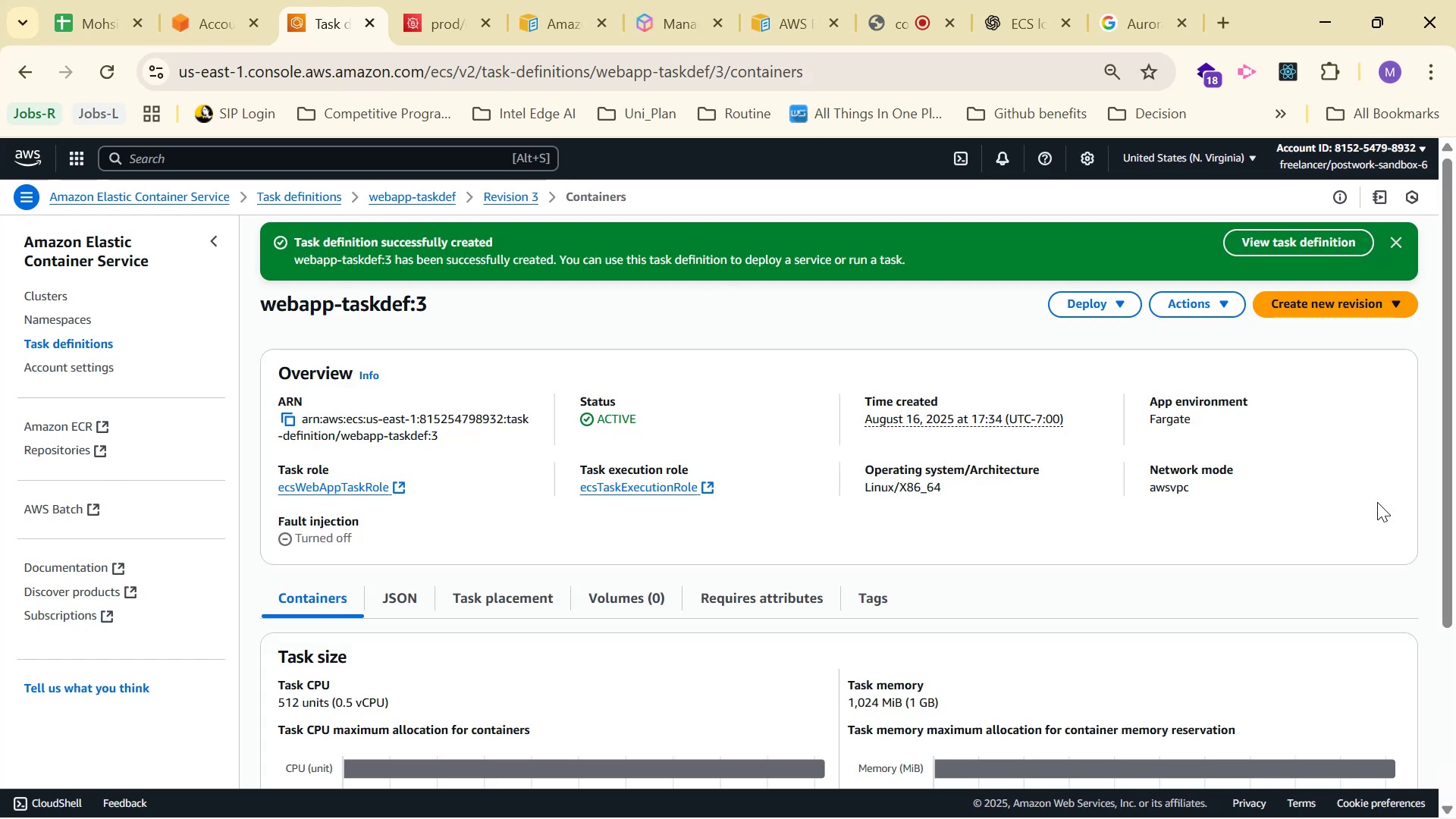 
left_click([65, 299])
 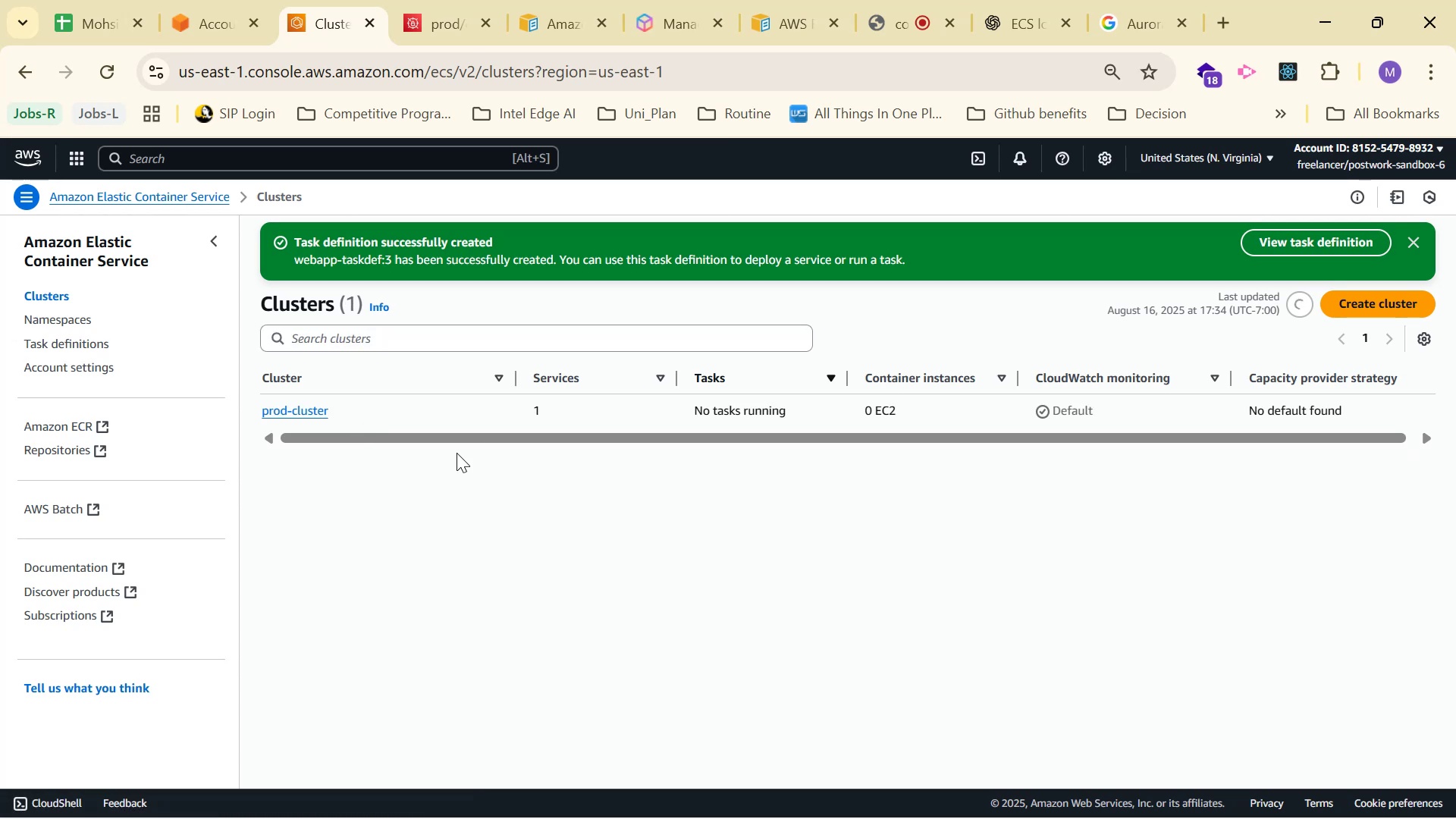 
left_click([309, 413])
 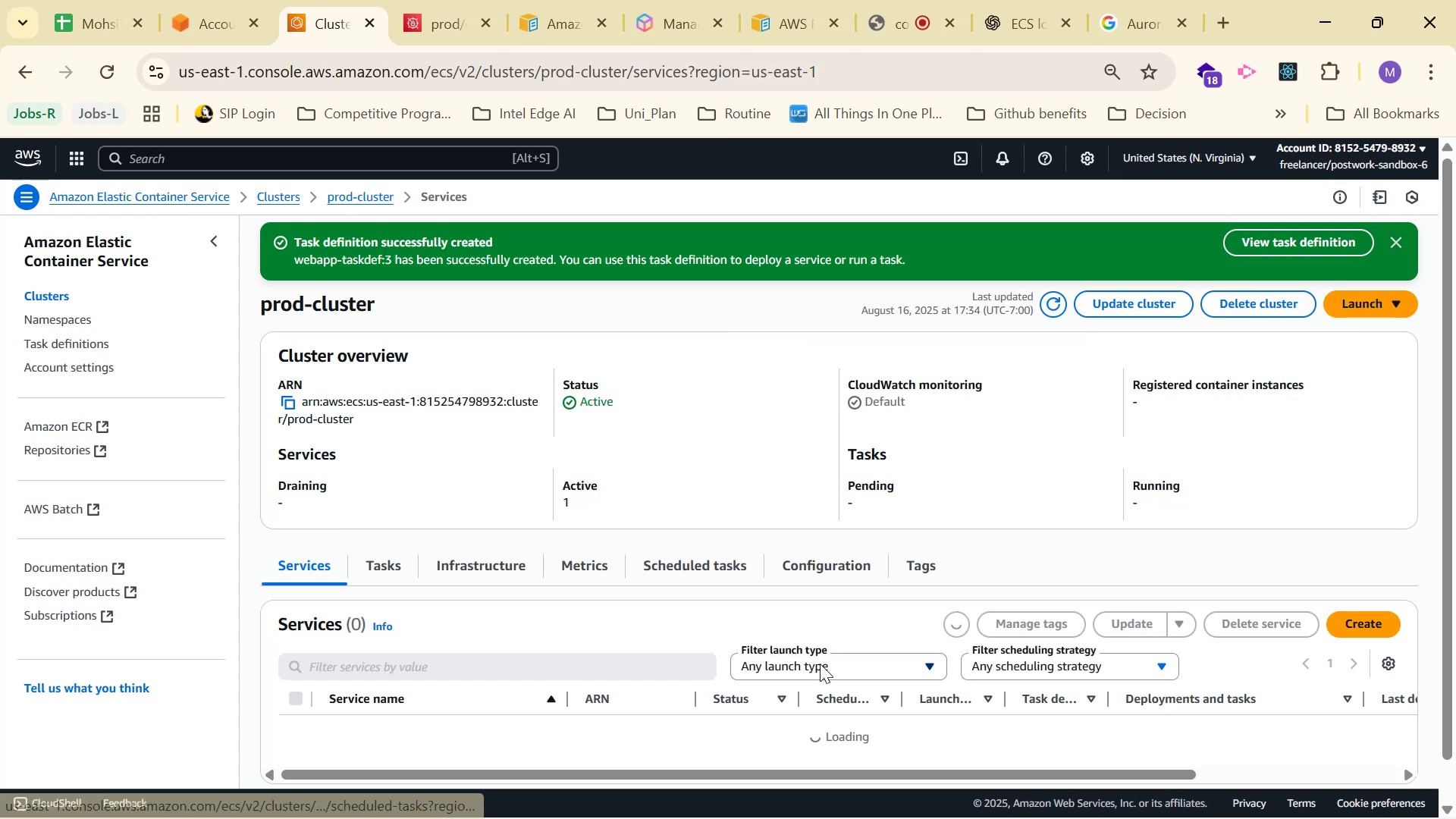 
scroll: coordinate [954, 583], scroll_direction: down, amount: 3.0
 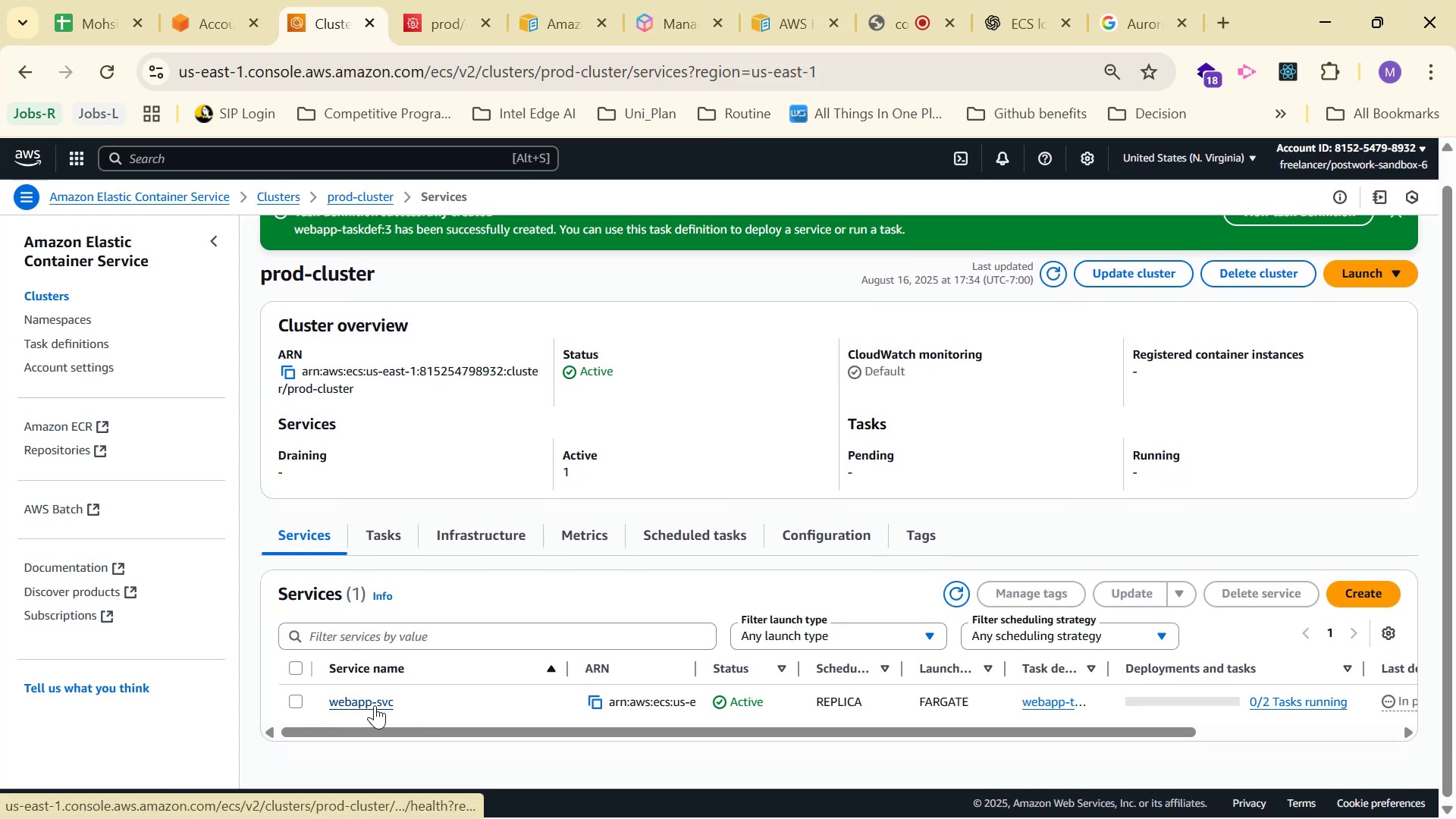 
left_click([375, 705])
 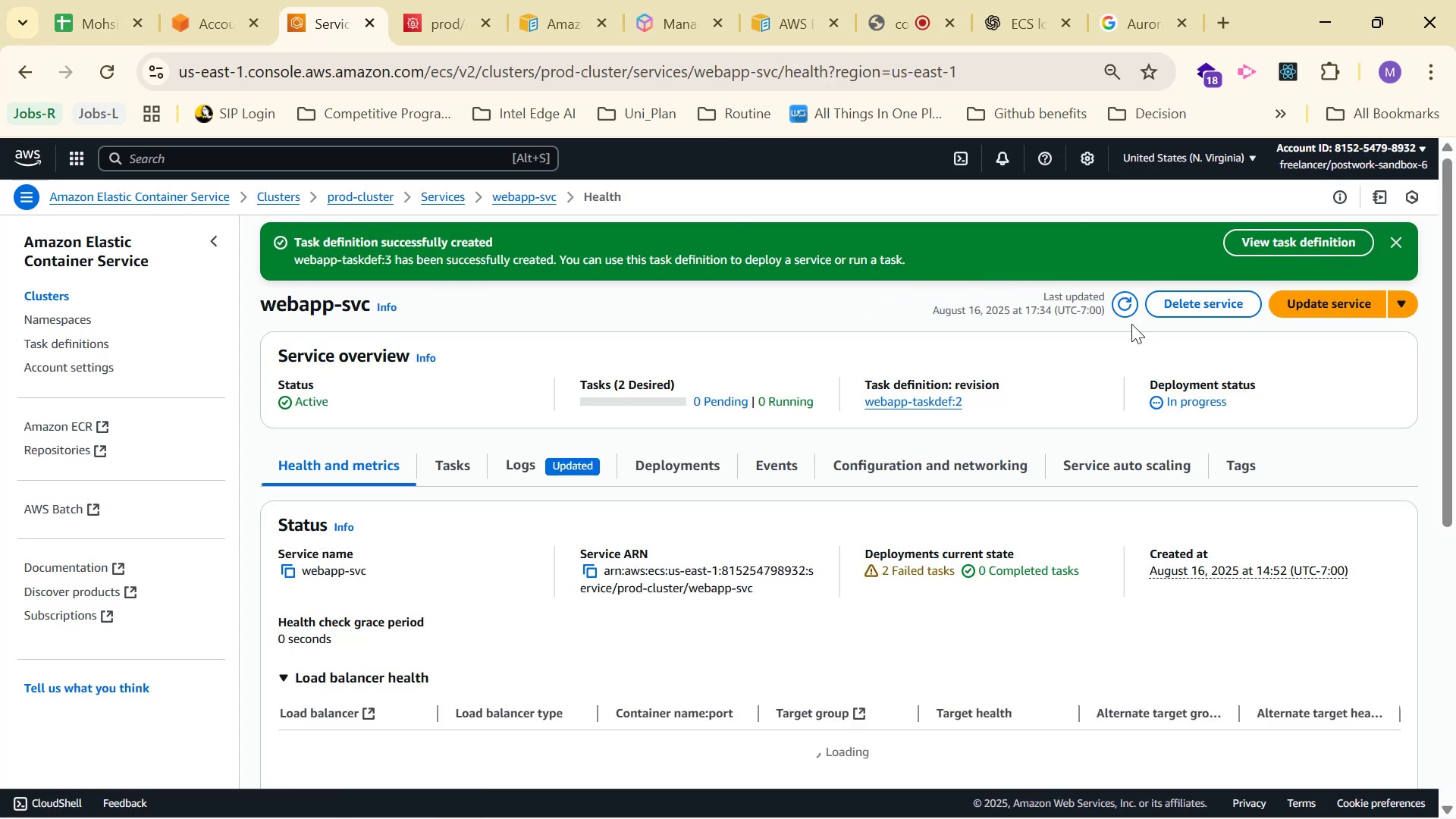 
left_click([1291, 299])
 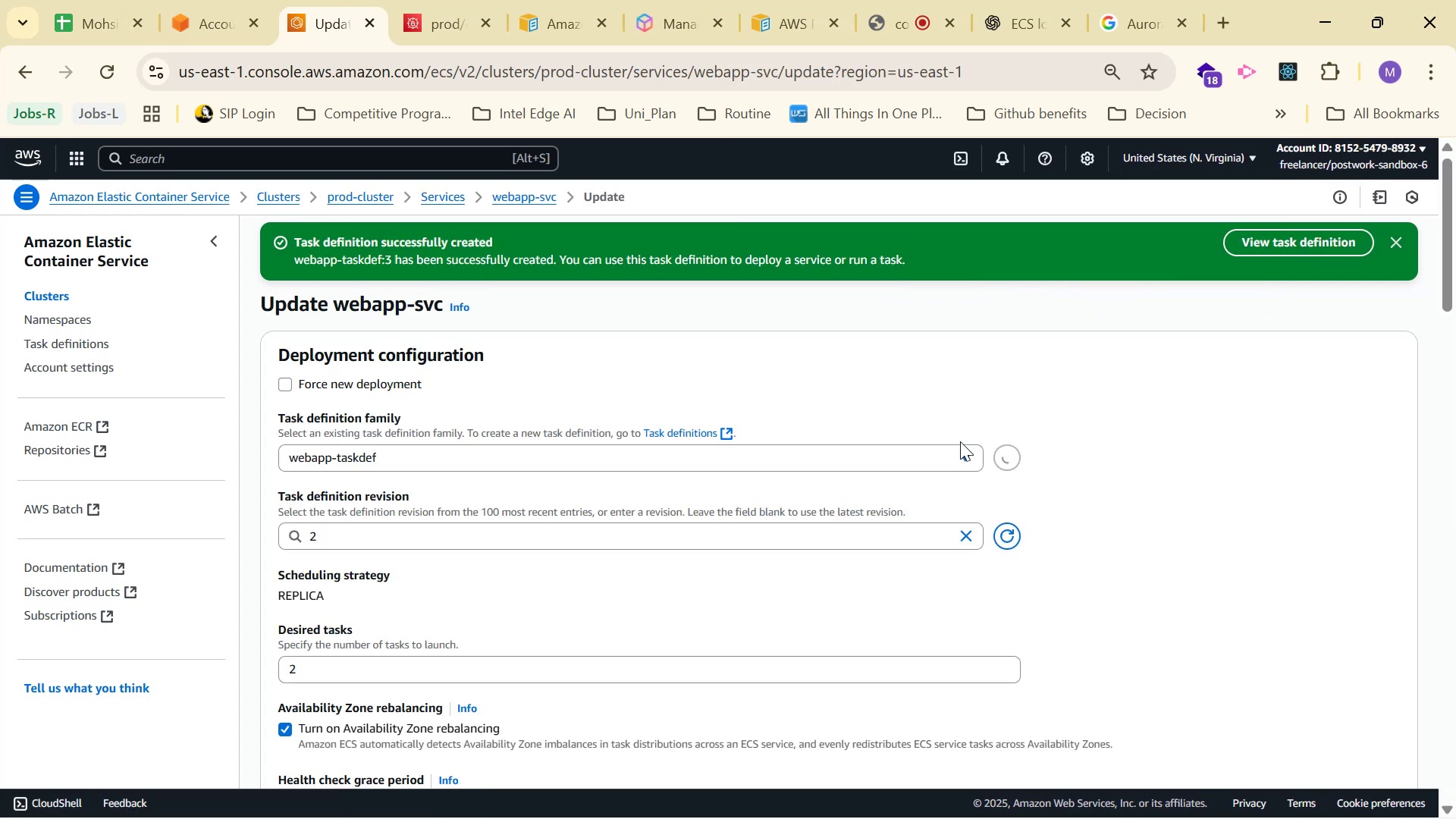 
left_click([694, 539])
 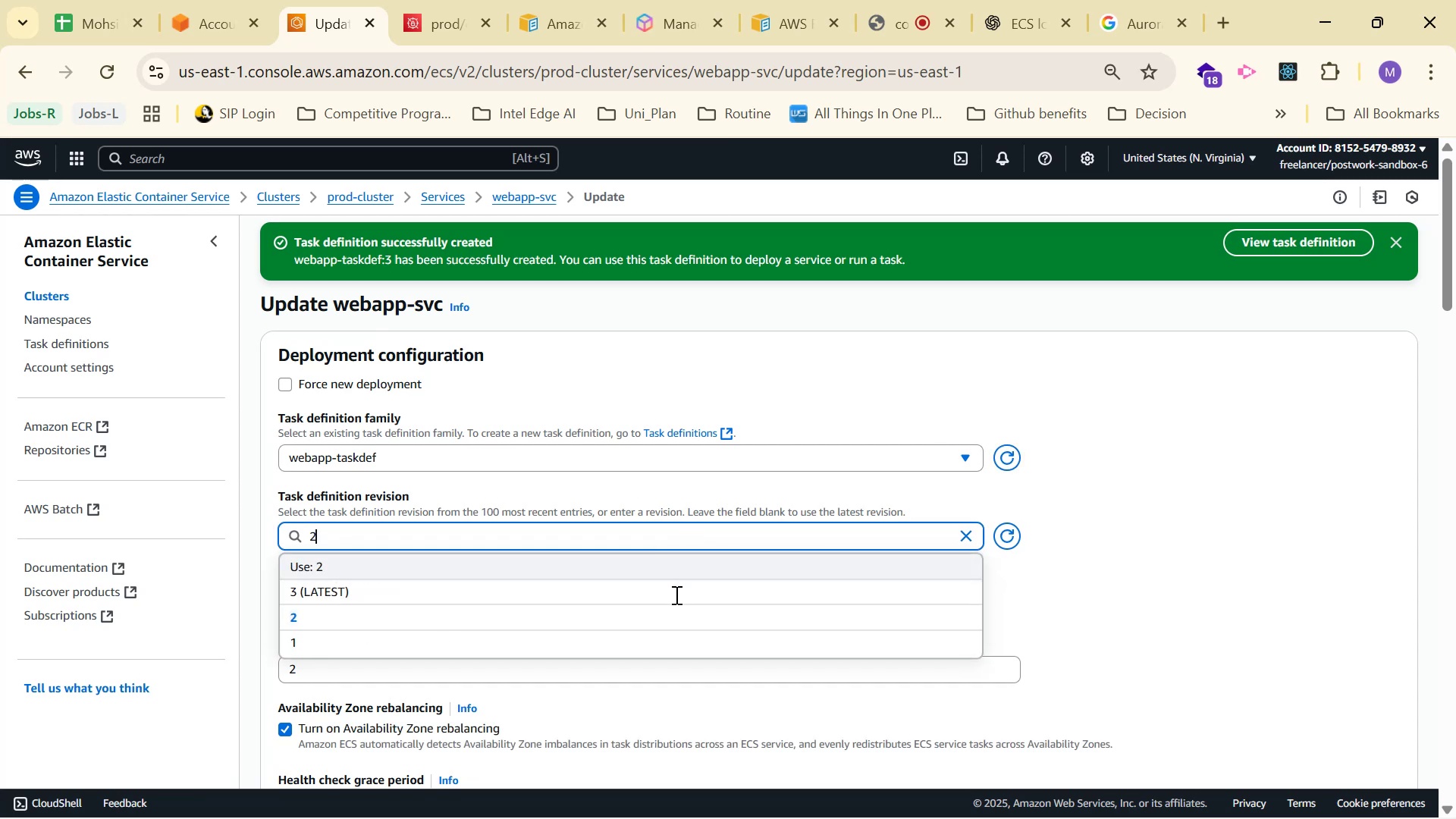 
left_click([672, 602])
 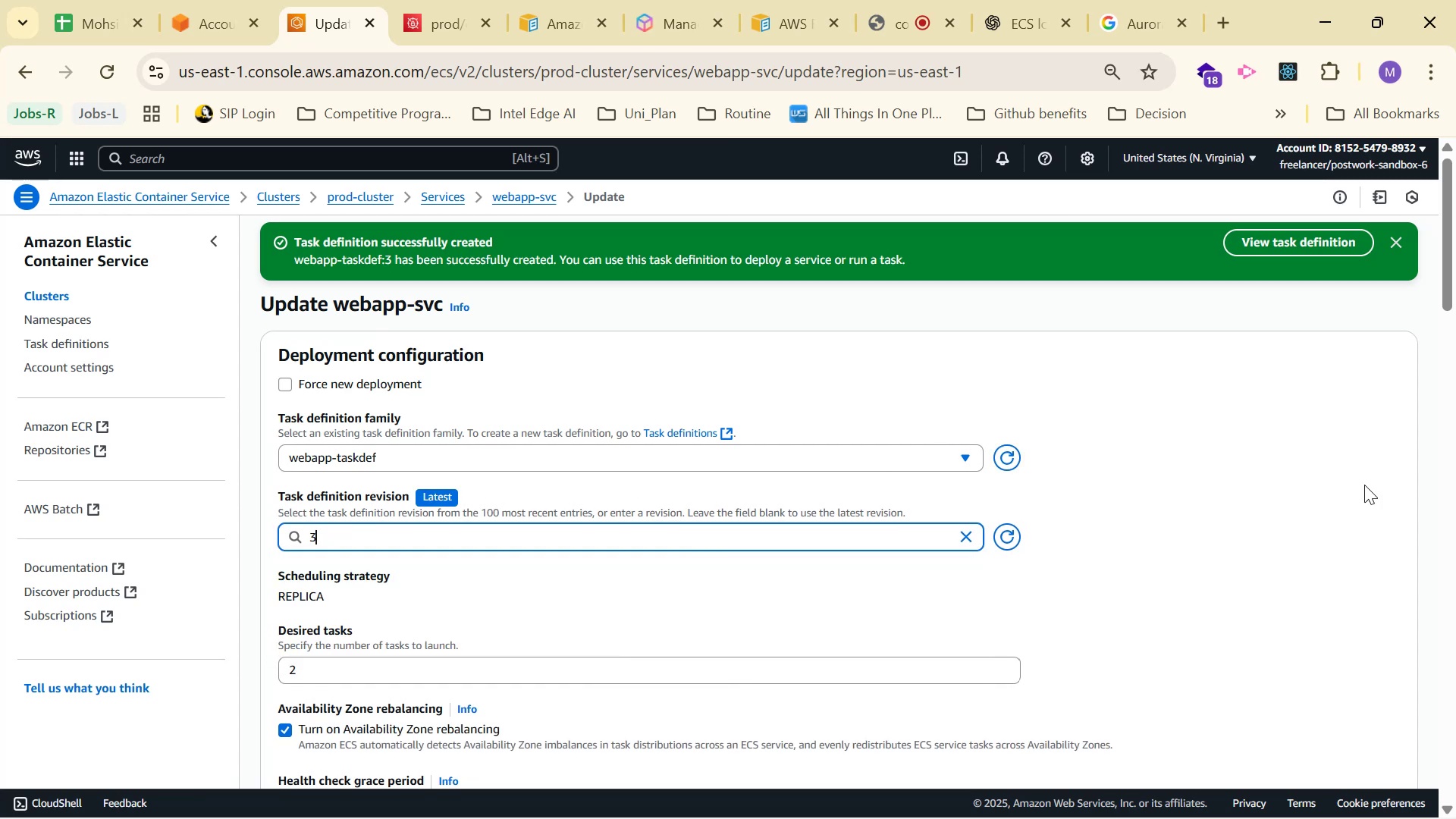 
scroll: coordinate [1357, 510], scroll_direction: down, amount: 17.0
 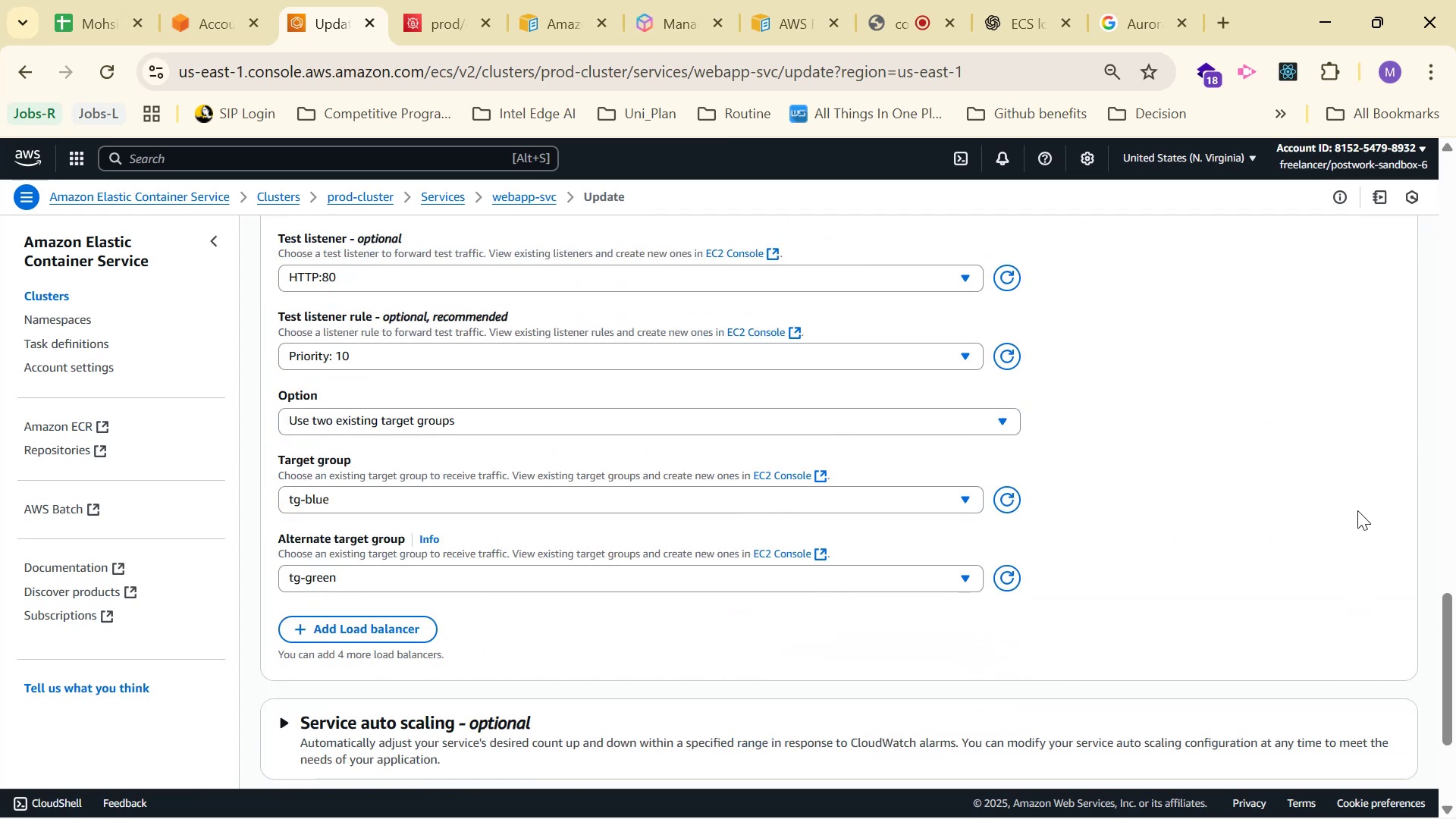 
scroll: coordinate [1339, 512], scroll_direction: up, amount: 16.0
 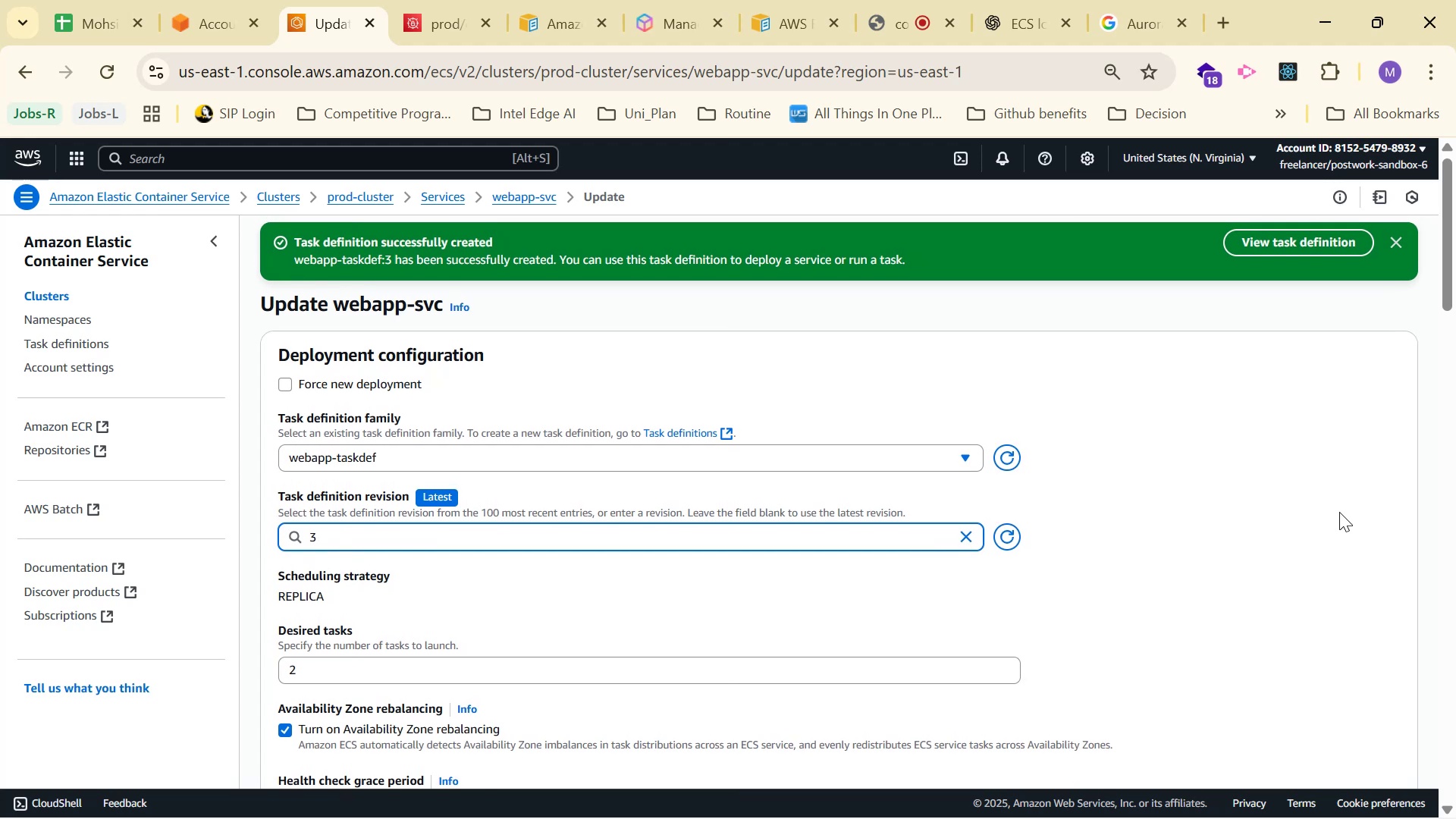 
scroll: coordinate [1368, 657], scroll_direction: down, amount: 22.0
 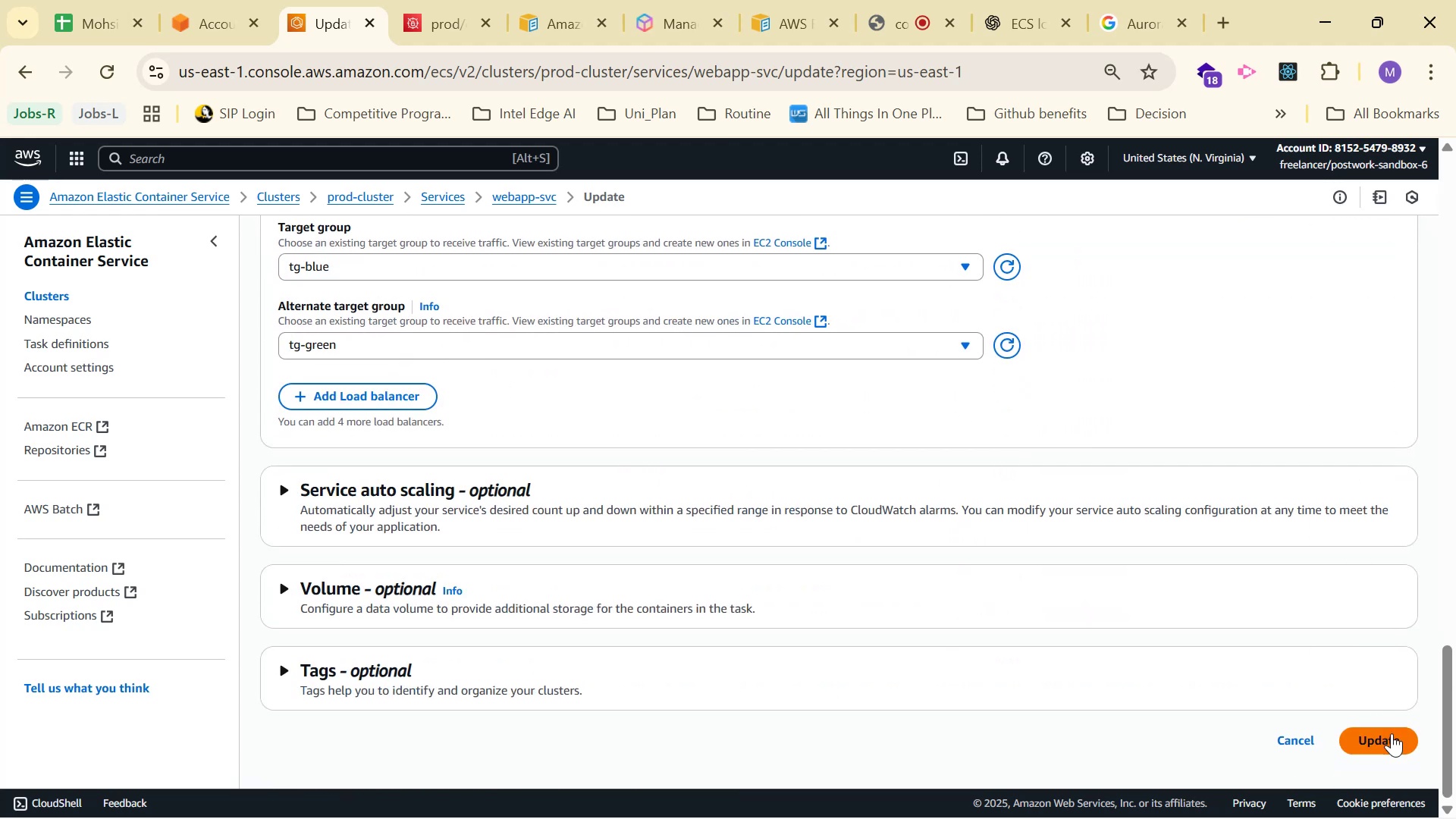 
left_click([1392, 736])
 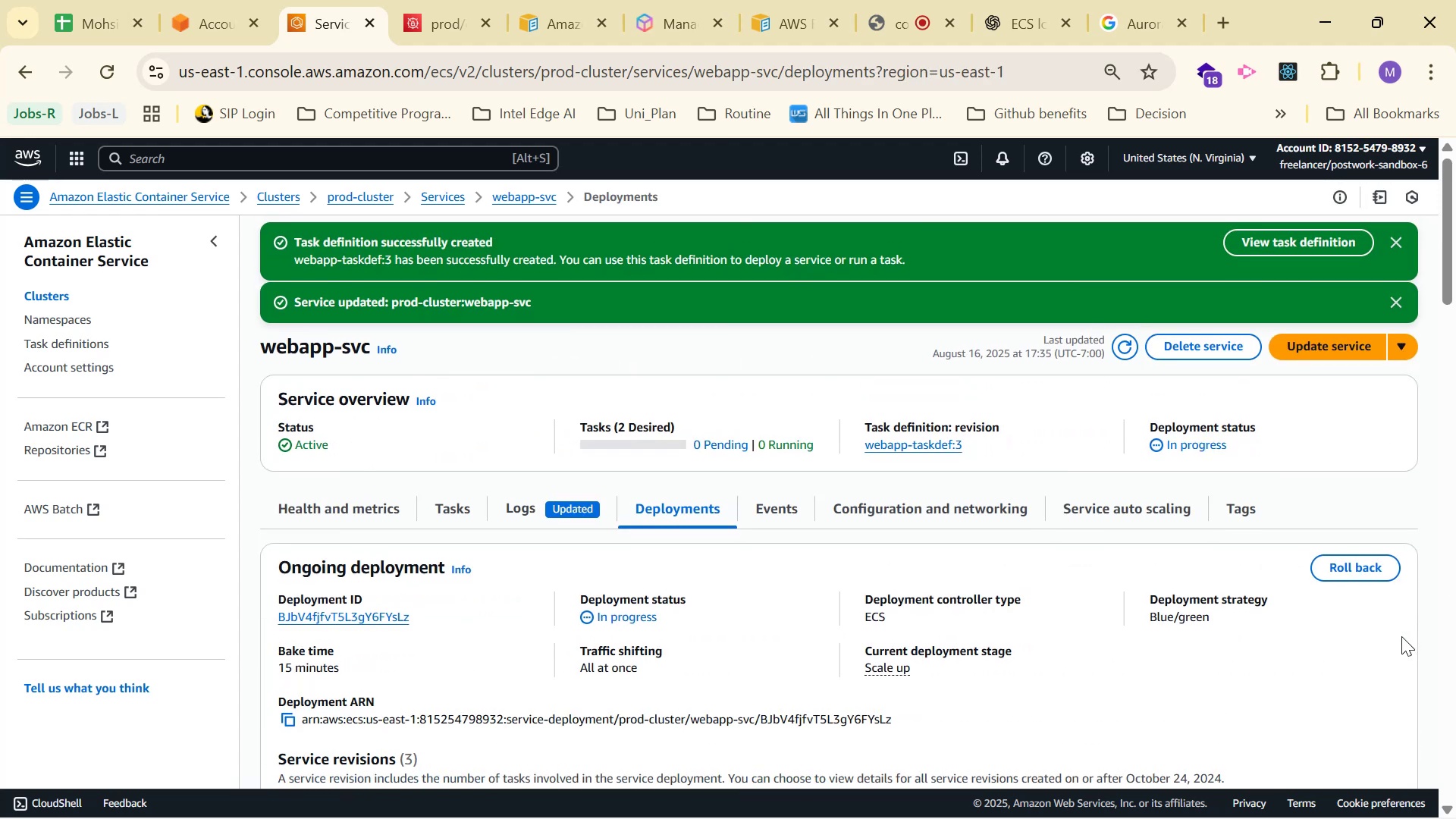 
wait(7.61)
 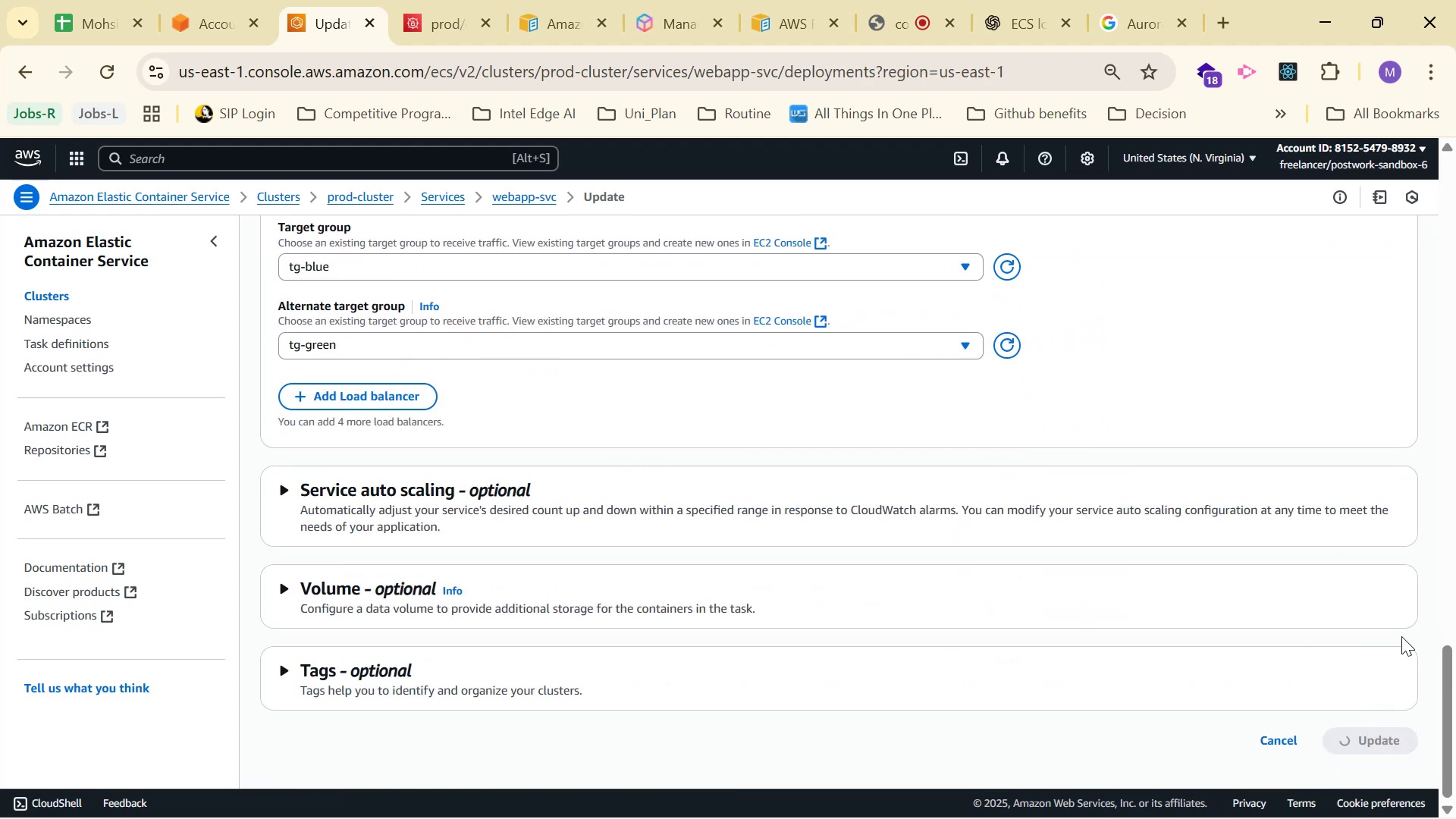 
scroll: coordinate [1066, 679], scroll_direction: down, amount: 1.0
 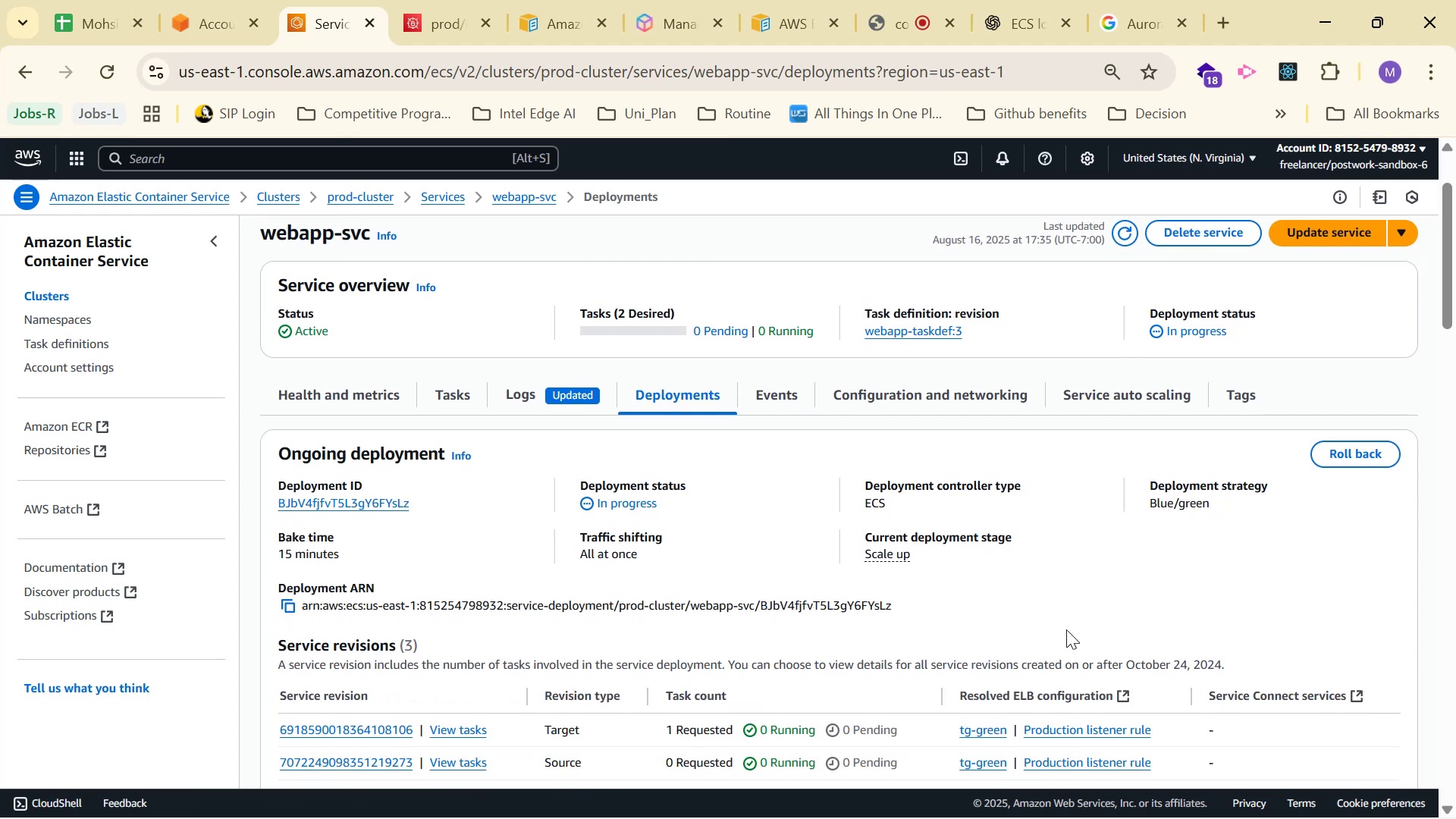 
scroll: coordinate [1062, 626], scroll_direction: up, amount: 1.0
 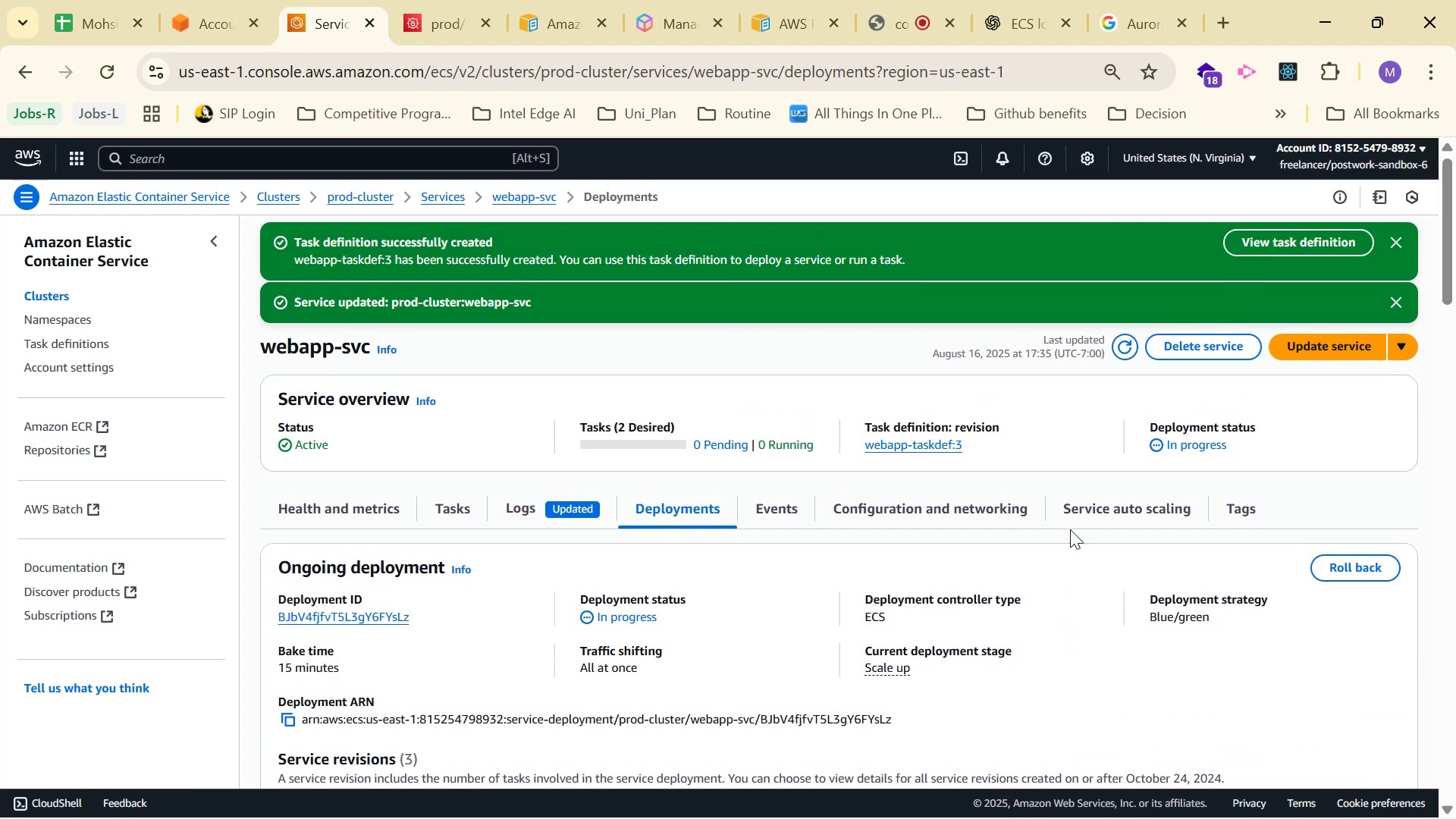 
scroll: coordinate [1125, 410], scroll_direction: down, amount: 4.0
 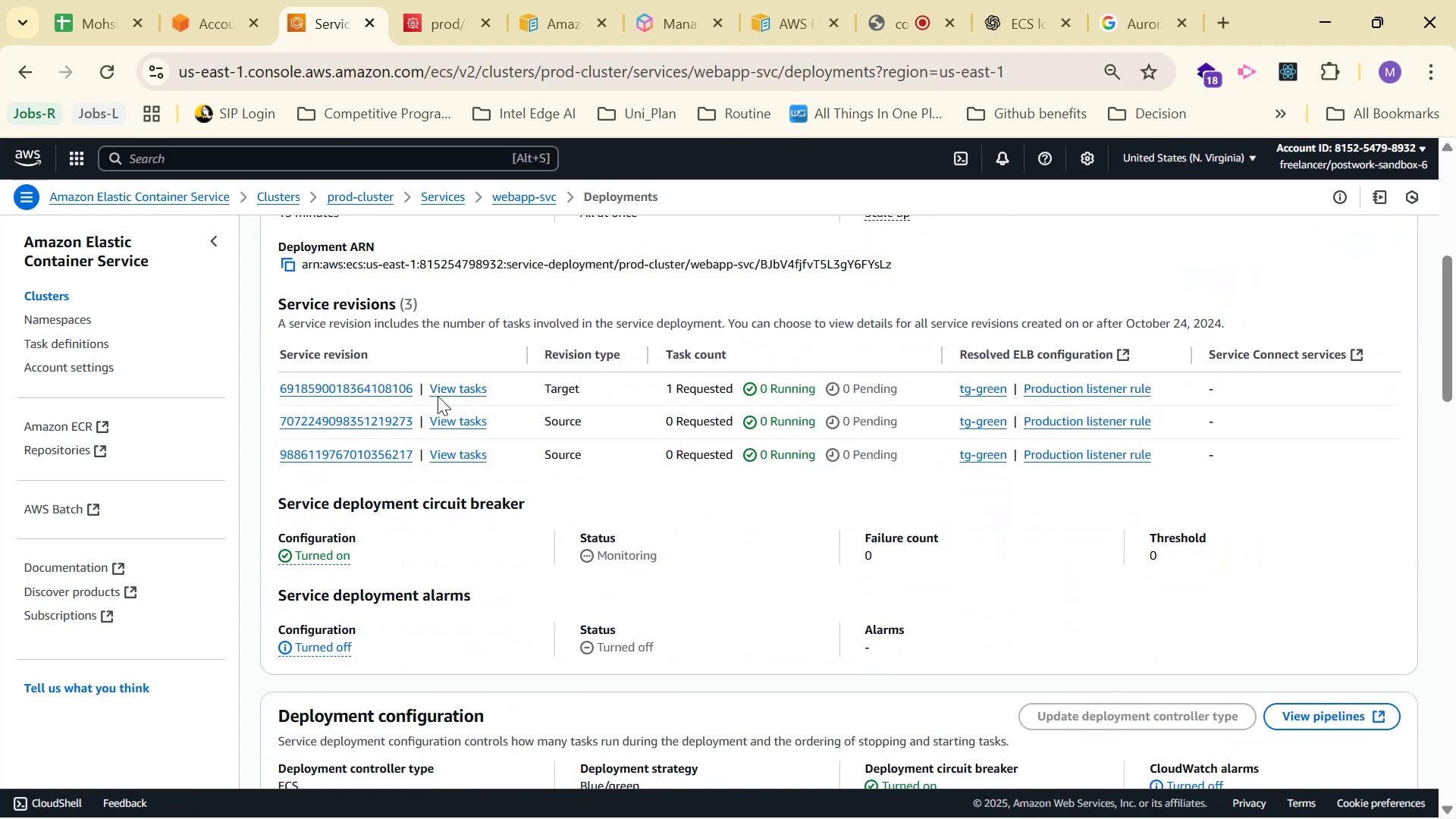 
left_click([463, 390])
 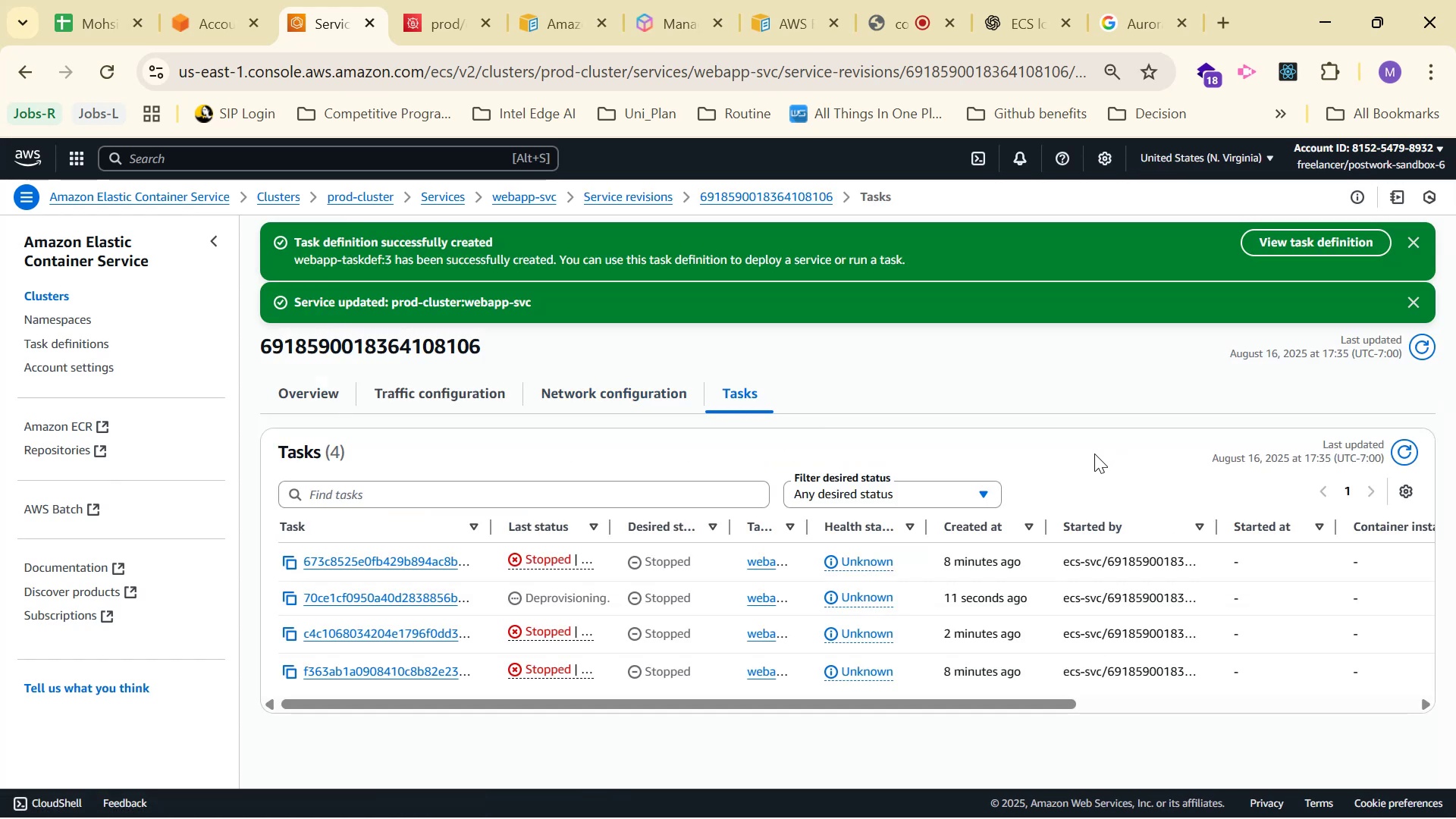 
wait(6.81)
 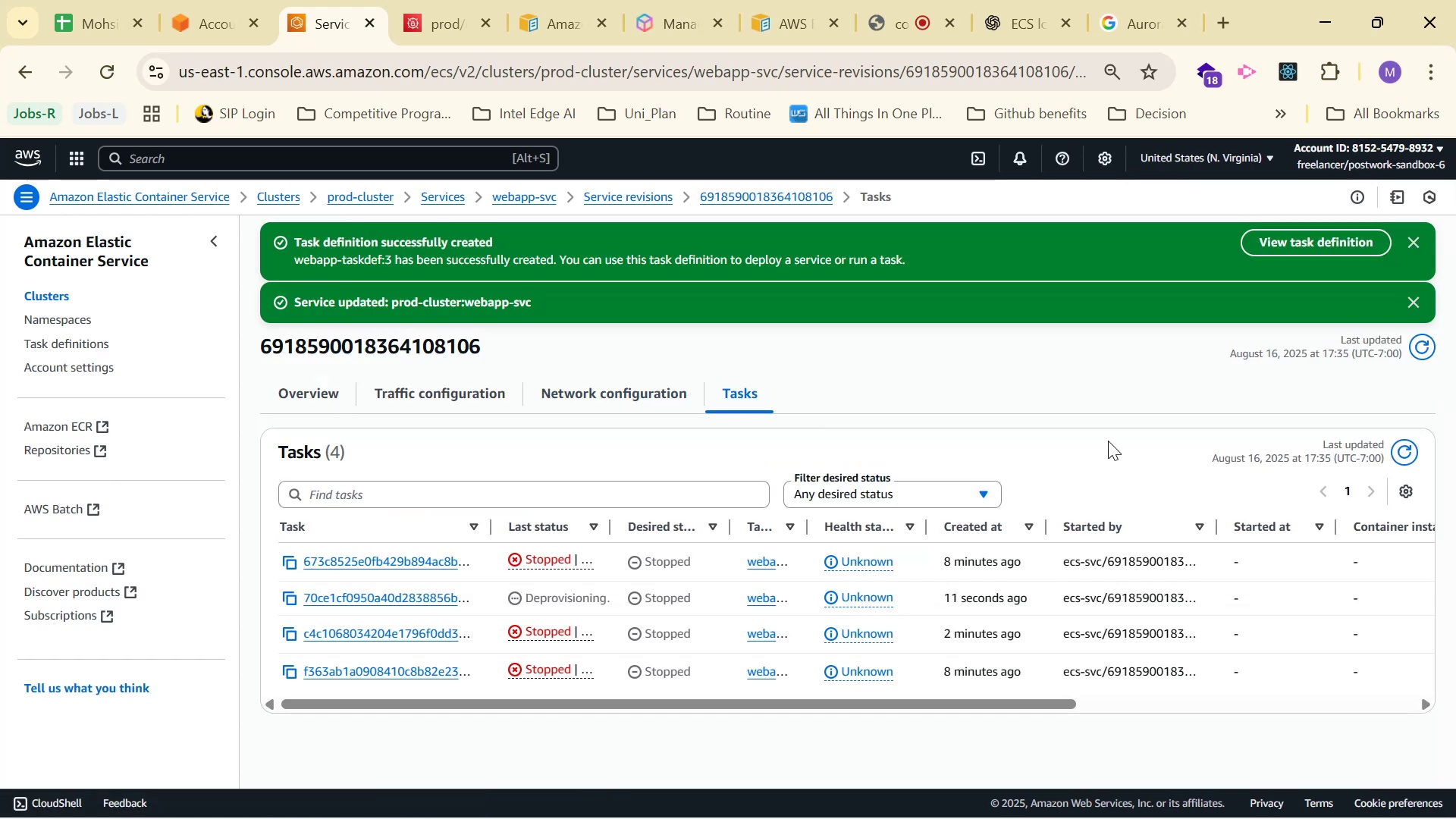 
scroll: coordinate [1094, 453], scroll_direction: up, amount: 1.0
 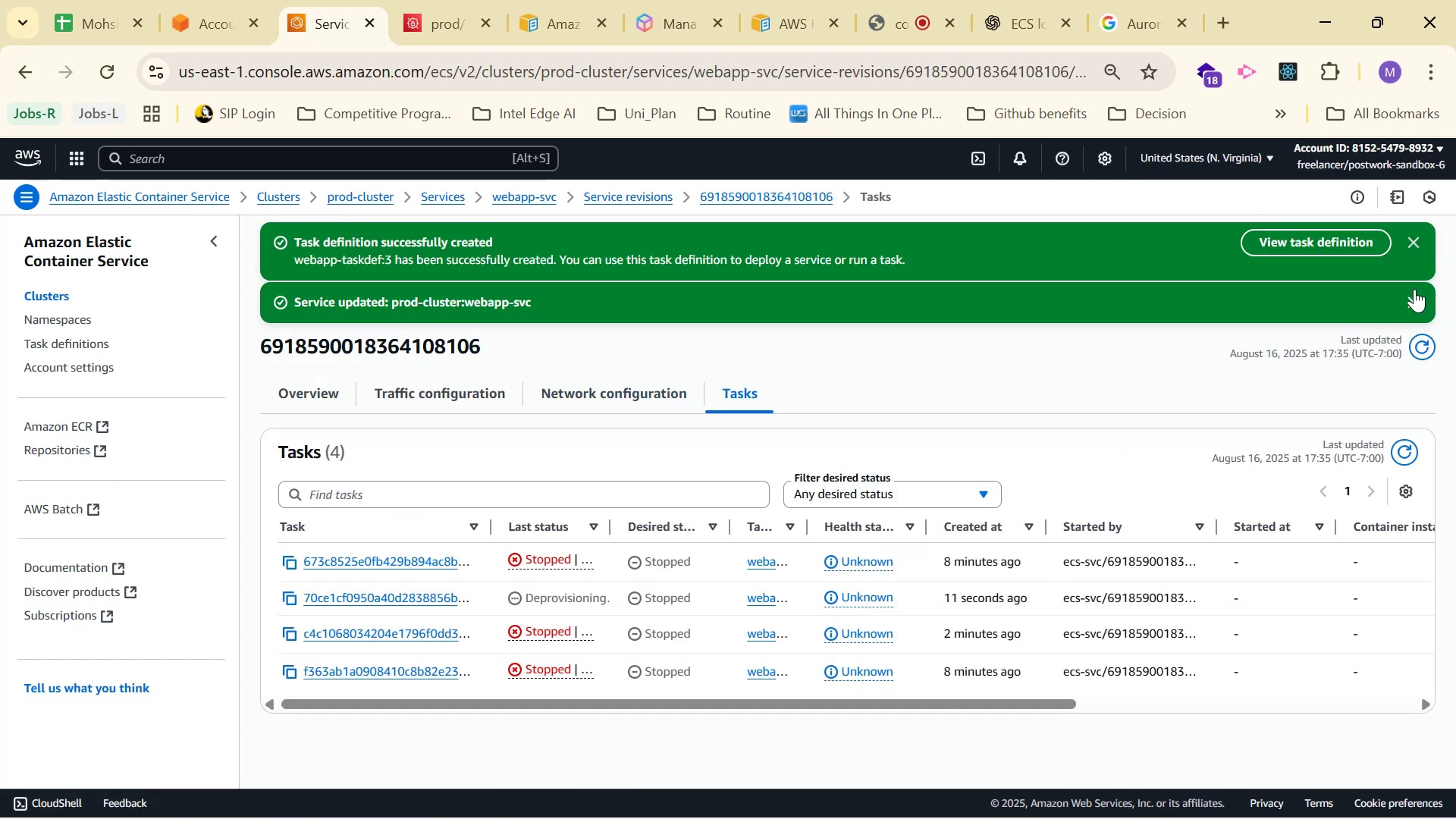 
double_click([1402, 246])
 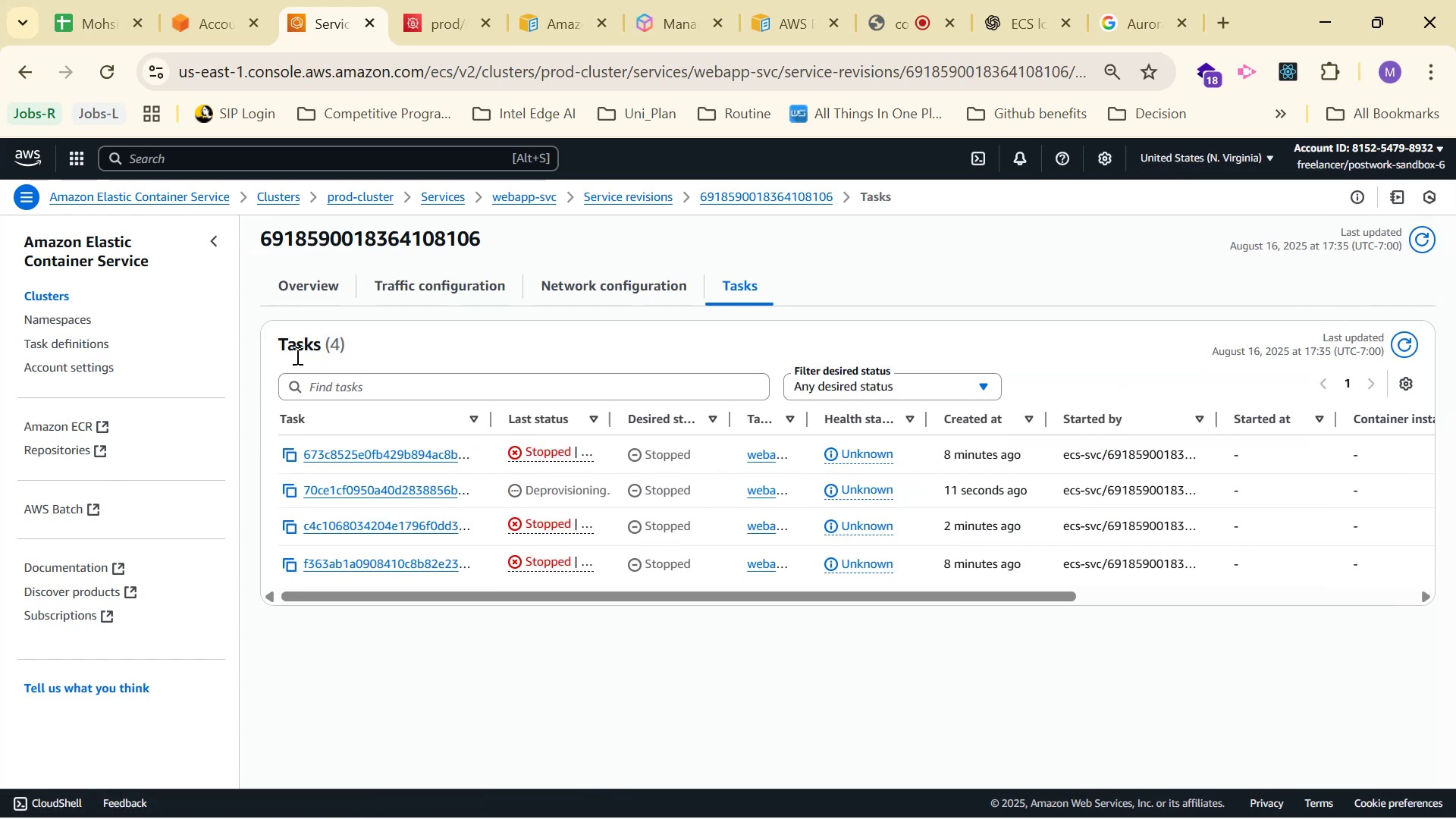 
left_click([312, 292])
 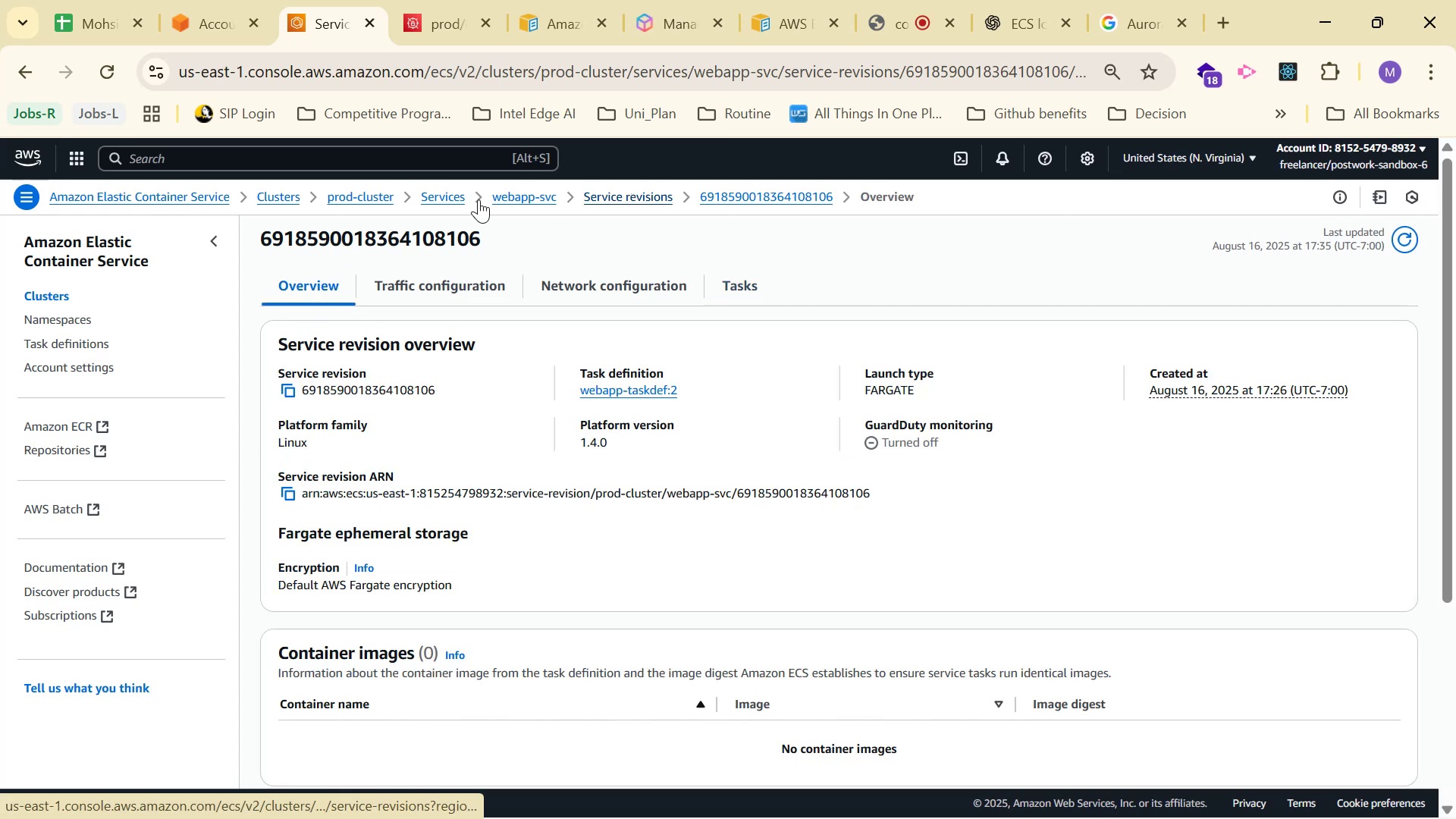 
left_click([453, 196])
 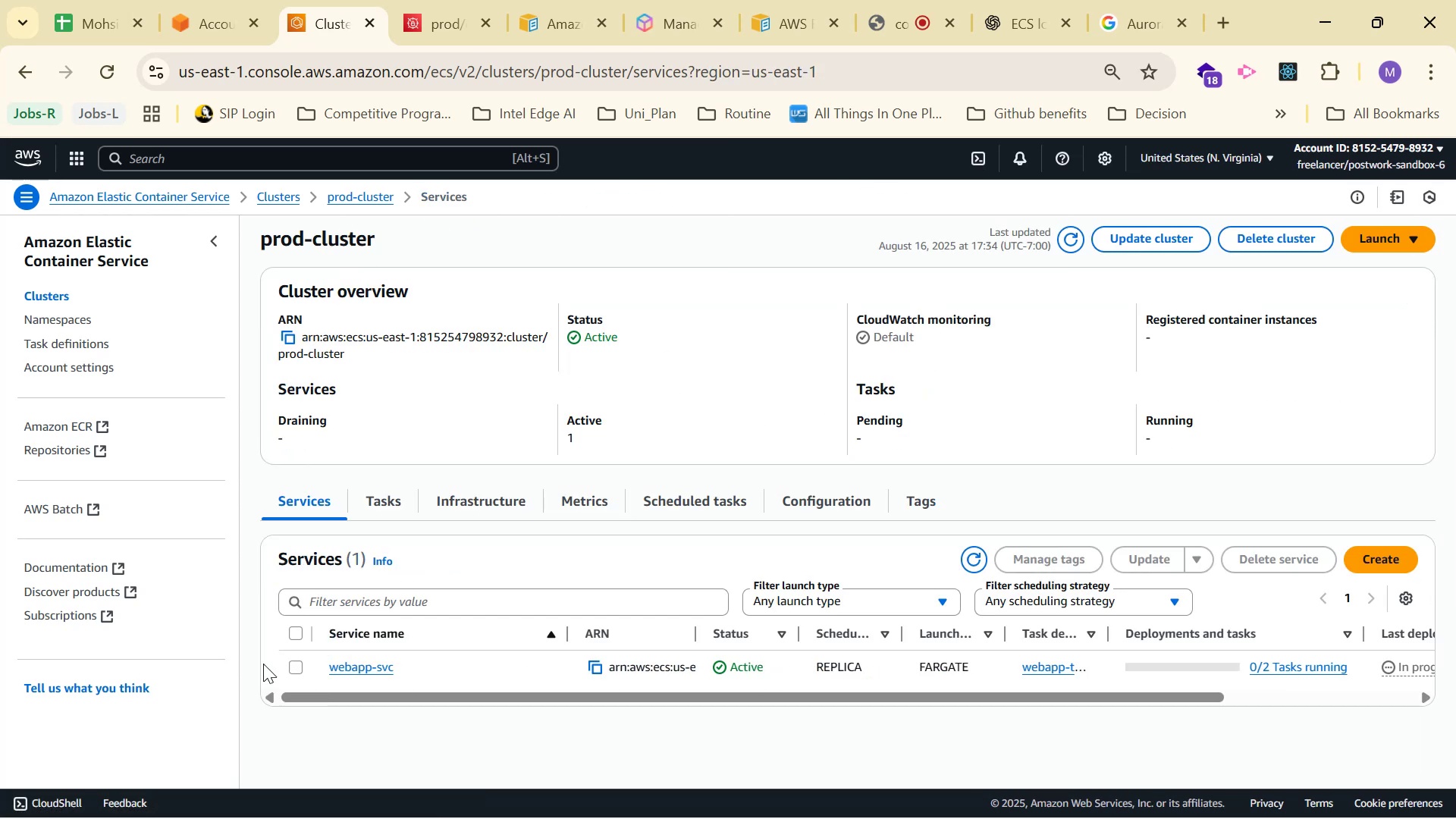 
left_click([290, 669])
 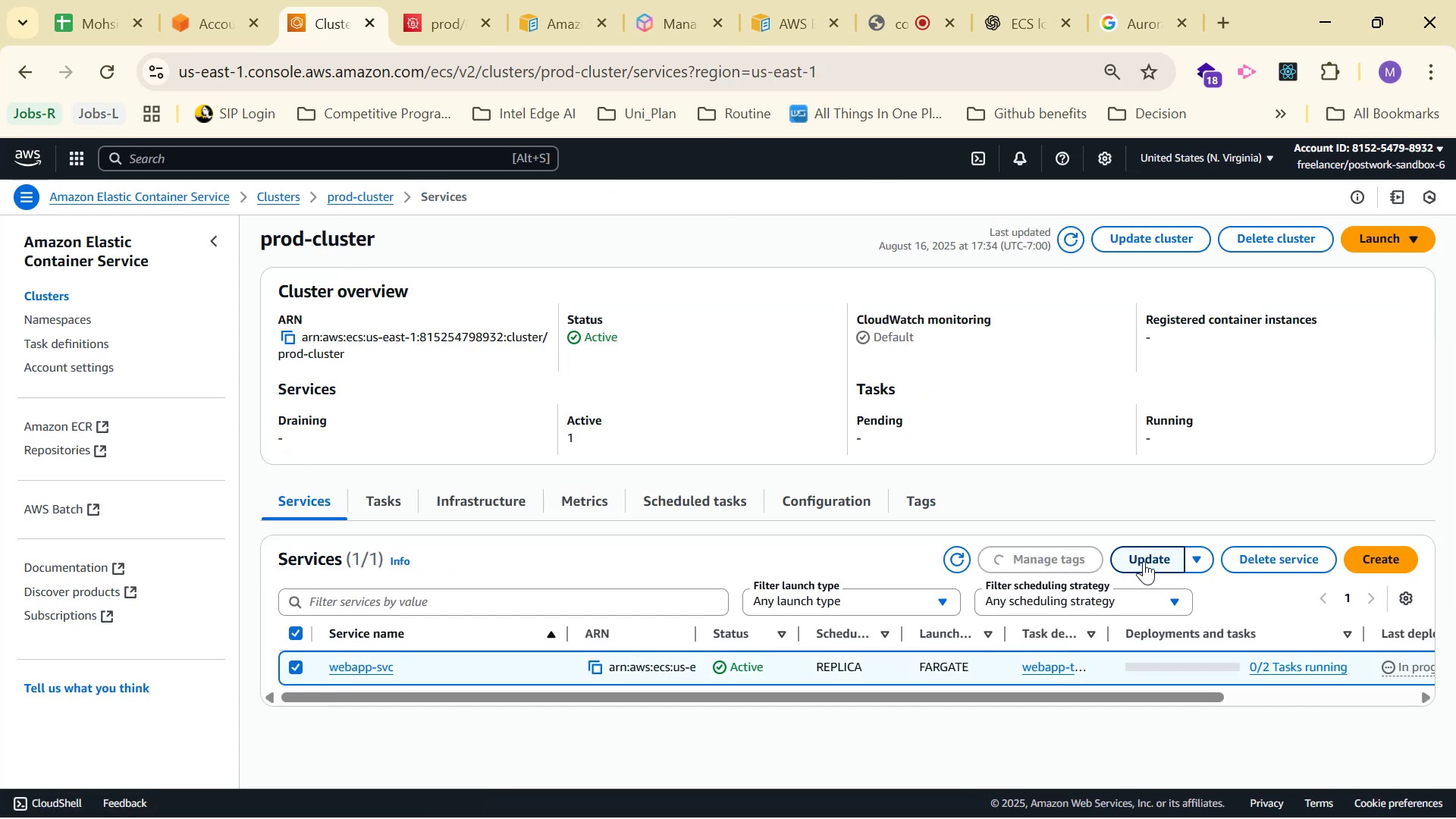 
left_click([1197, 555])
 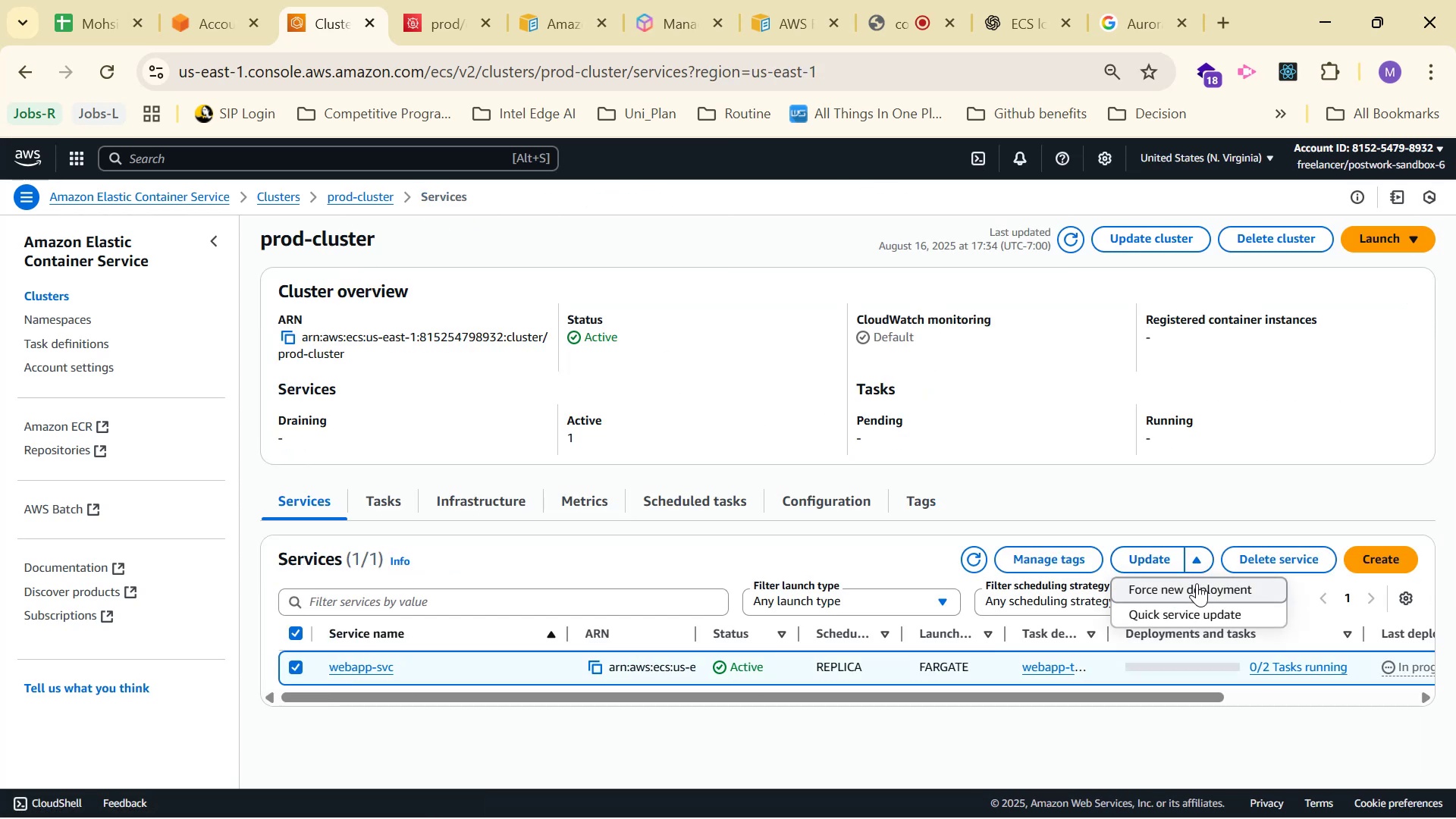 
left_click([1197, 583])
 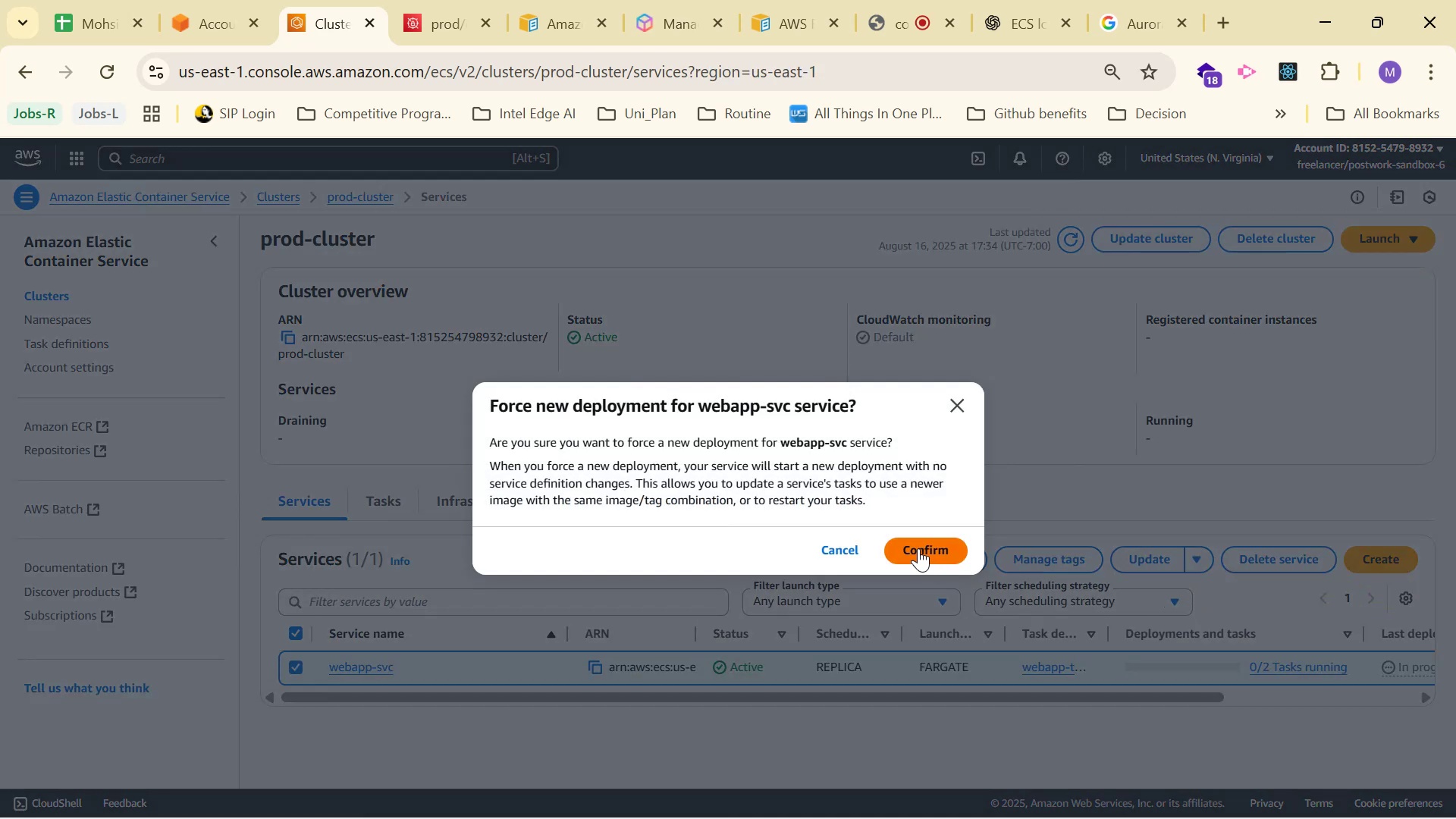 
left_click([918, 548])
 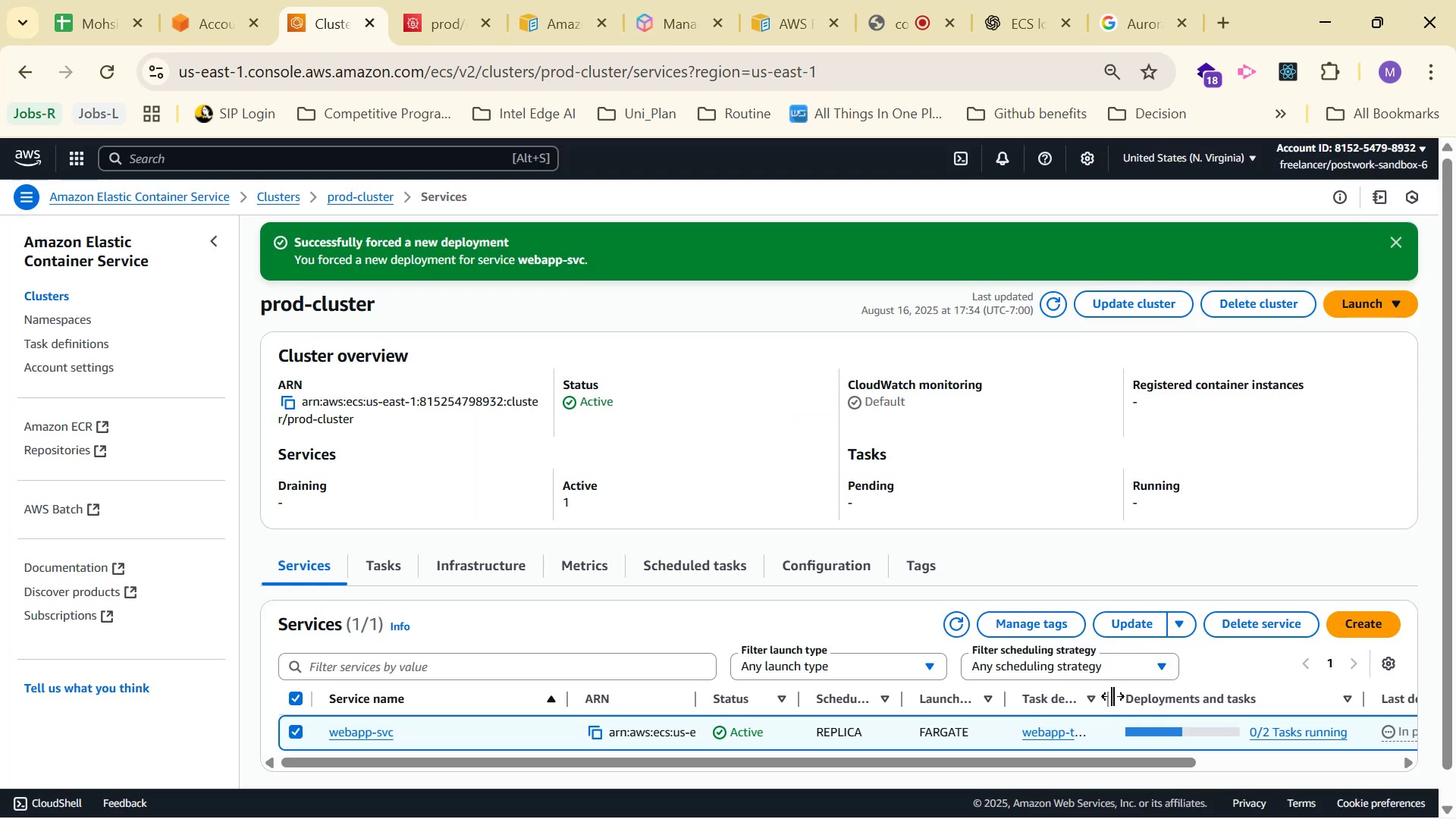 
scroll: coordinate [810, 554], scroll_direction: up, amount: 1.0
 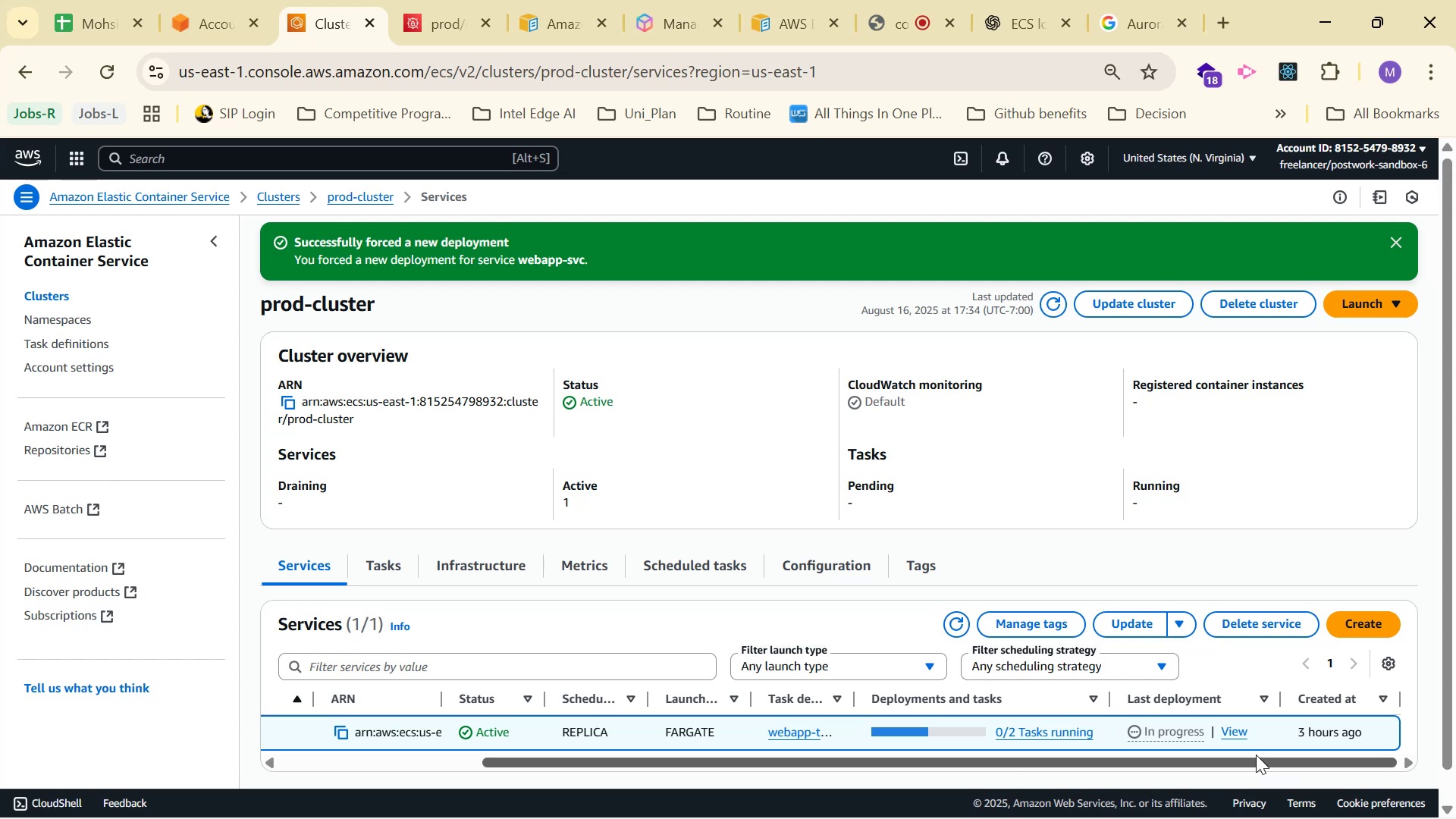 
wait(28.65)
 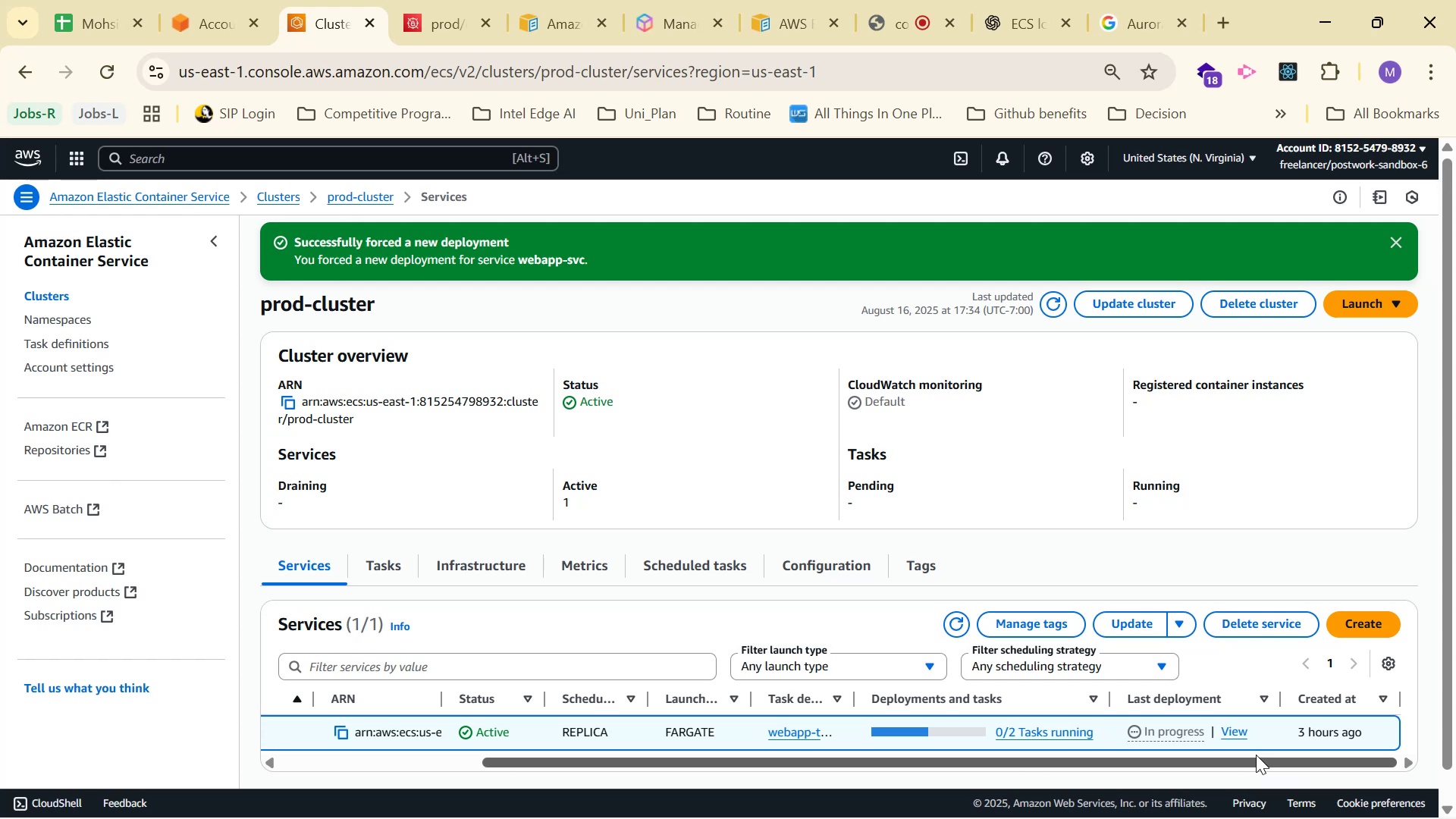 
key(Alt+Tab)
 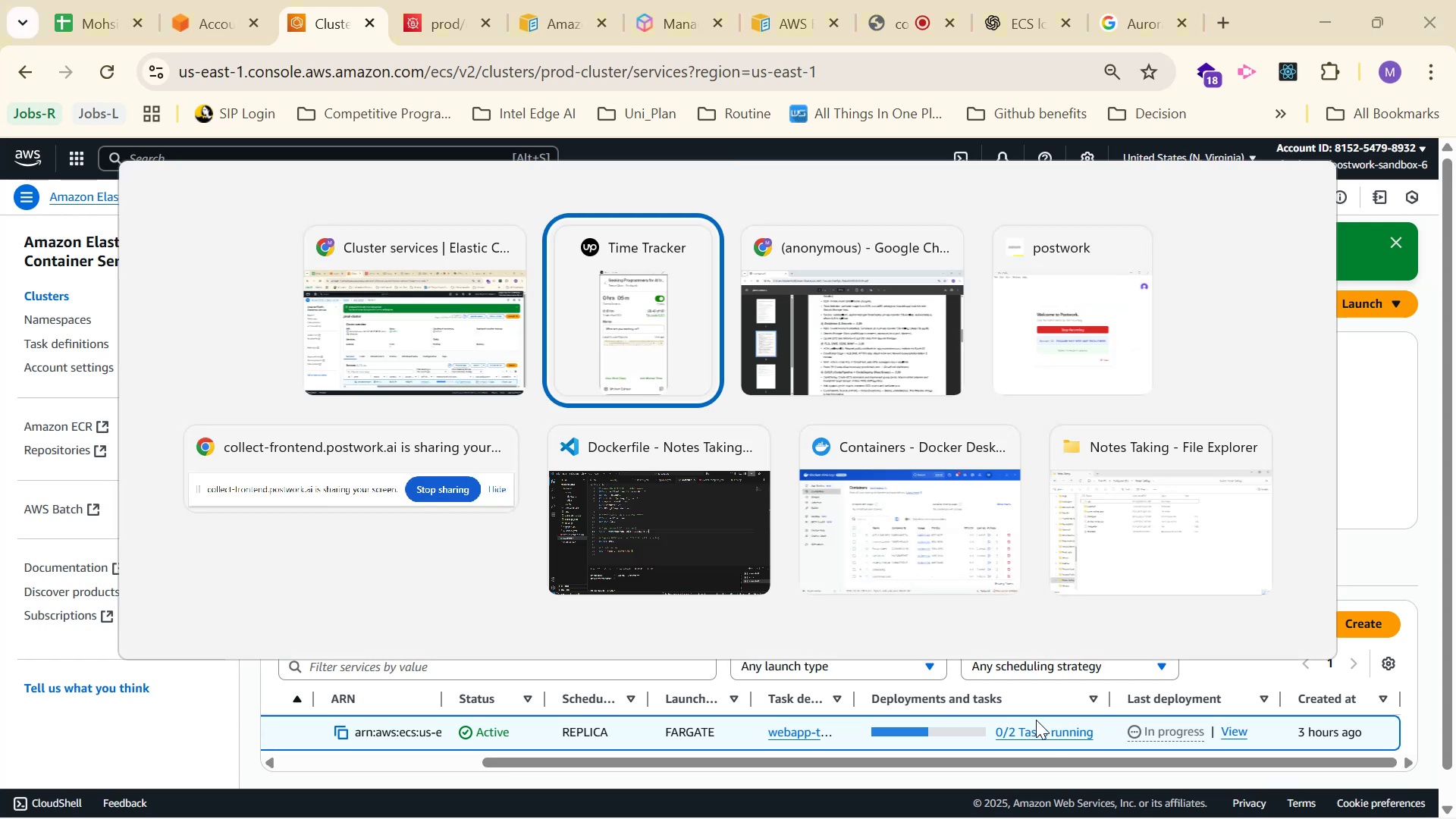 
key(Alt+Tab)
 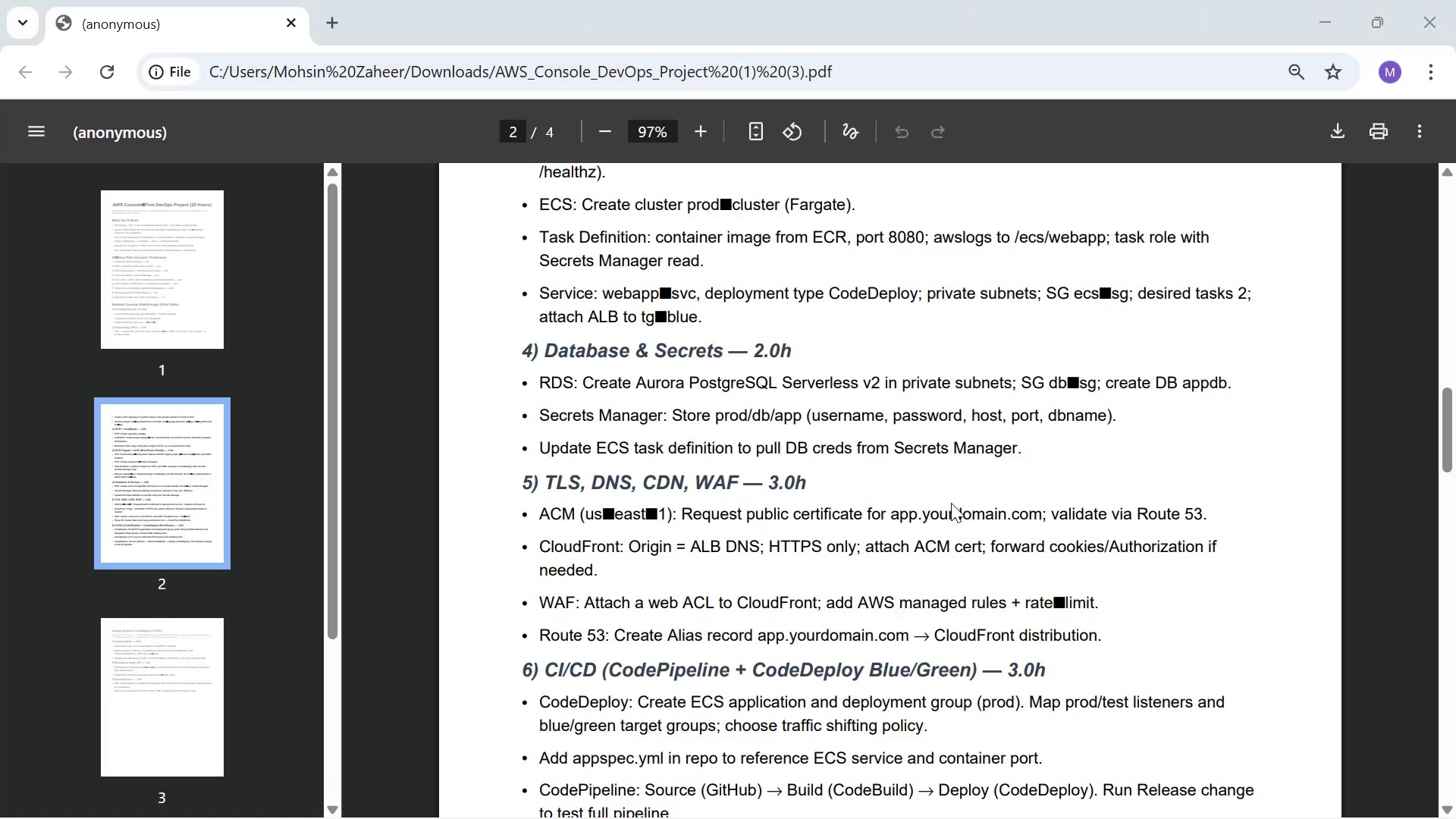 
left_click([952, 458])
 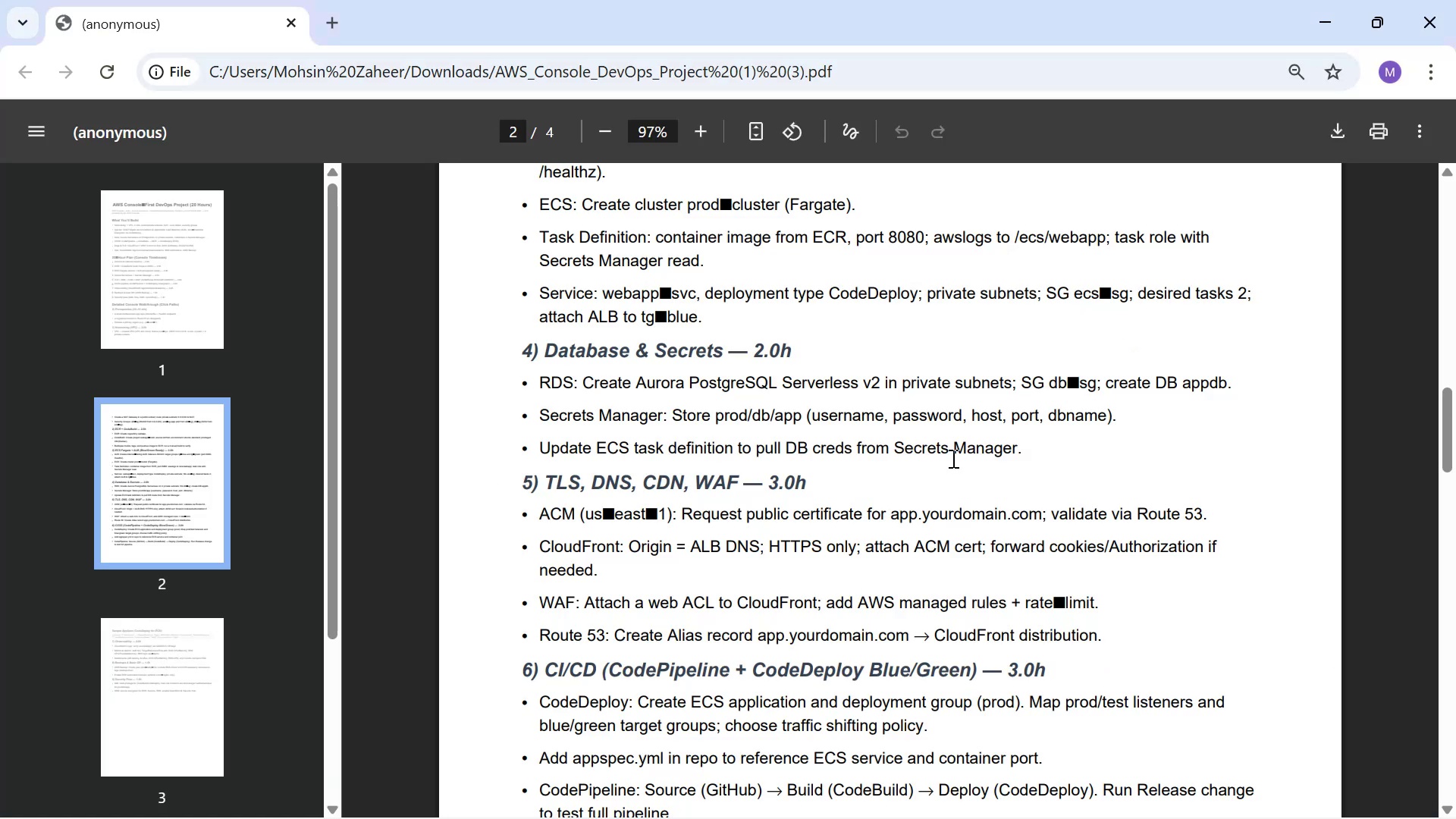 
key(Control+A)
 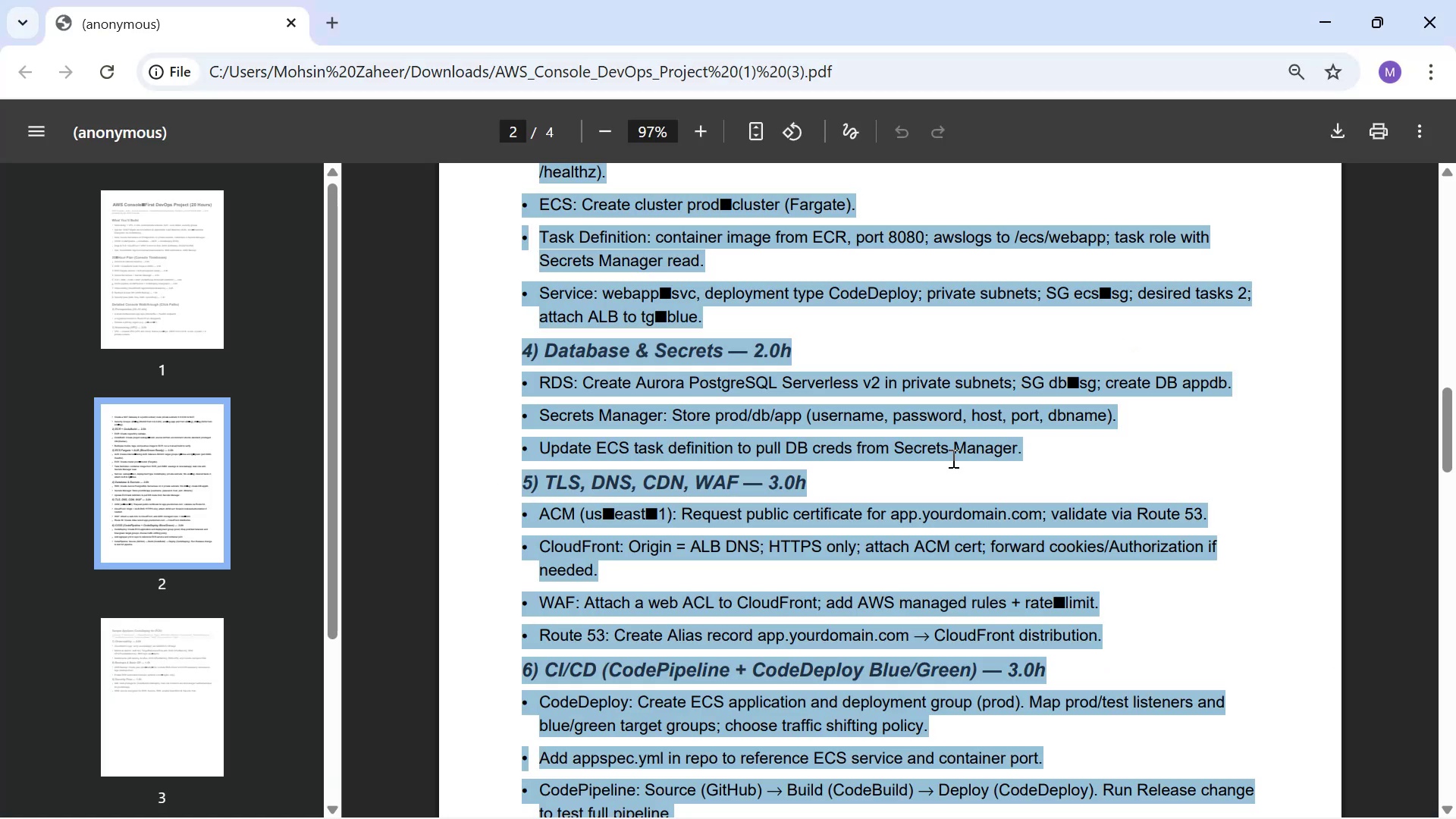 
key(Control+C)
 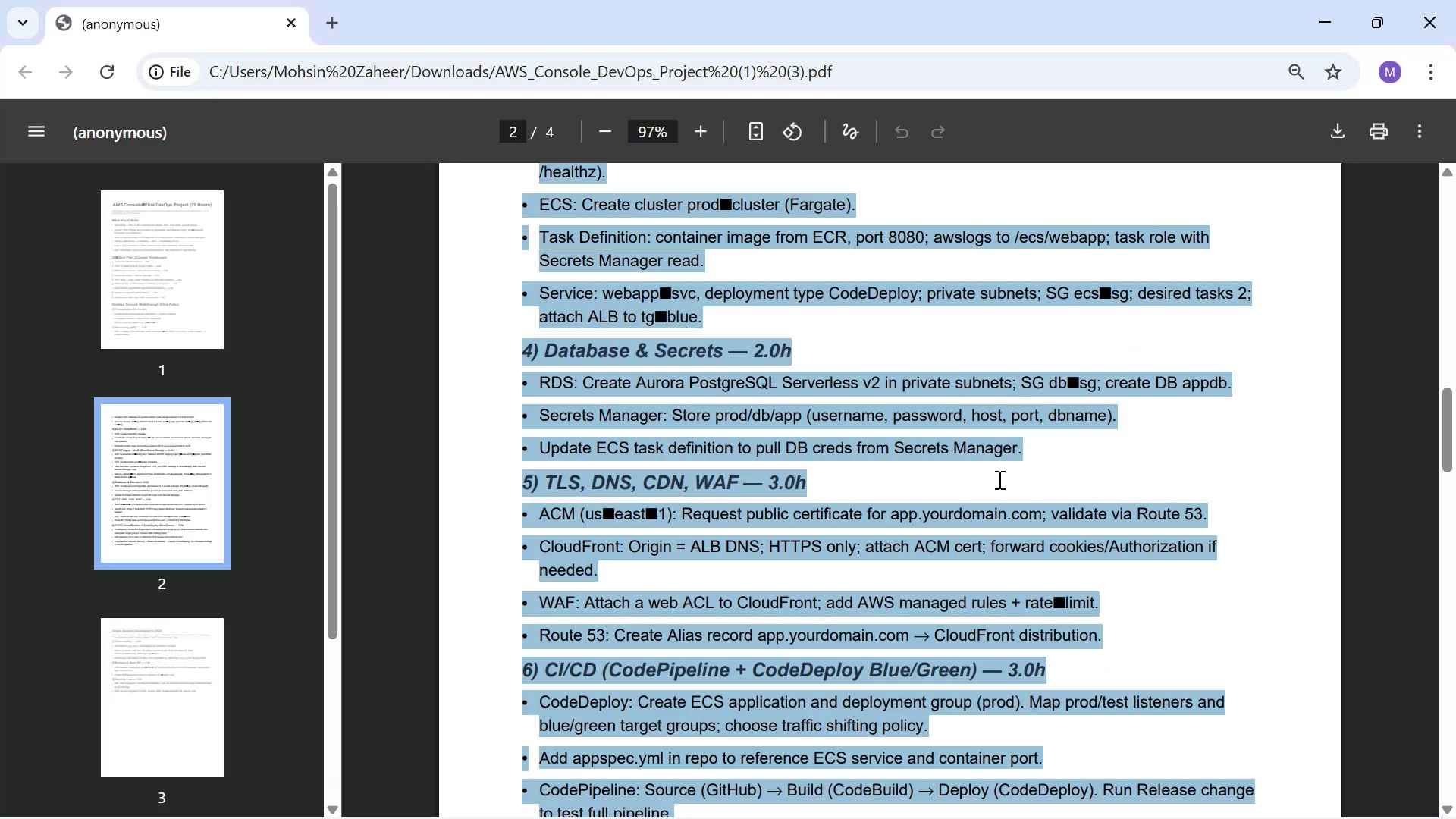 
key(Control+C)
 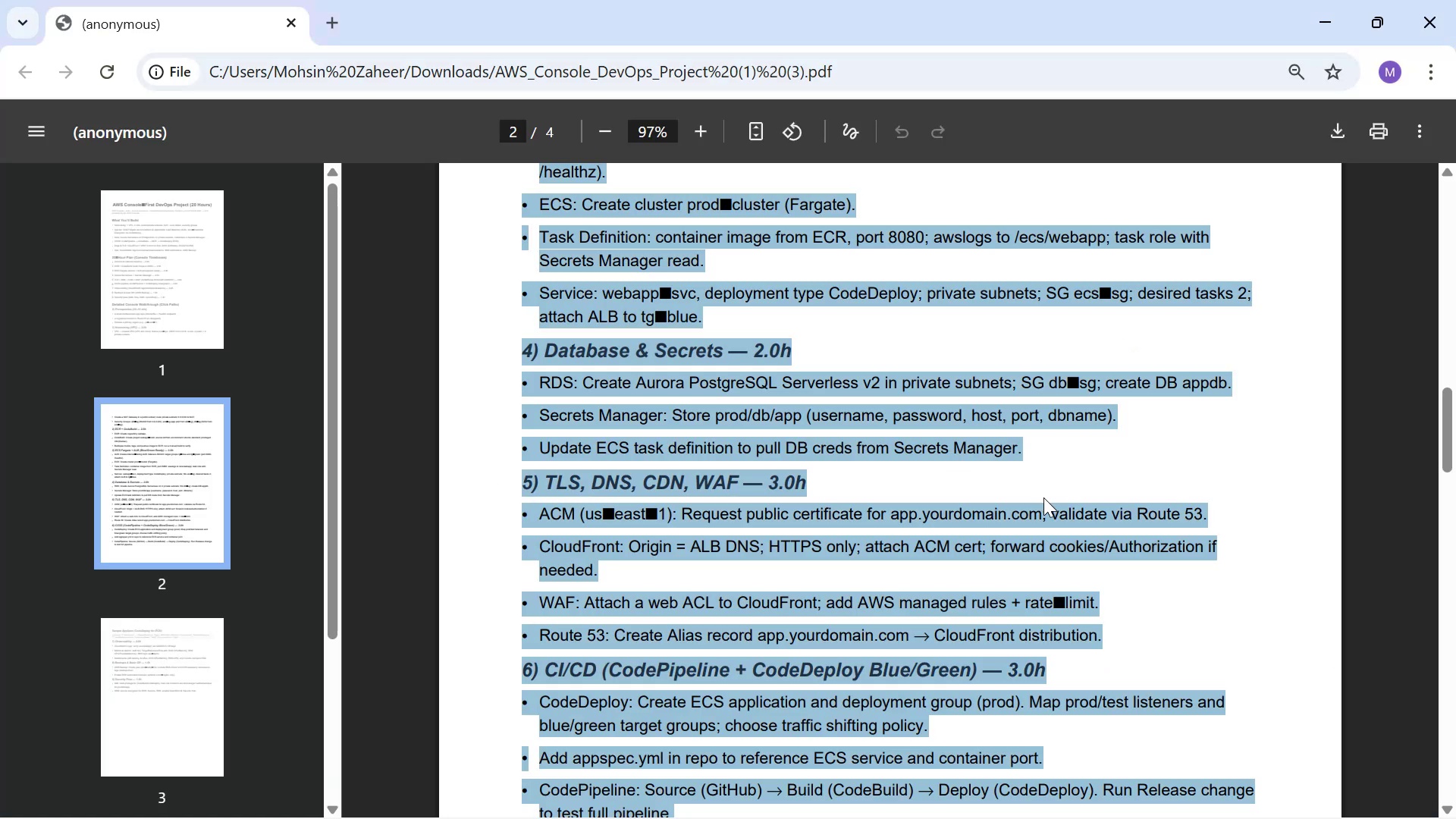 
key(Alt+AltLeft)
 